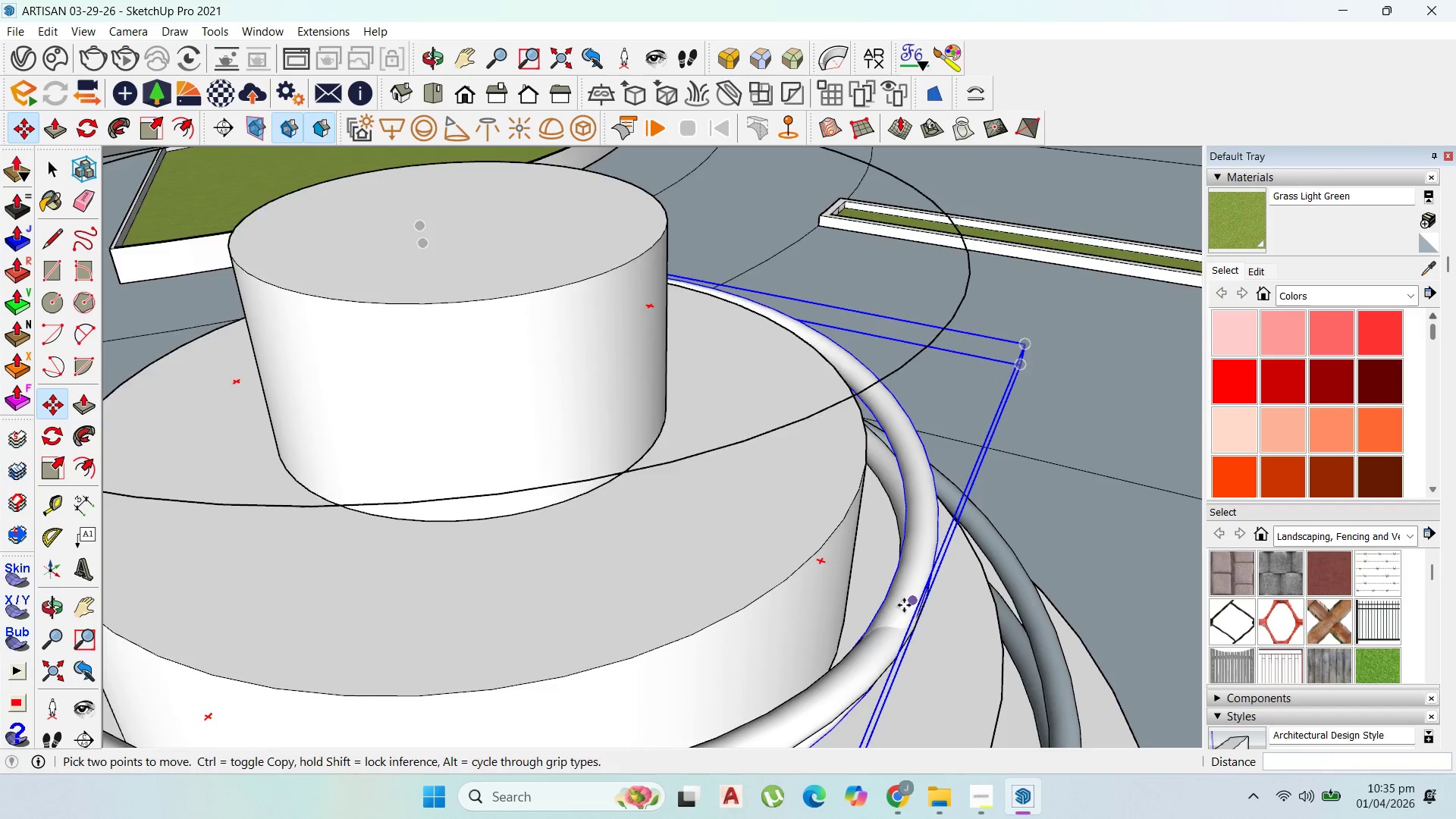 
scroll: coordinate [610, 413], scroll_direction: down, amount: 16.0
 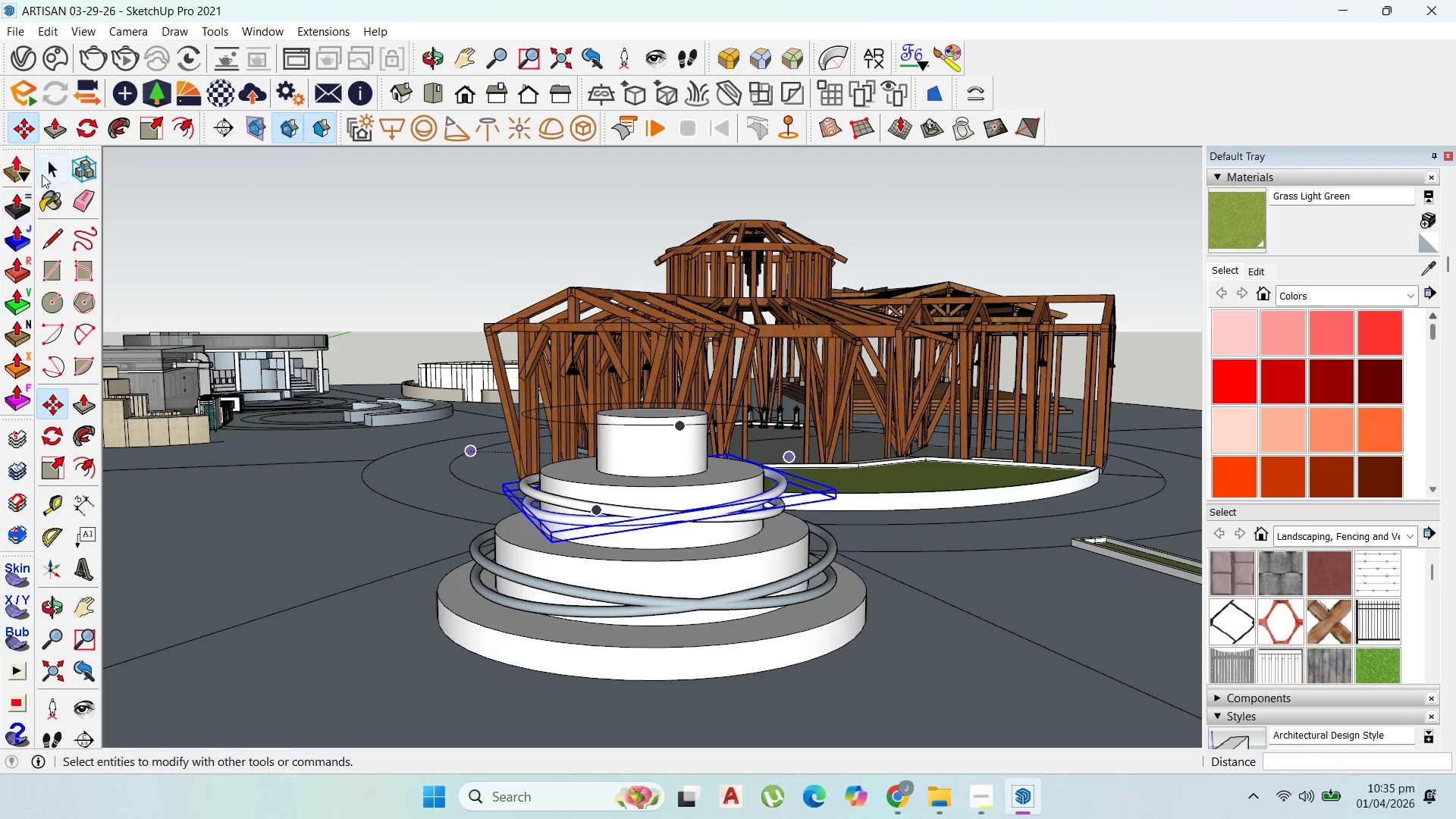 
hold_key(key=ShiftLeft, duration=0.75)
left_click([579, 501])
 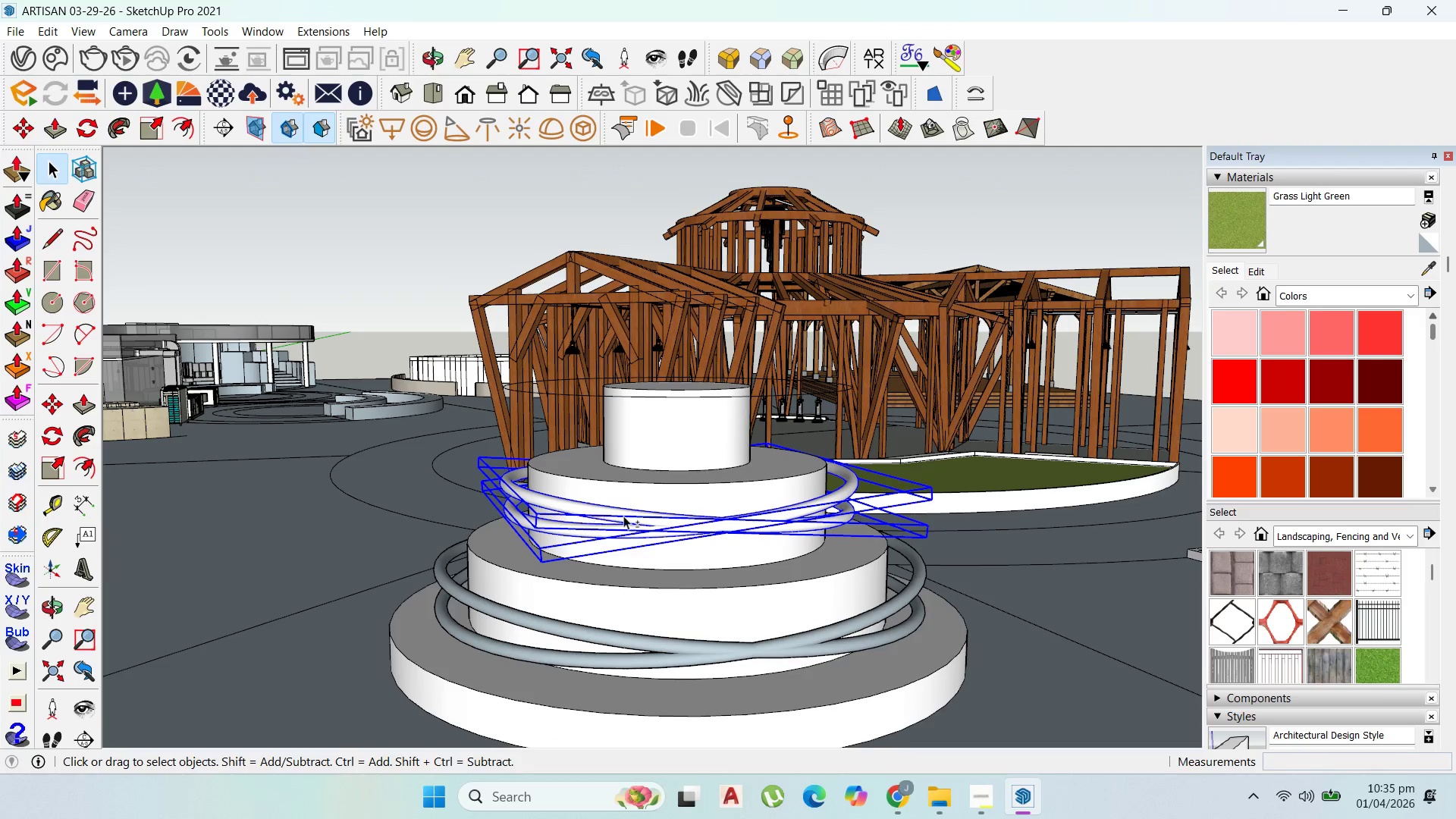 
scroll: coordinate [576, 494], scroll_direction: up, amount: 2.0
 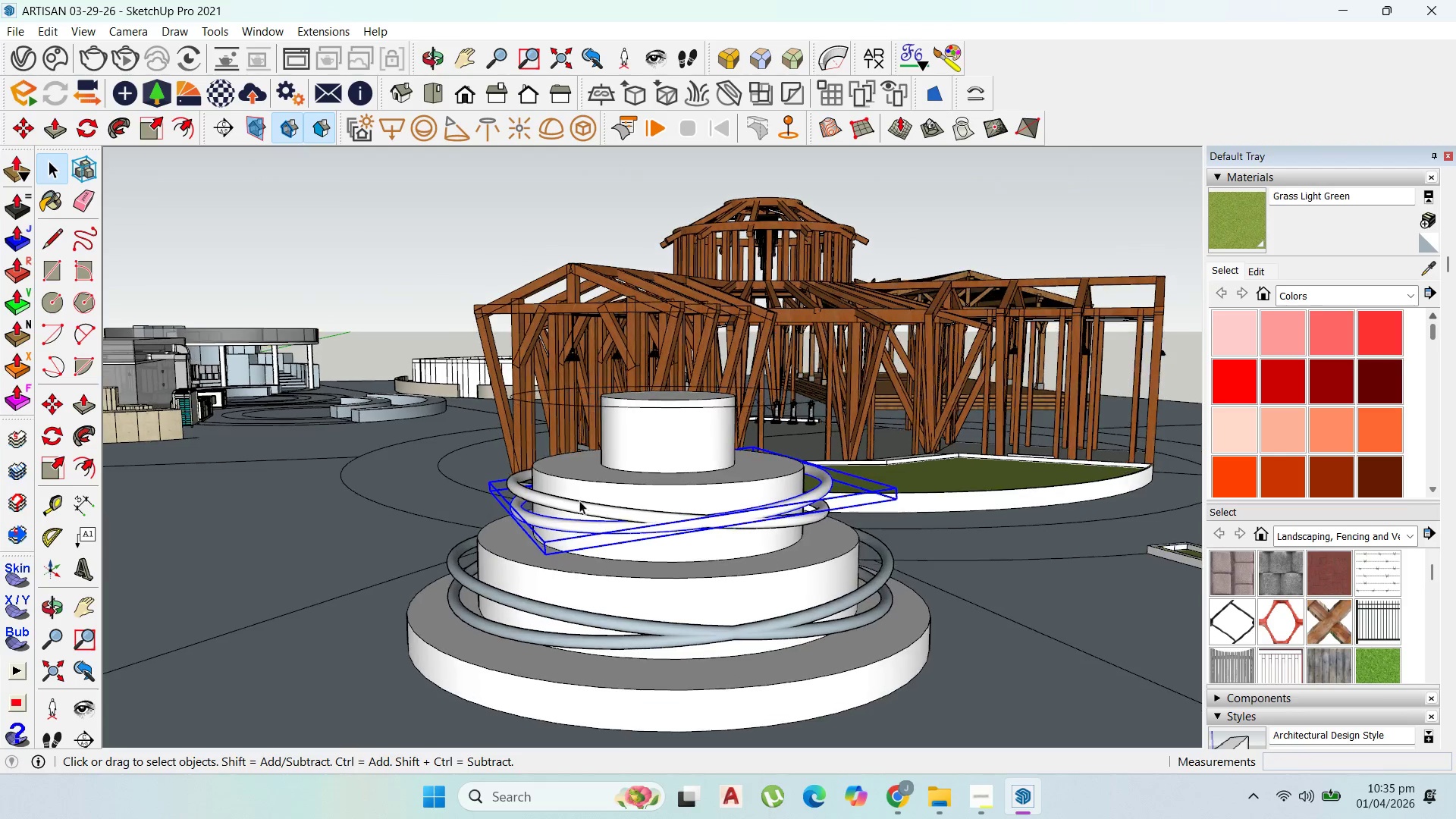 
key(M)
 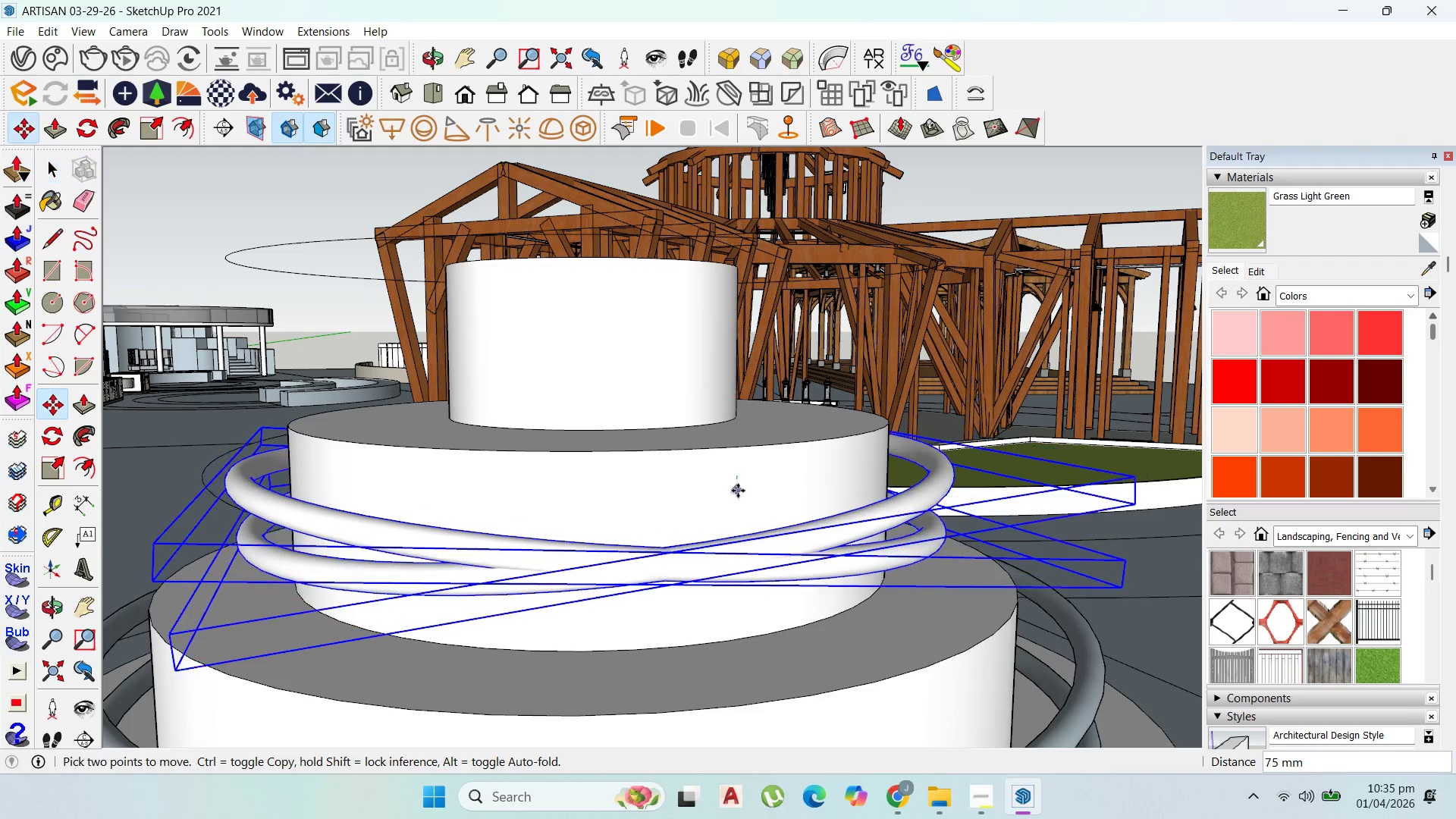 
scroll: coordinate [760, 496], scroll_direction: up, amount: 11.0
 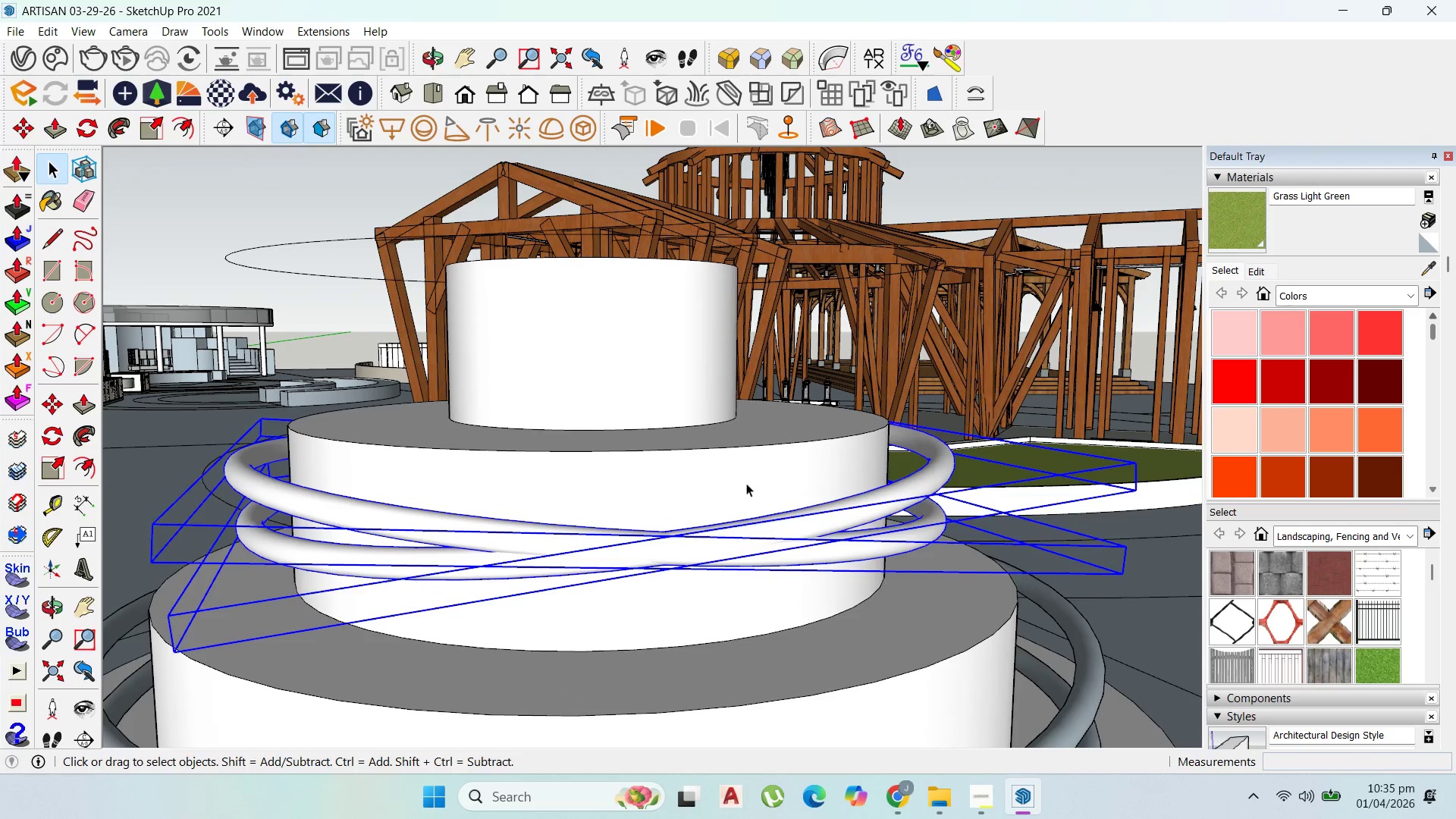 
left_click([738, 491])
 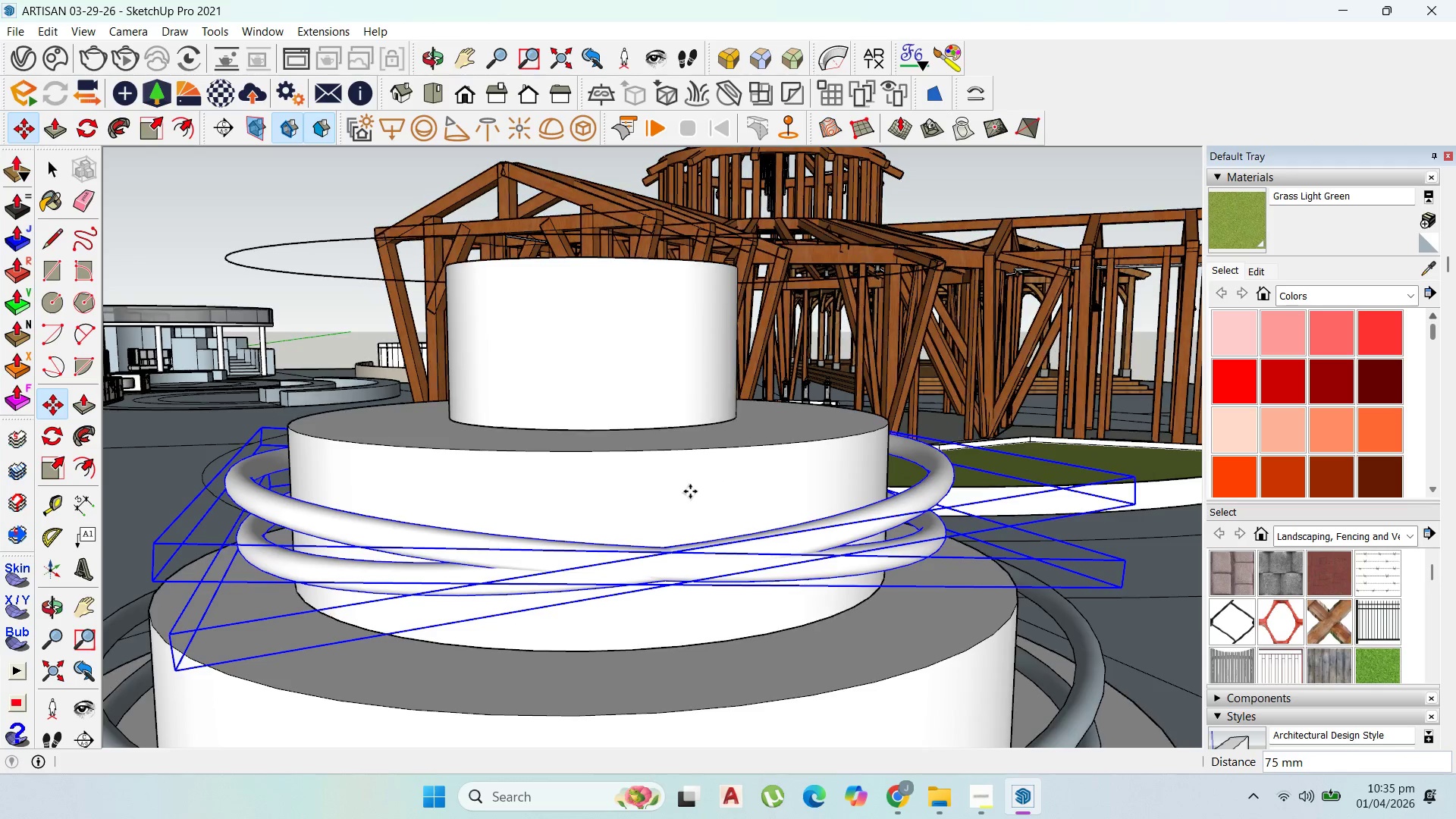 
scroll: coordinate [691, 493], scroll_direction: down, amount: 7.0
 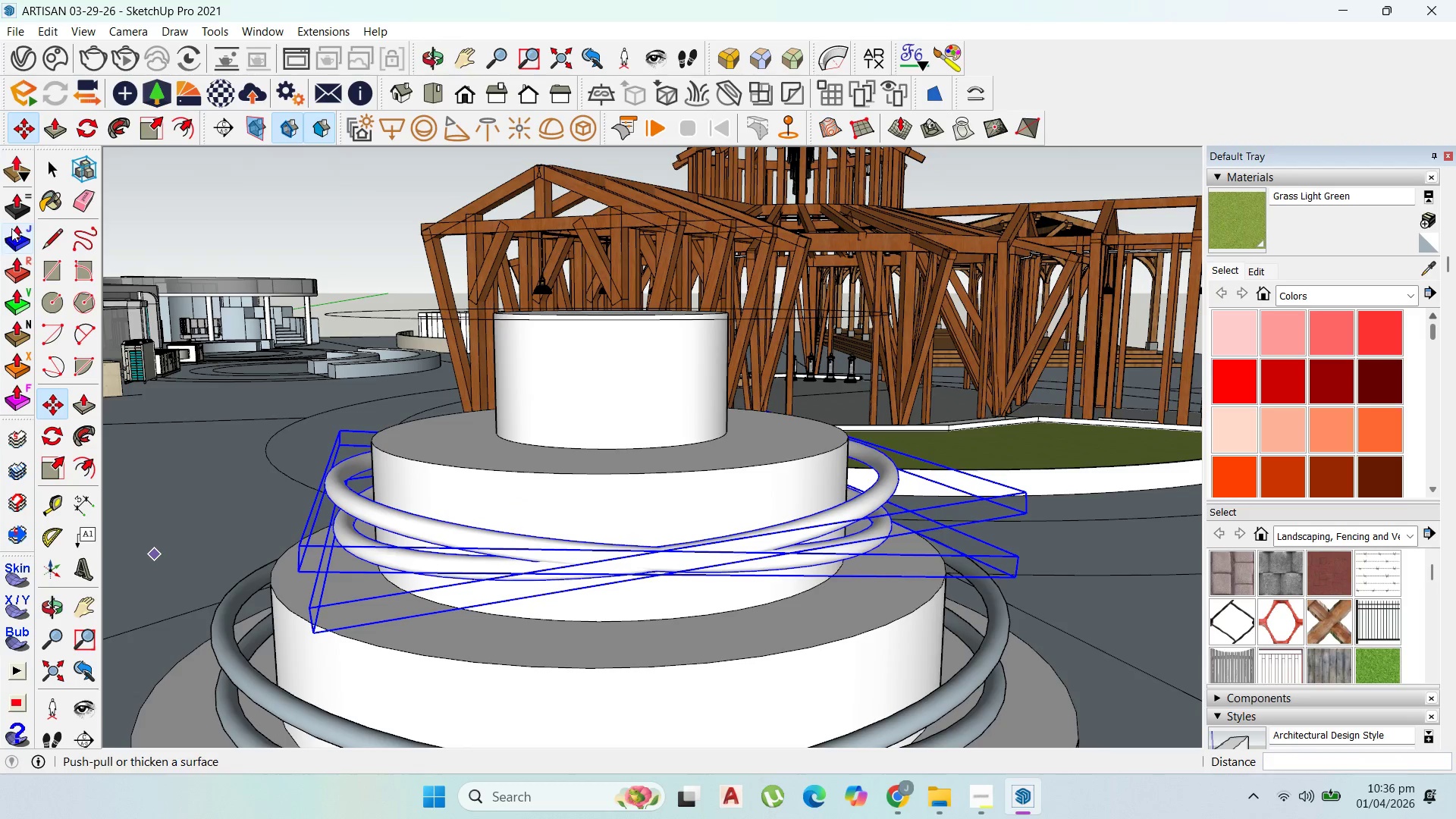 
left_click([40, 157])
 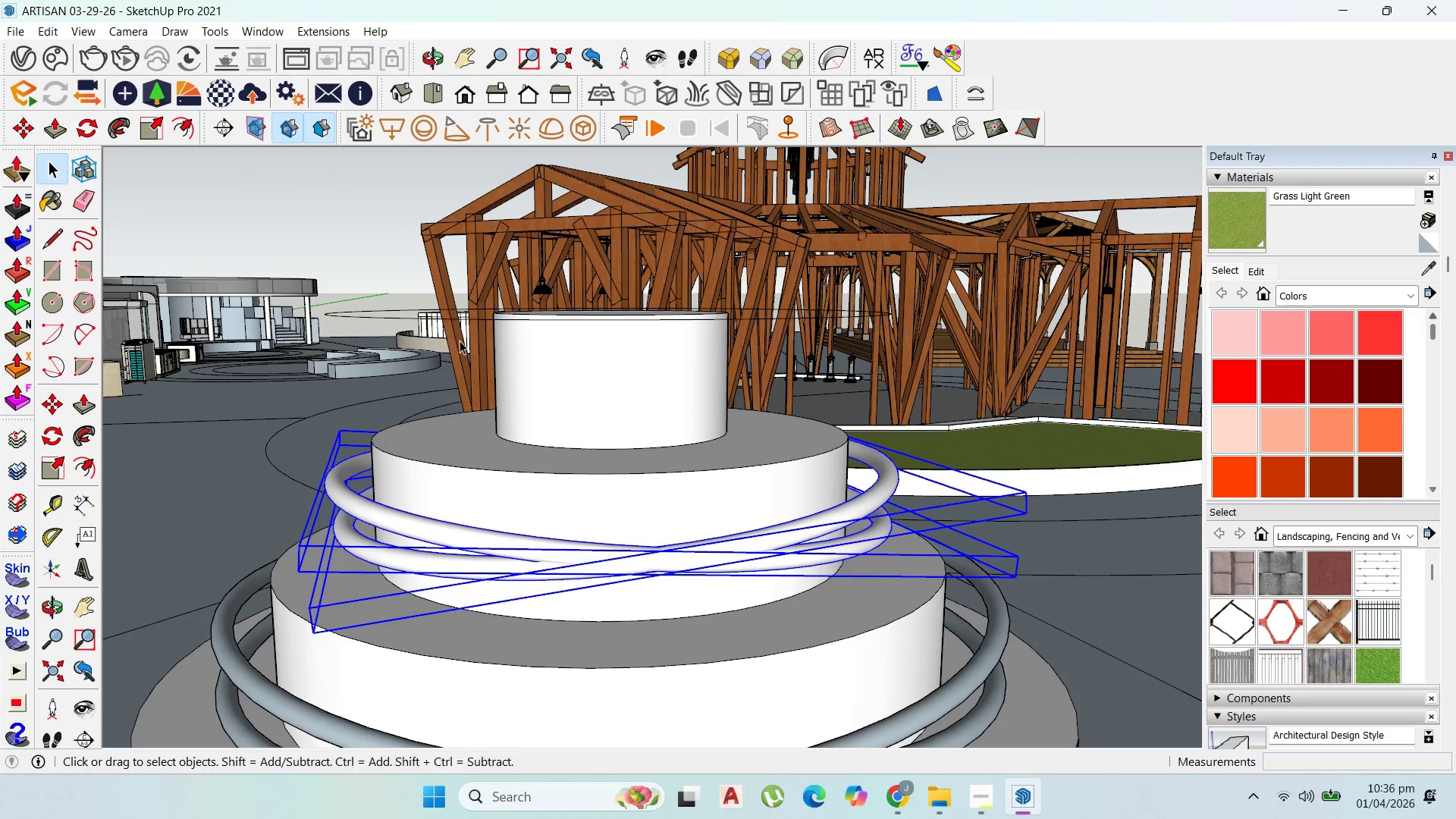 
scroll: coordinate [610, 372], scroll_direction: down, amount: 5.0
 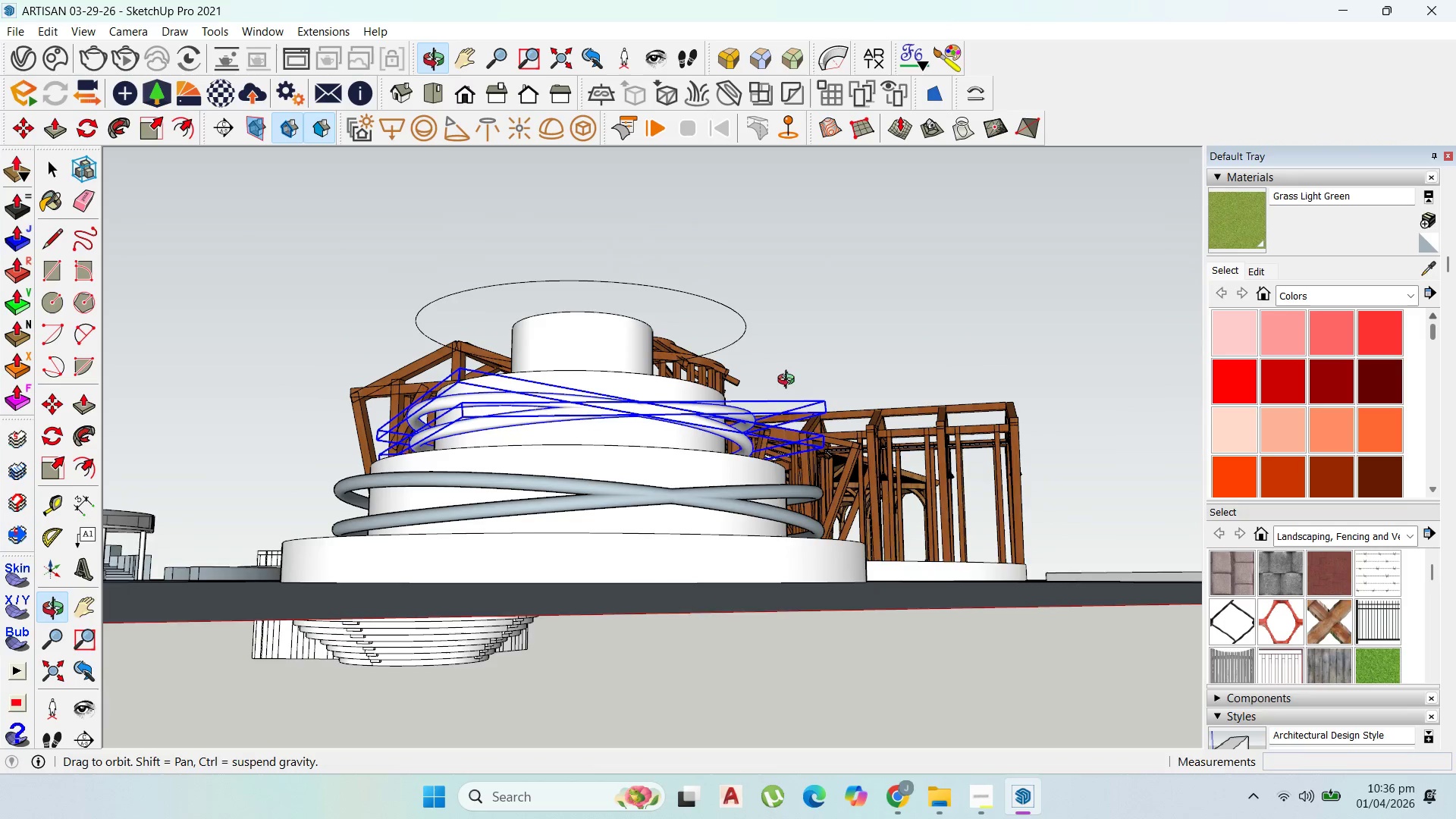 
left_click([832, 381])
 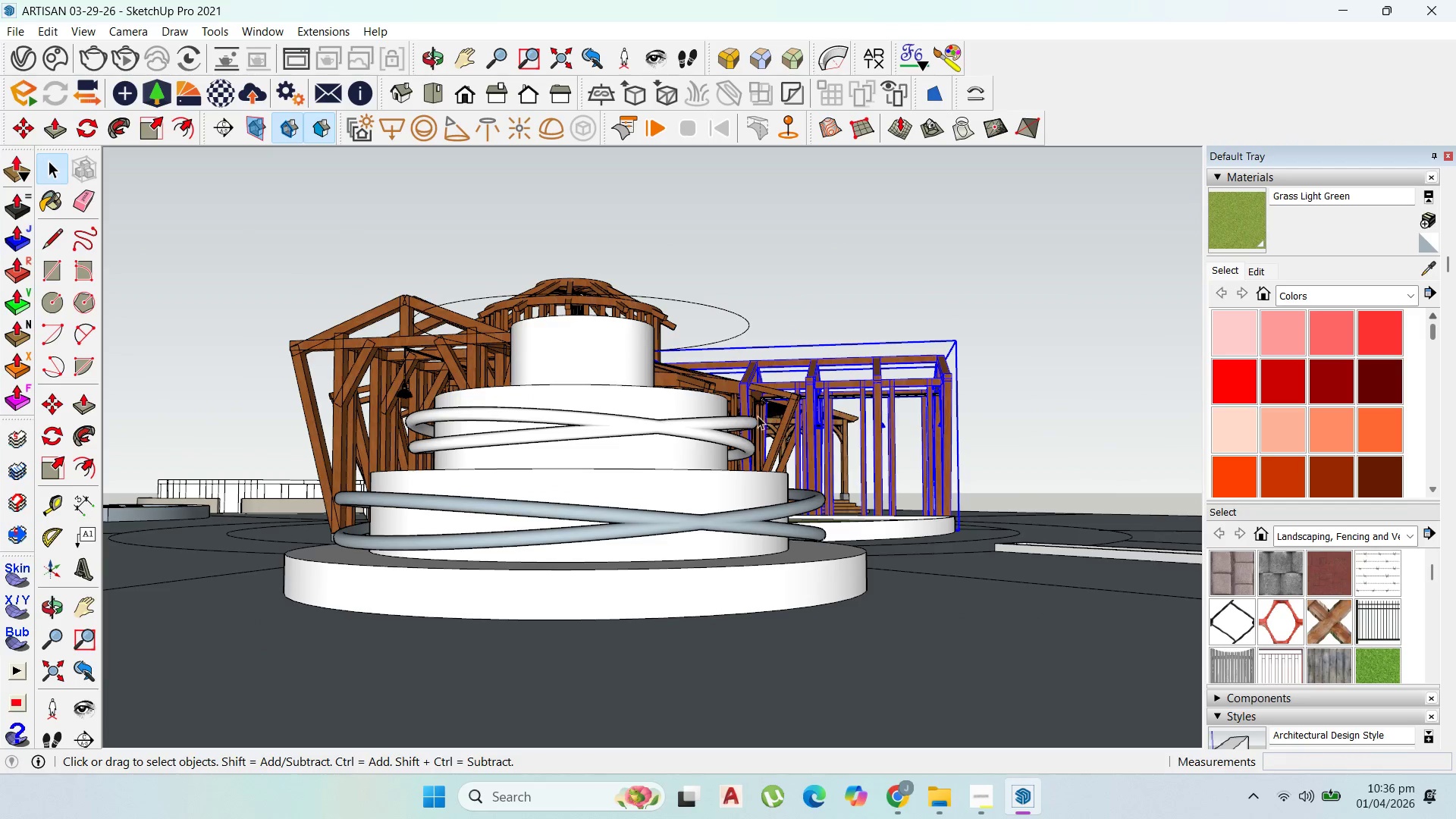 
scroll: coordinate [758, 416], scroll_direction: none, amount: 0.0
 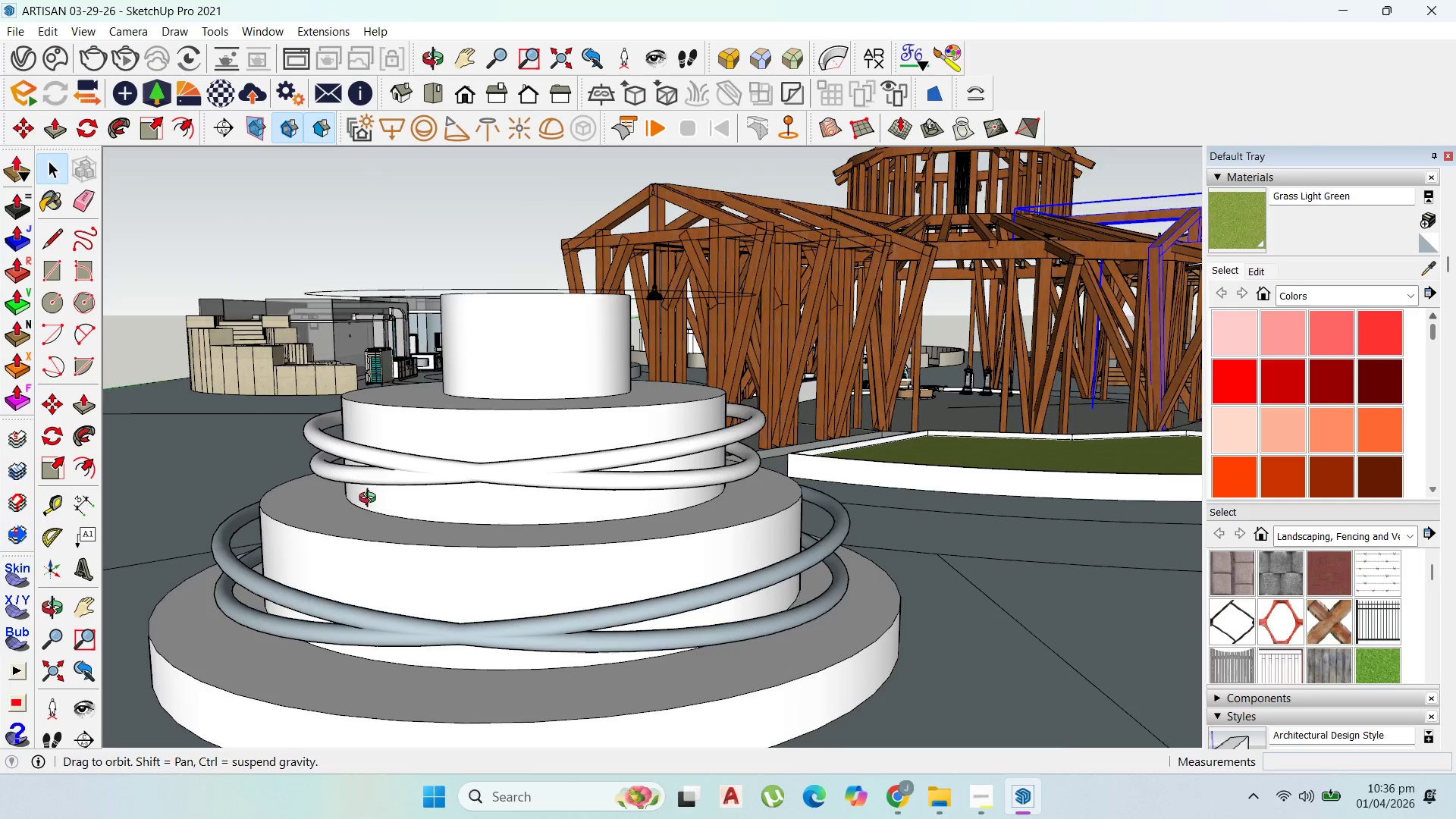 
scroll: coordinate [556, 435], scroll_direction: down, amount: 20.0
 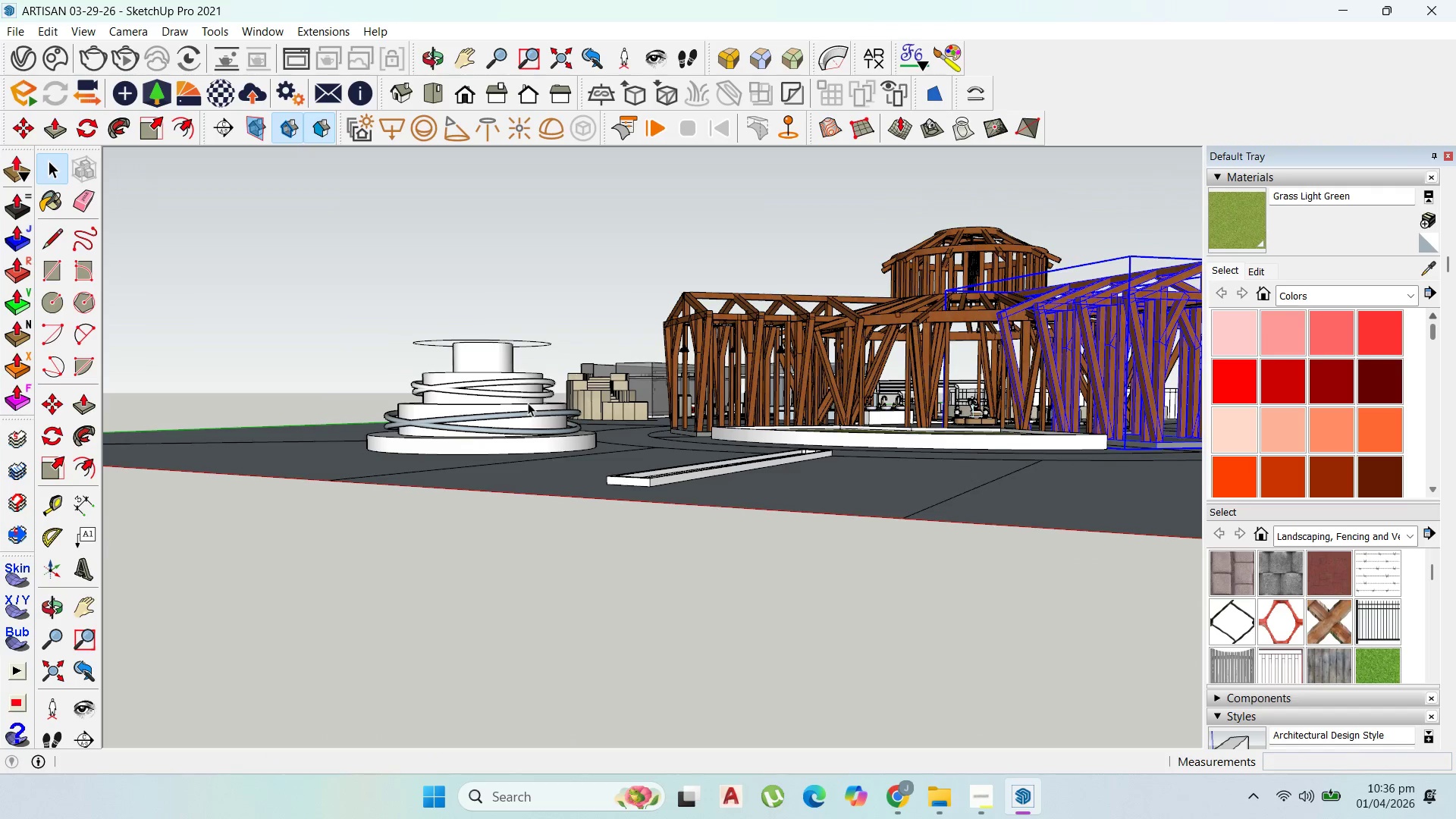 
scroll: coordinate [501, 383], scroll_direction: up, amount: 3.0
 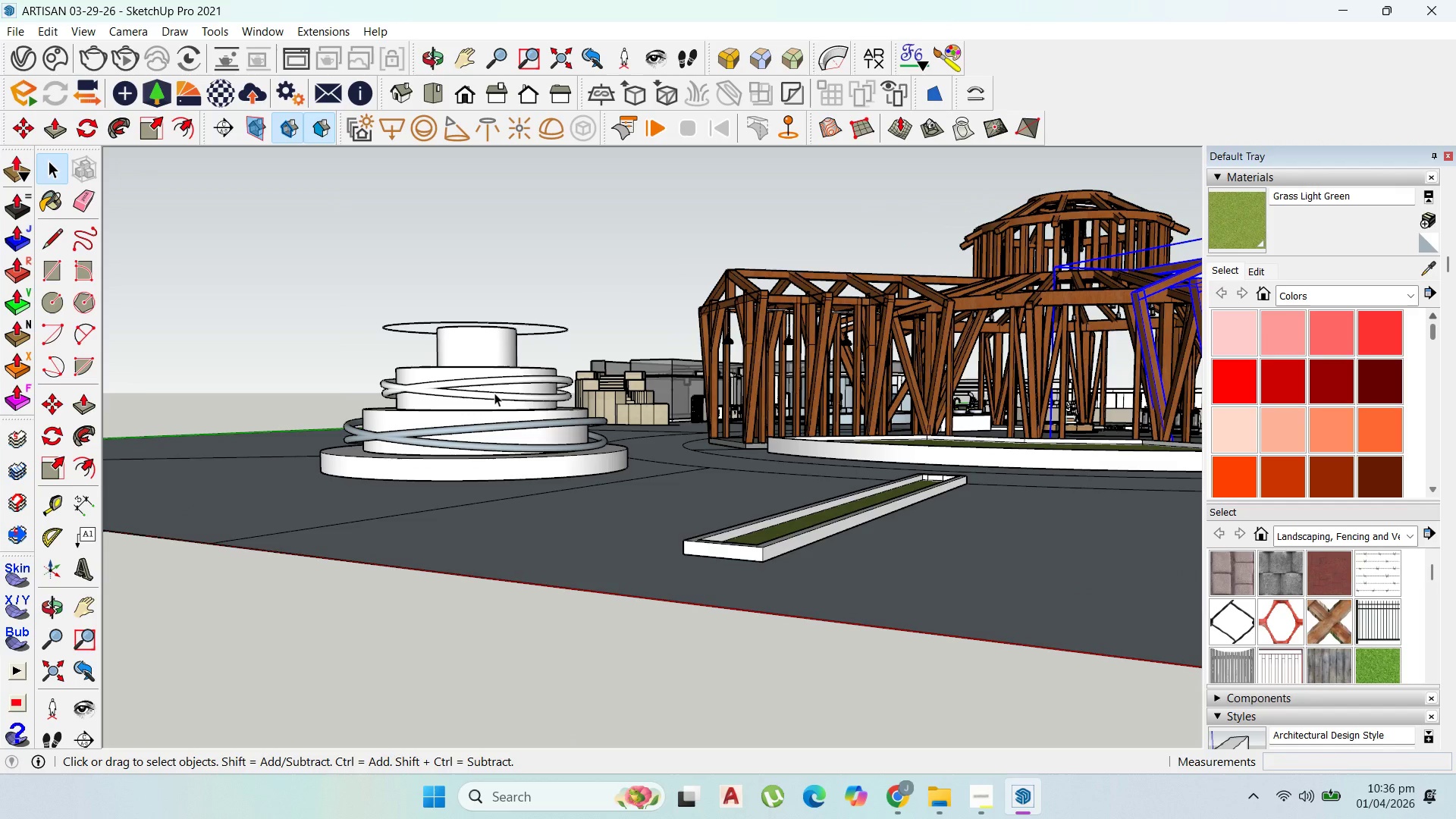 
wait(8.87)
 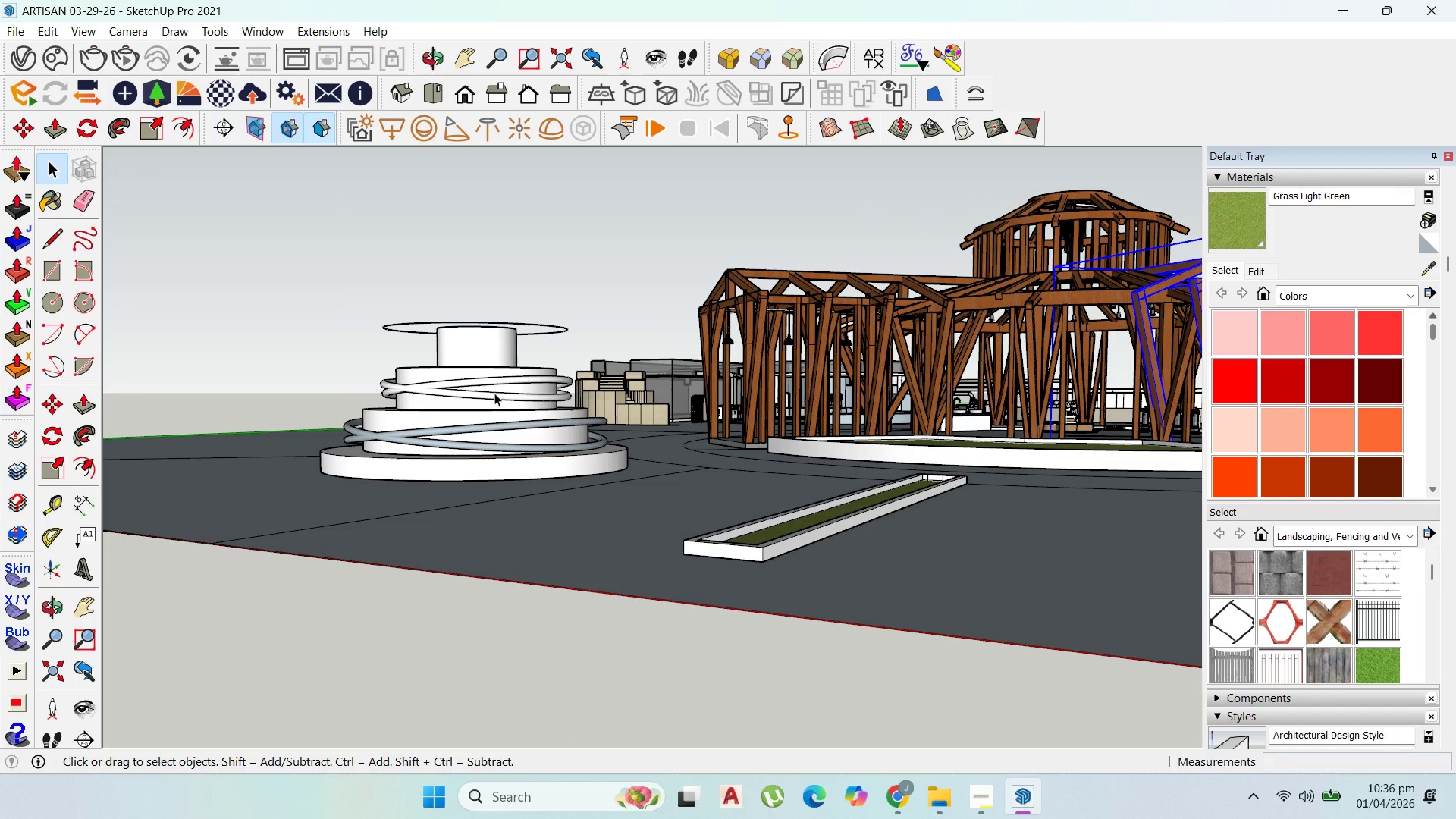 
scroll: coordinate [569, 525], scroll_direction: up, amount: 7.0
 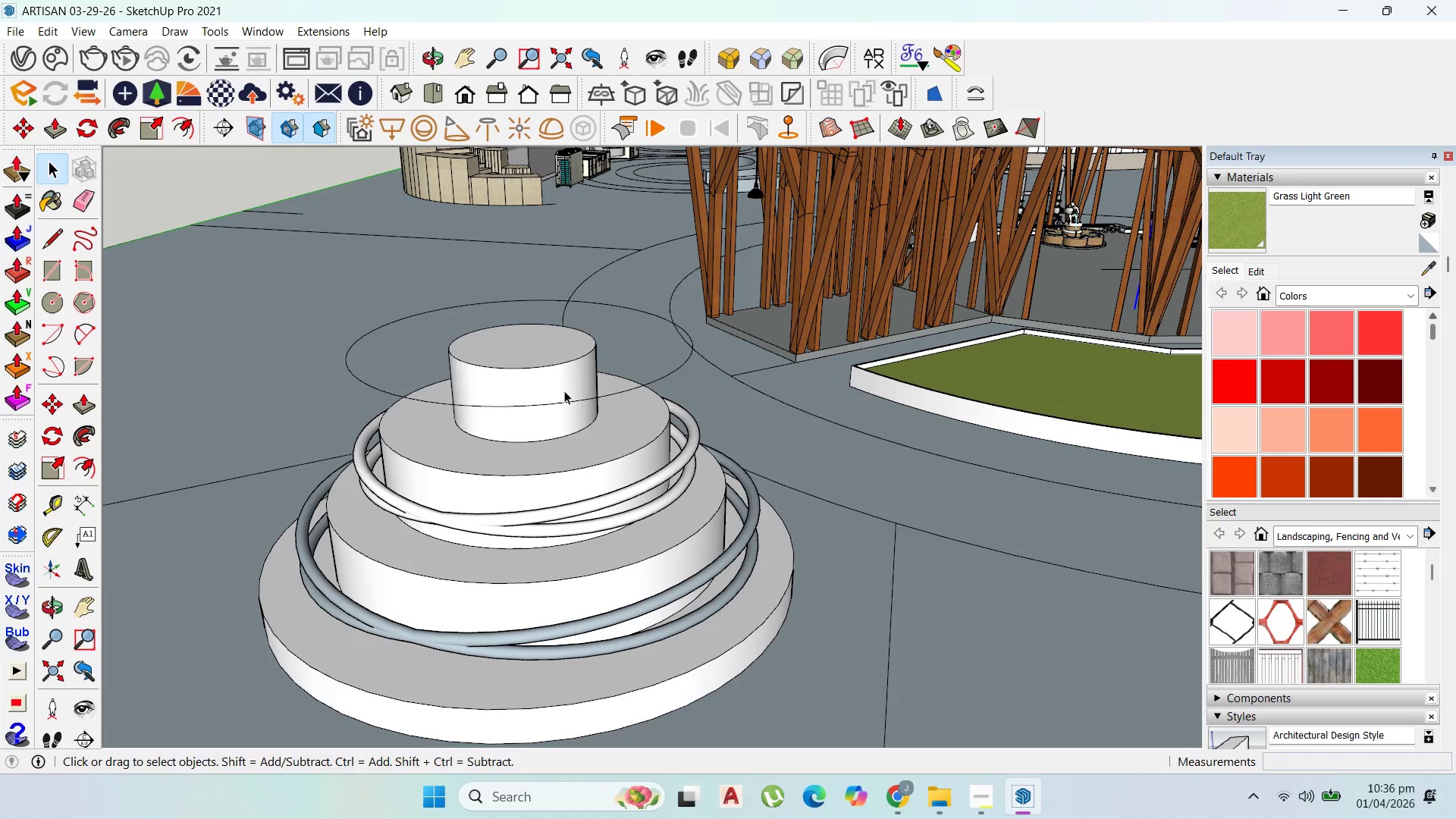 
left_click([577, 409])
 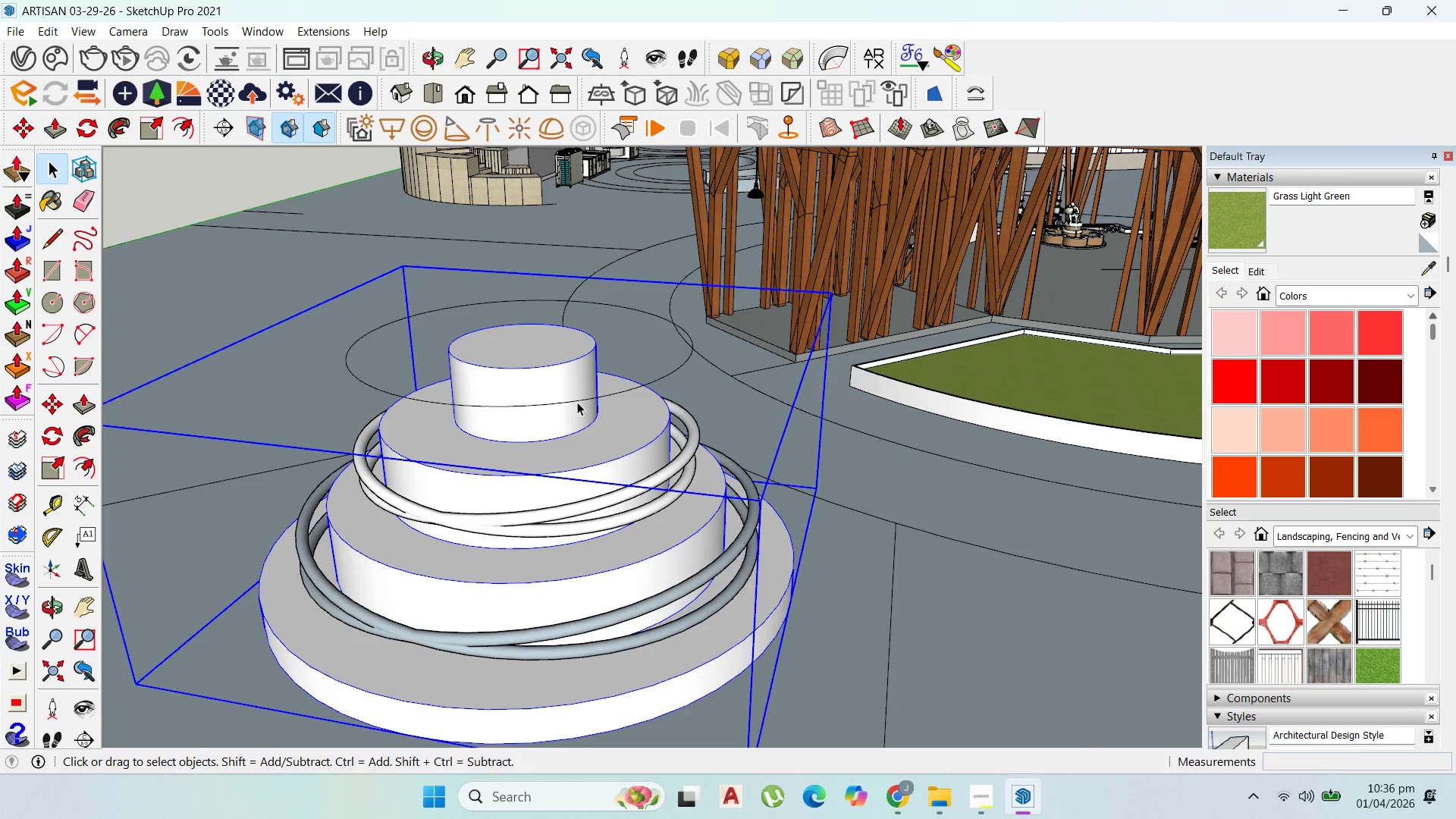 
left_click([577, 402])
 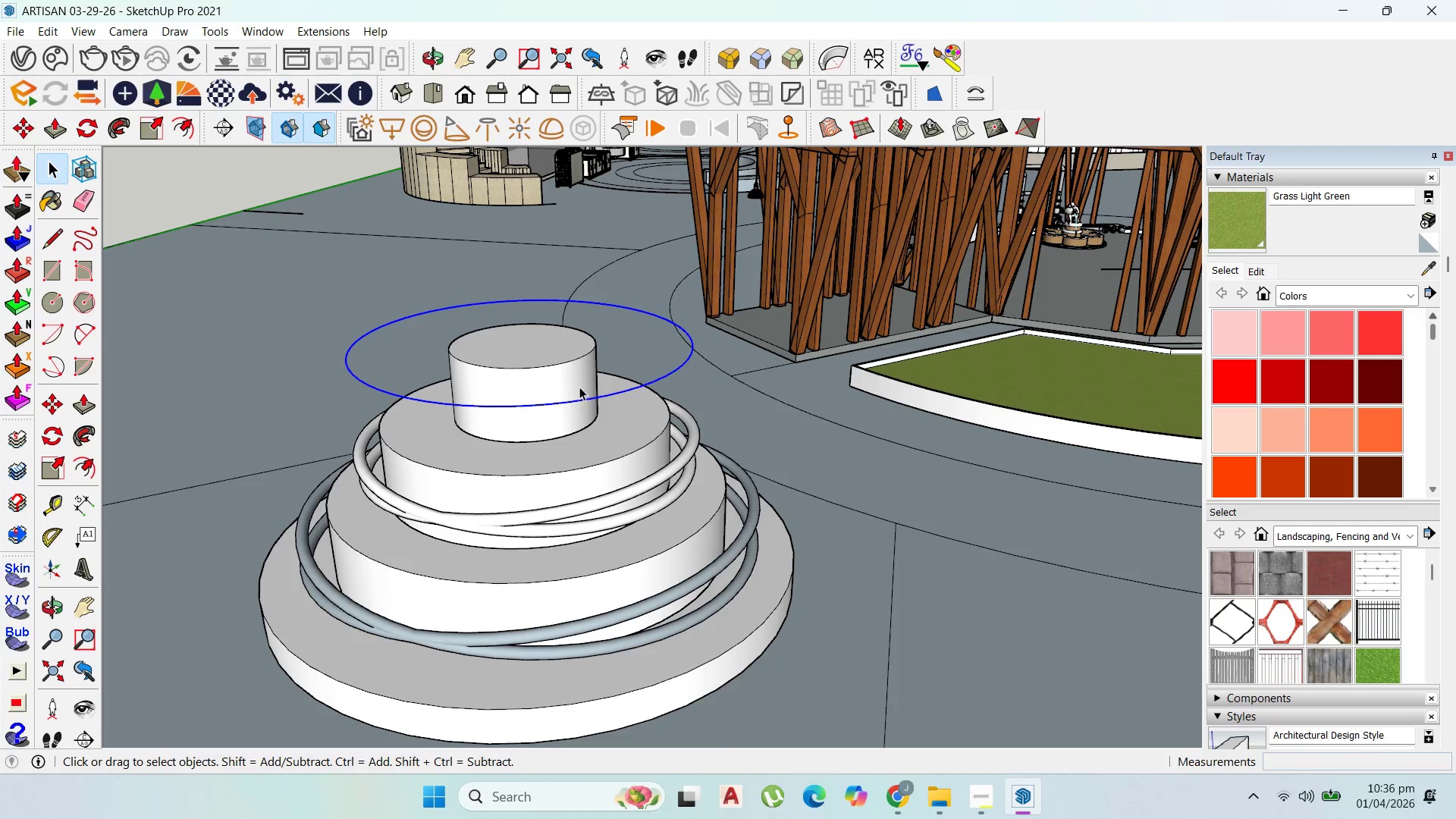 
key(Delete)
 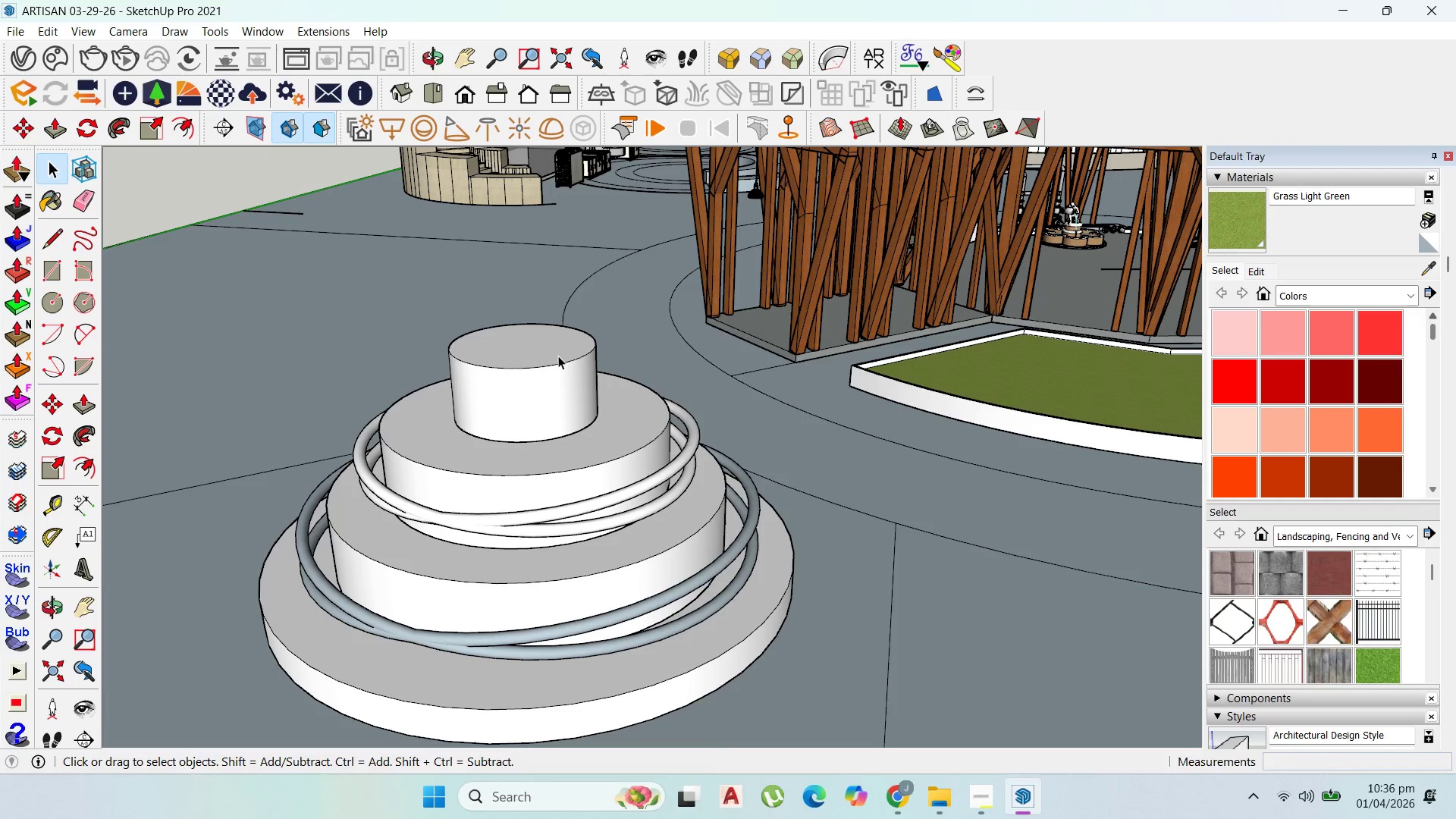 
left_click([558, 356])
 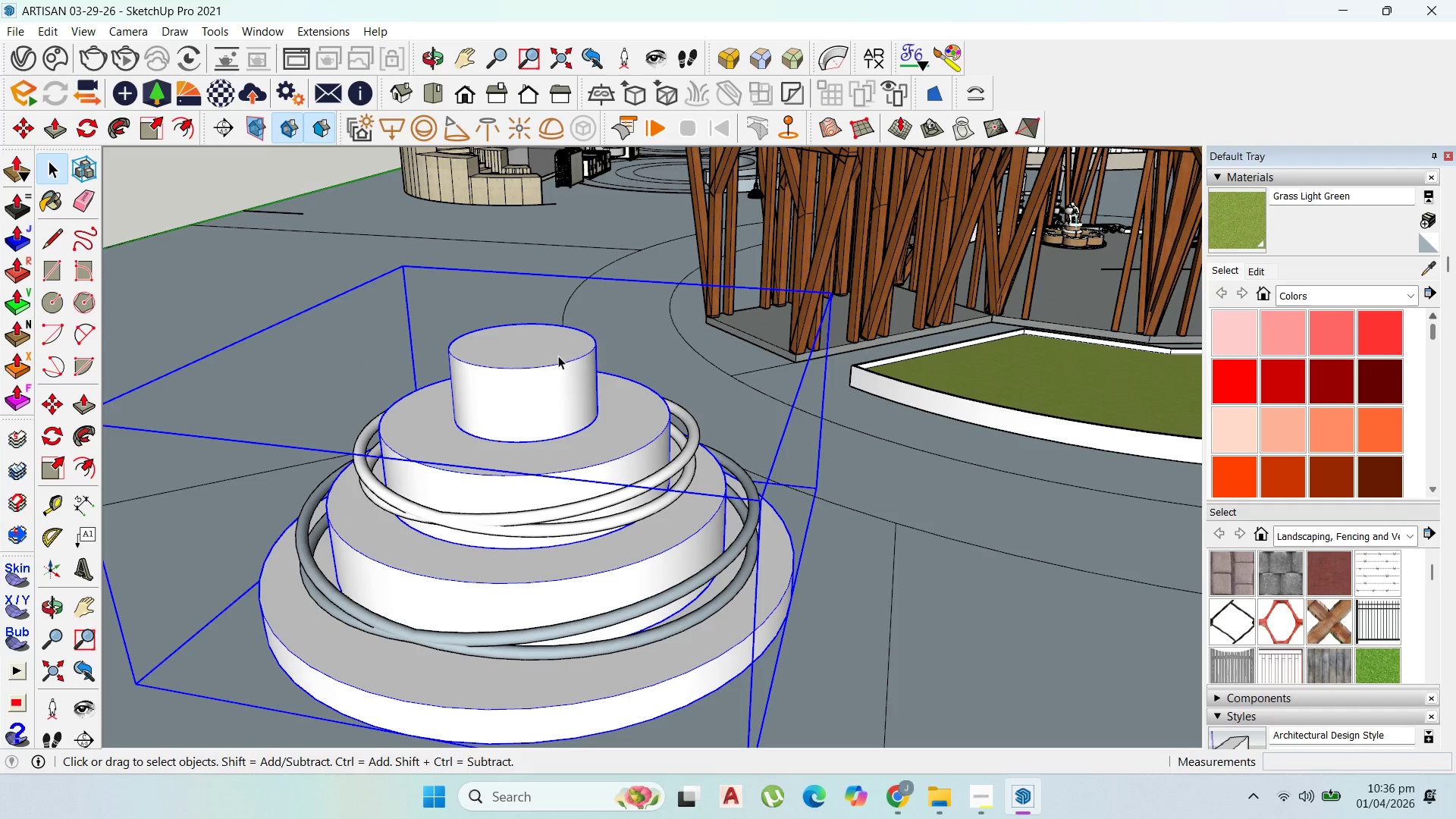 
scroll: coordinate [589, 390], scroll_direction: down, amount: 2.0
 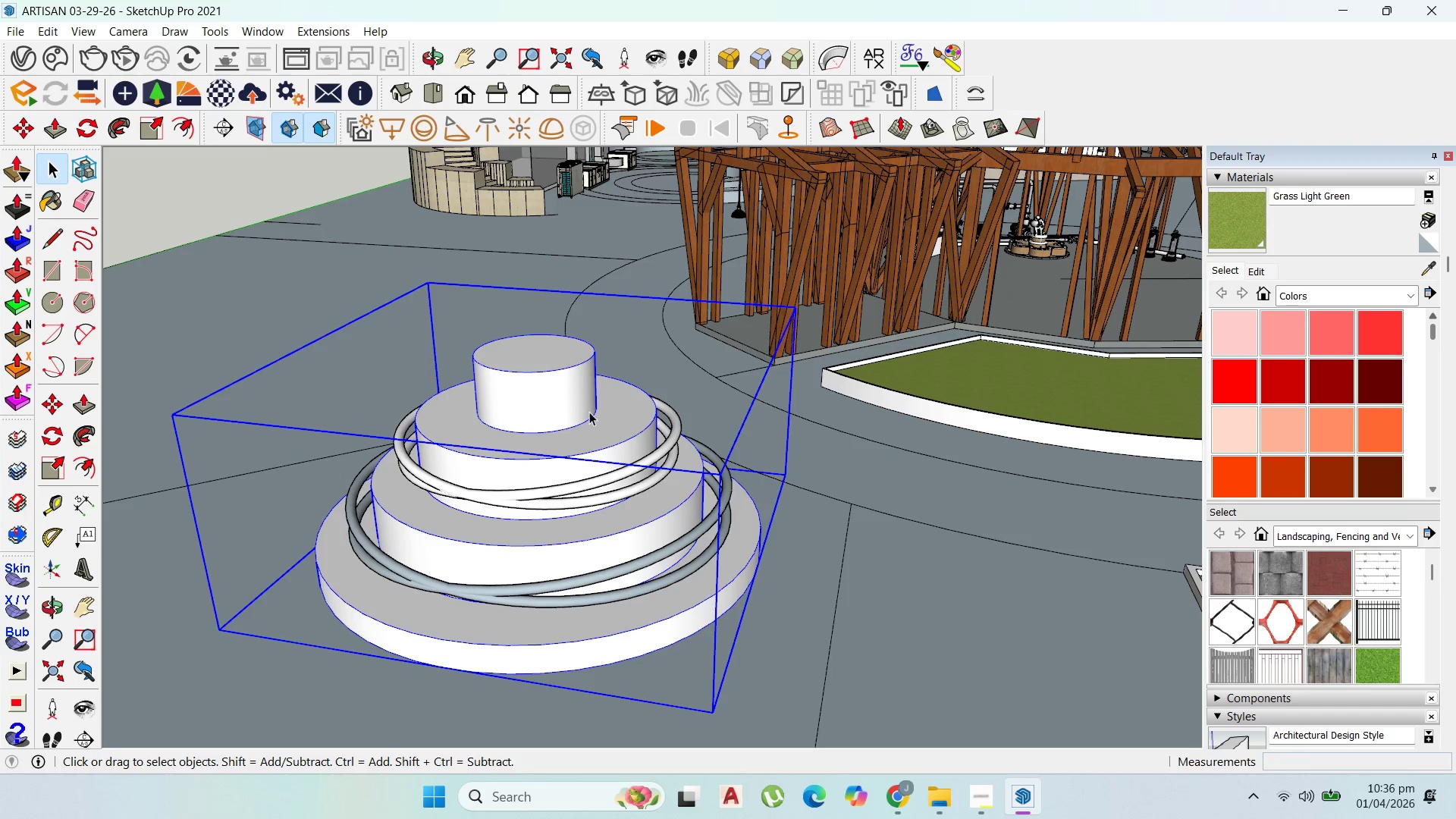 
key(Control+S)
 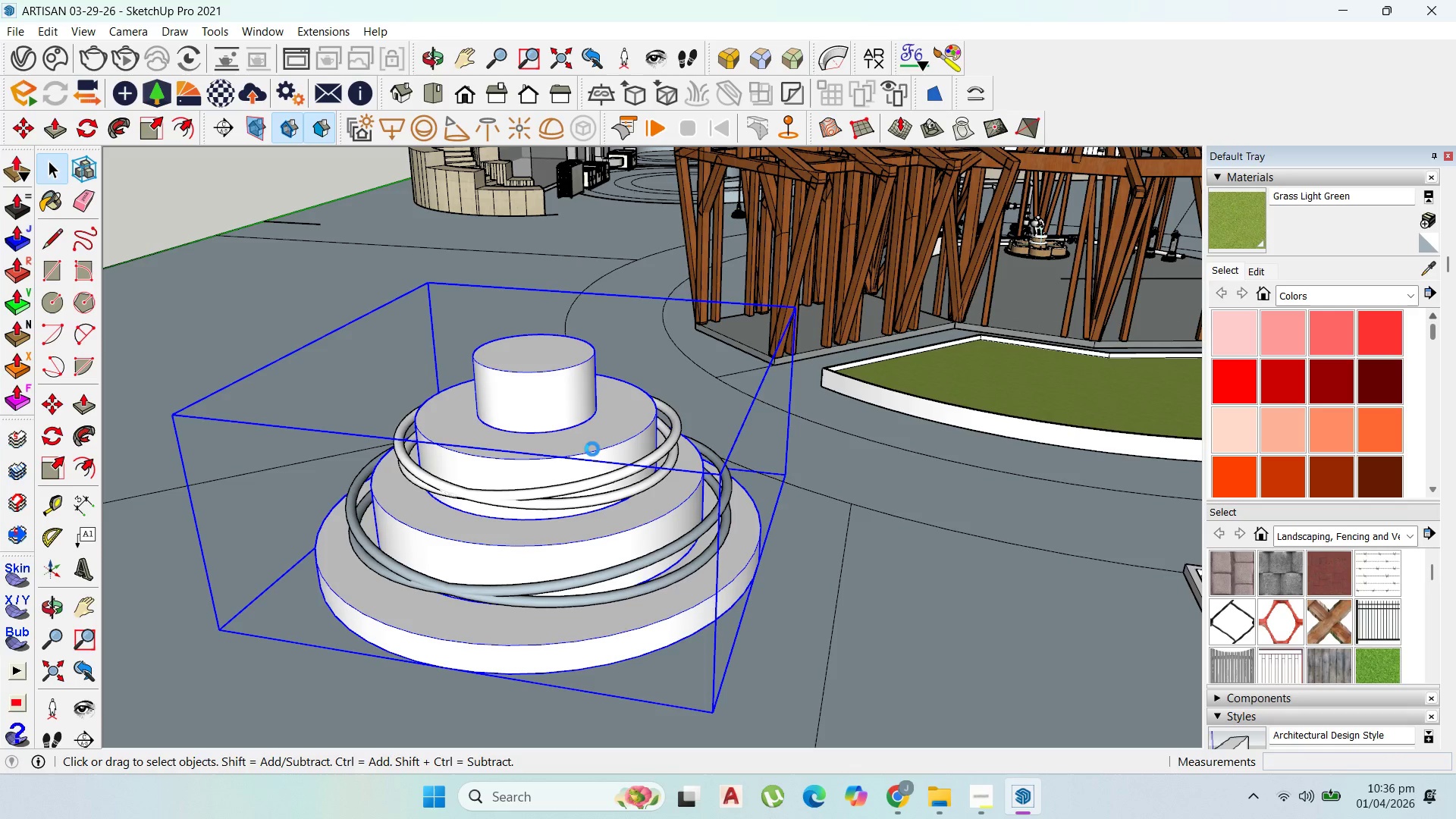 
wait(11.58)
 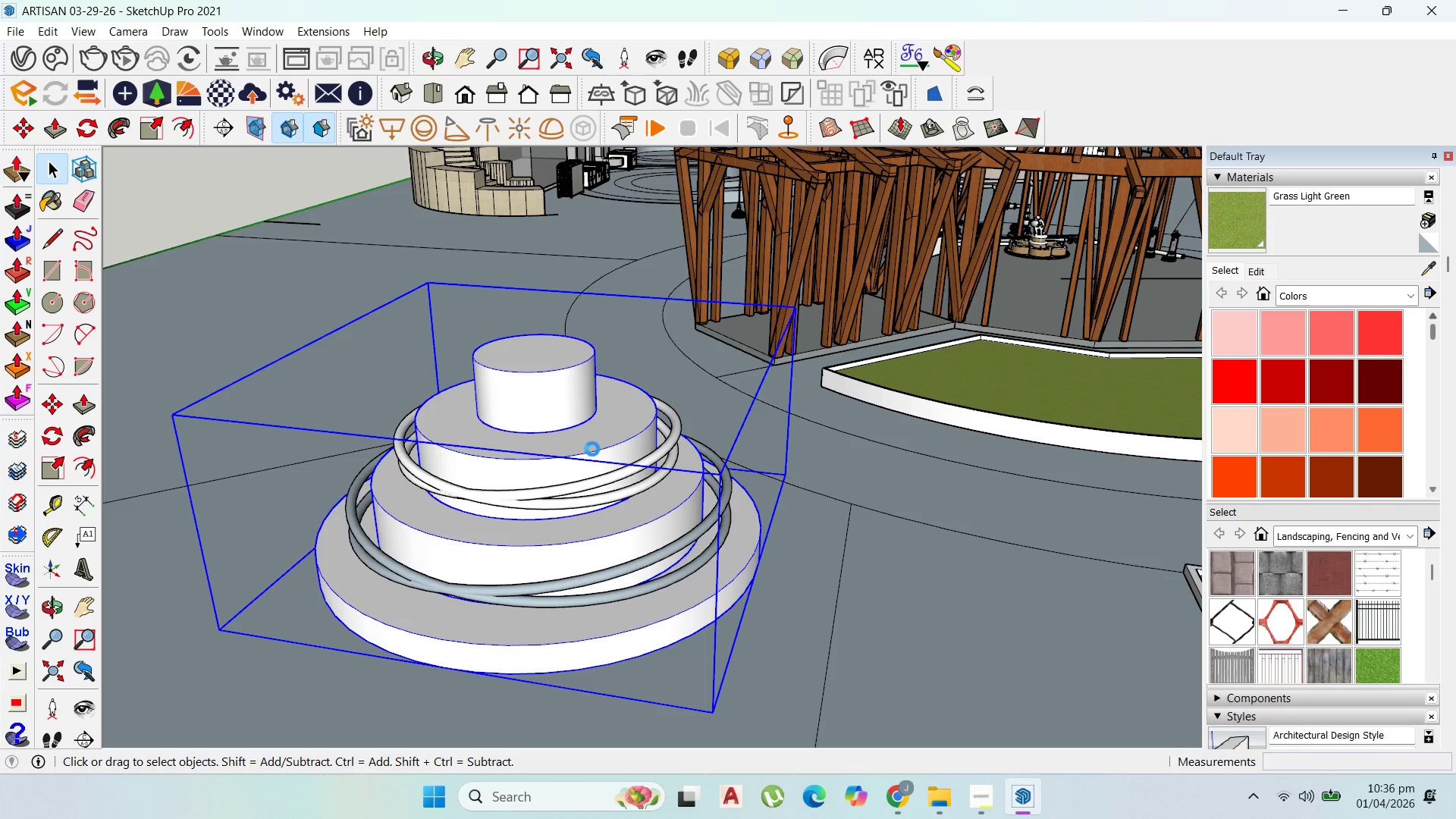 
scroll: coordinate [513, 357], scroll_direction: none, amount: 0.0
 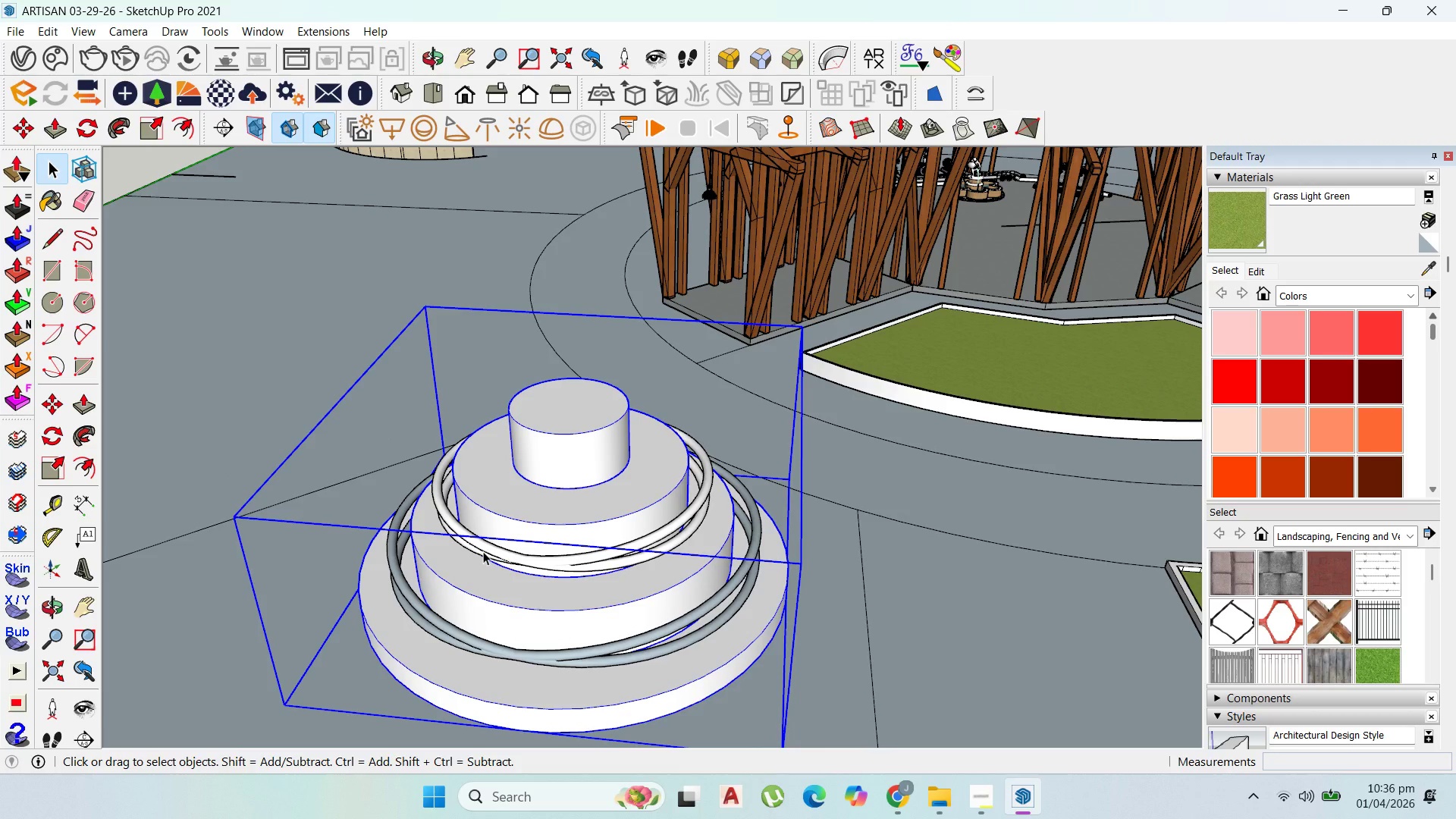 
wait(6.48)
 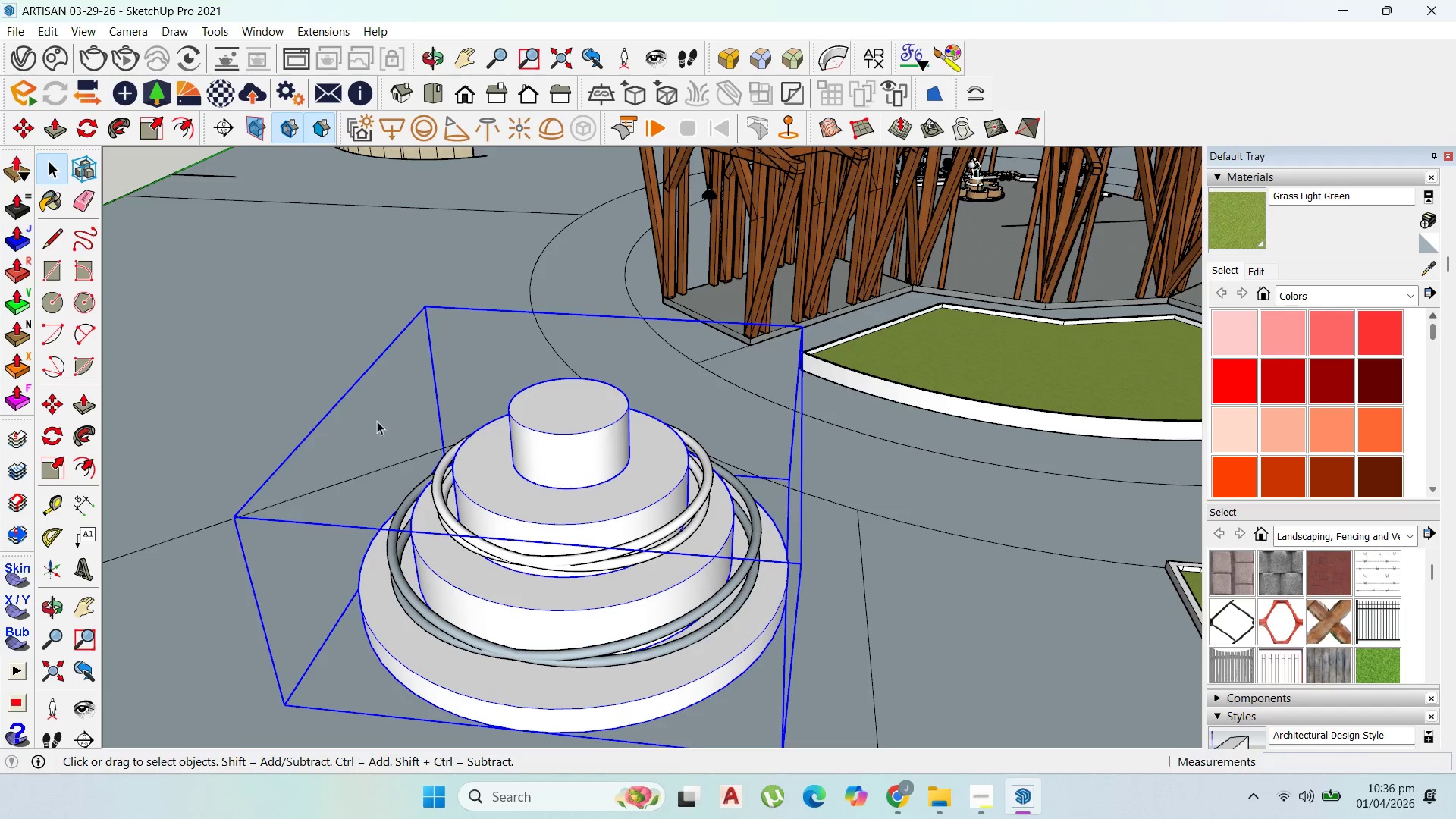 
scroll: coordinate [593, 606], scroll_direction: none, amount: 0.0
 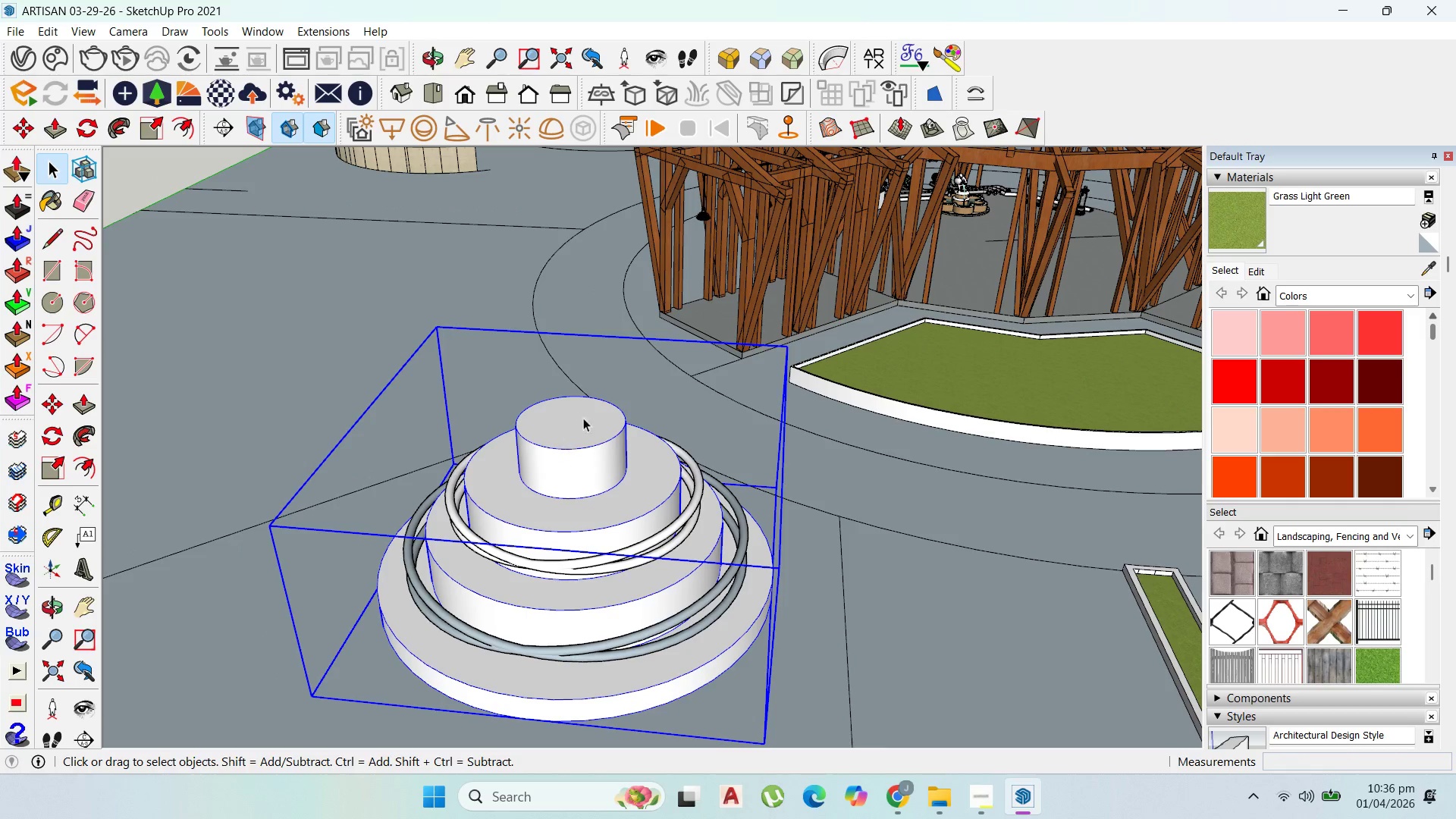 
left_click([591, 412])
 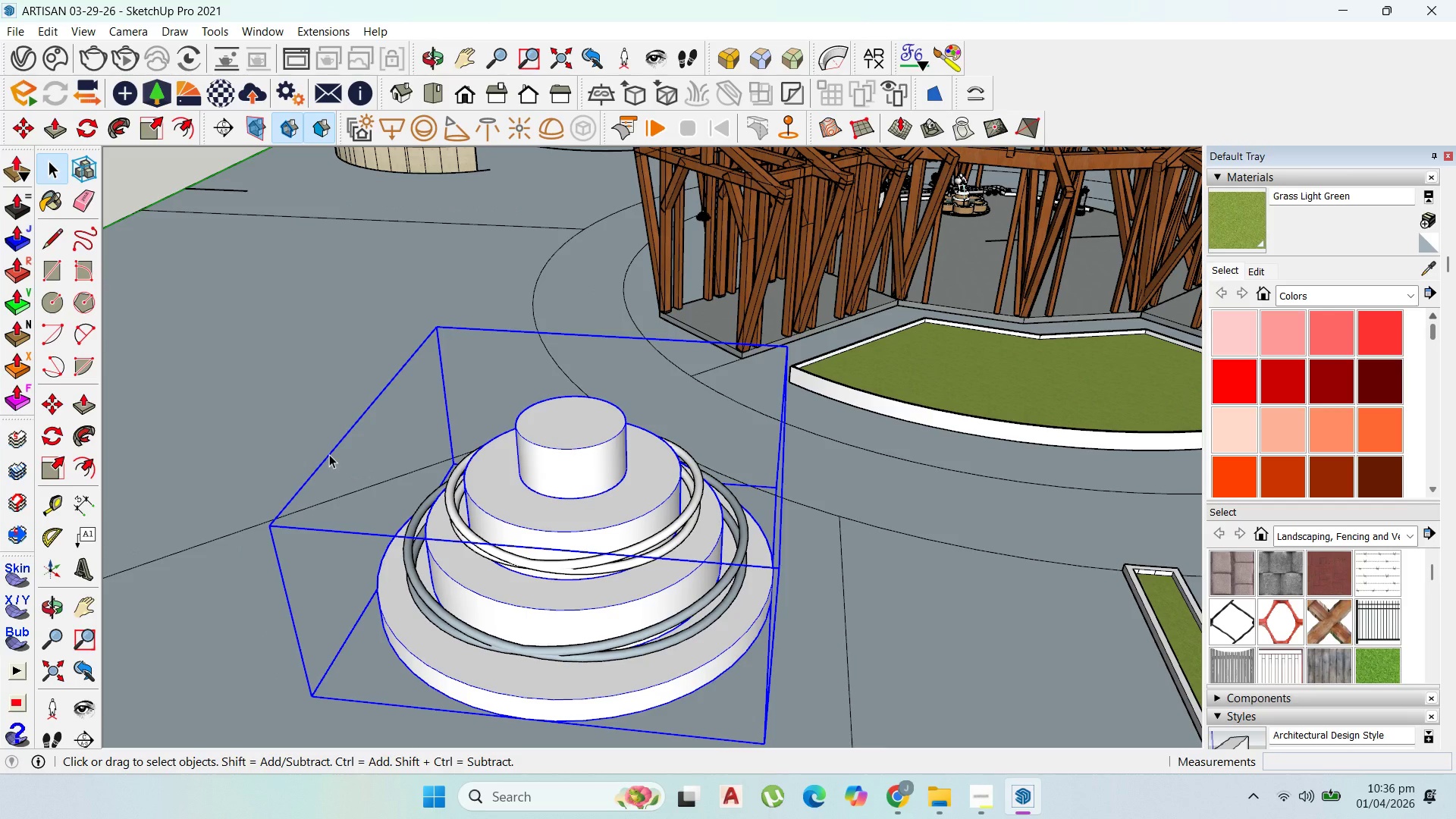 
wait(9.42)
 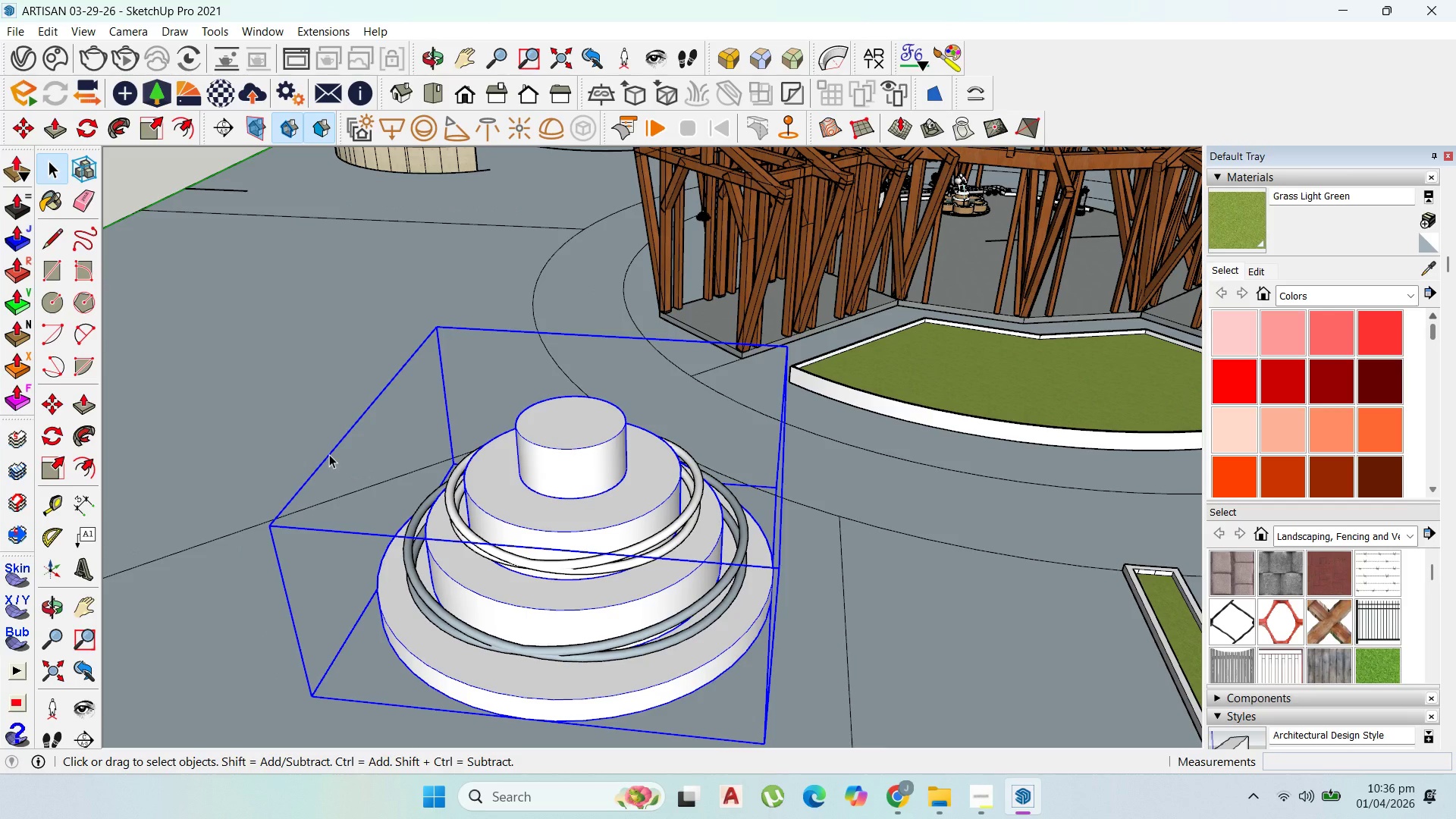 
left_click([45, 300])
 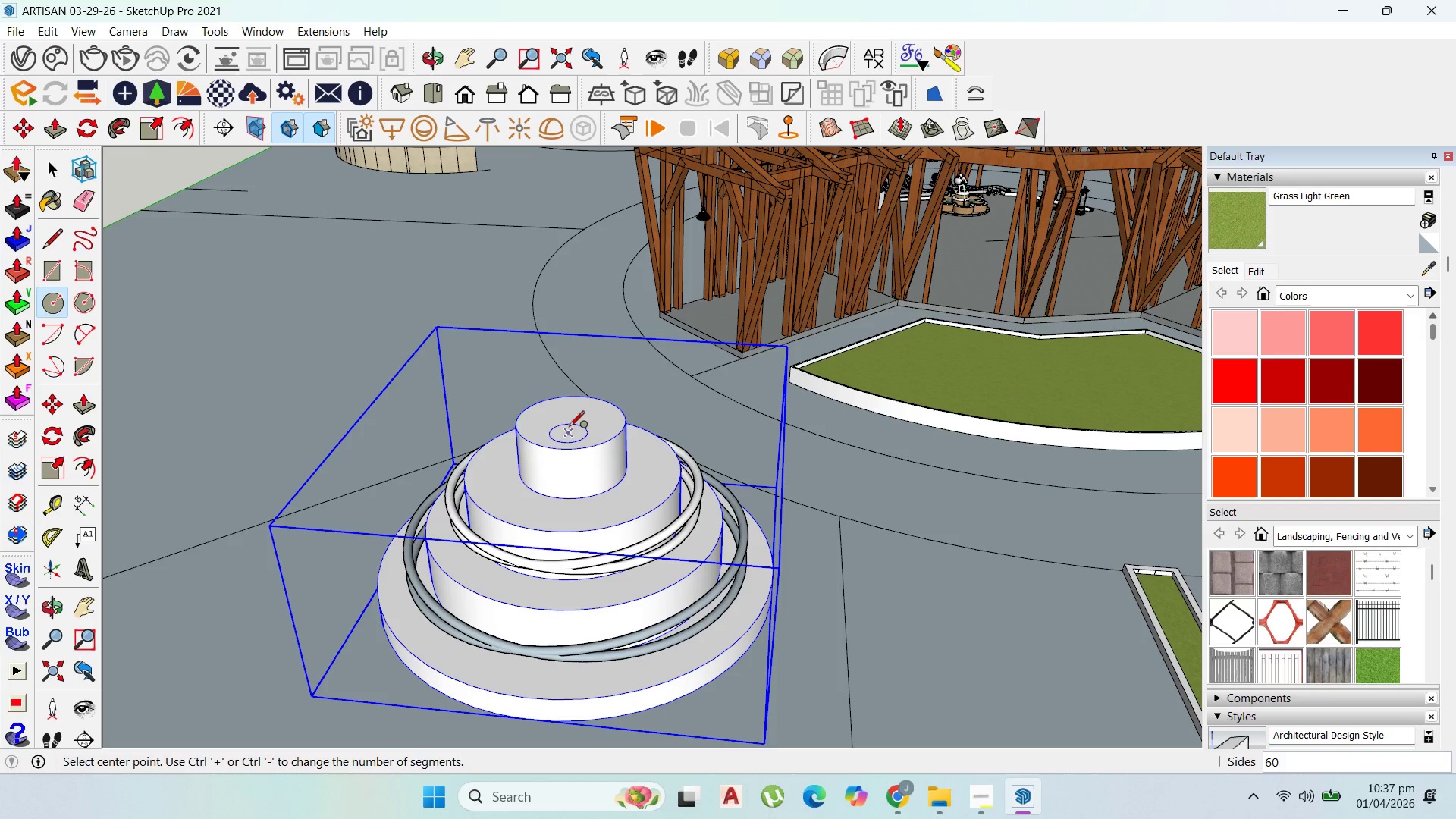 
left_click([570, 419])
 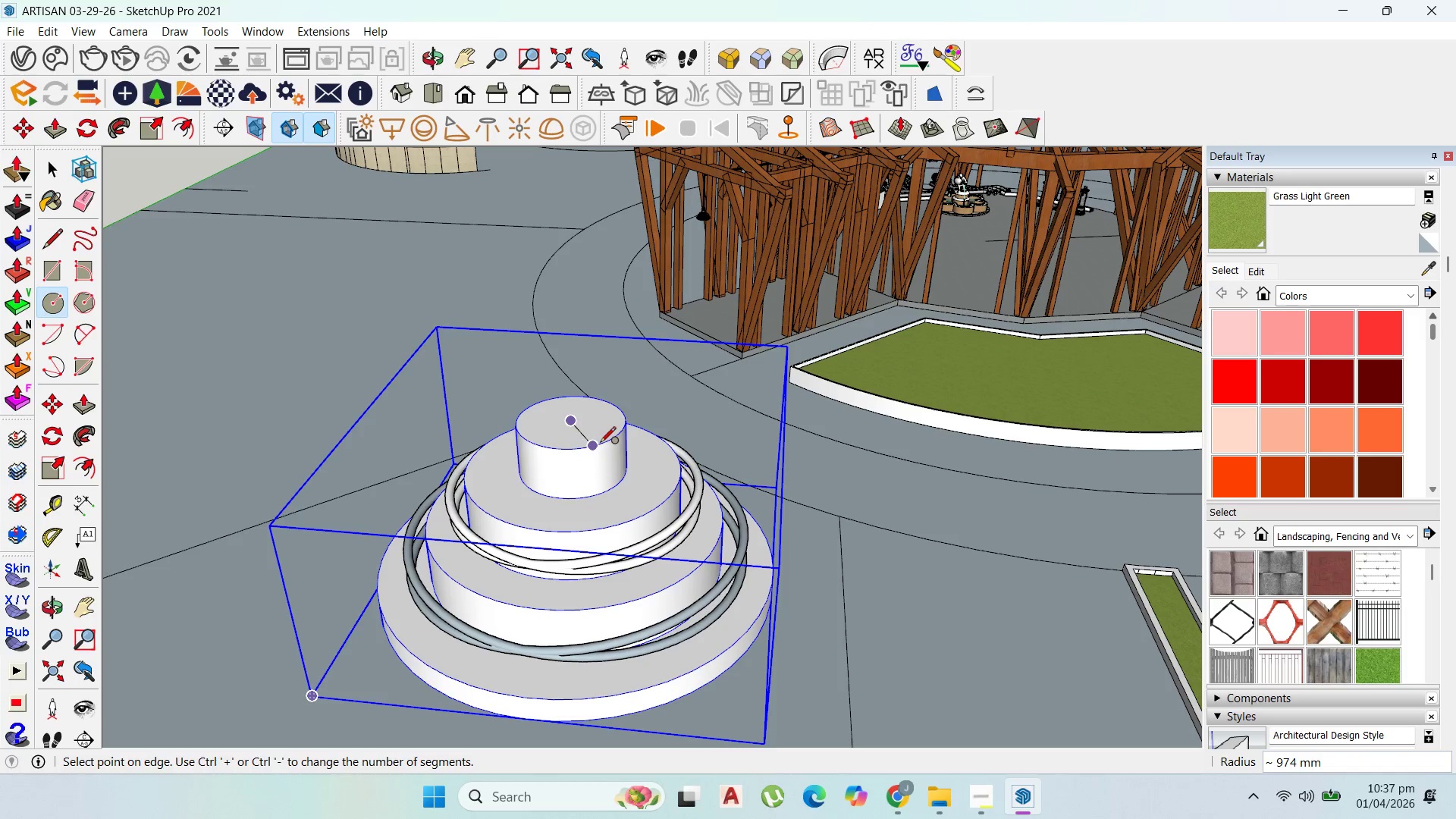 
scroll: coordinate [607, 451], scroll_direction: up, amount: 1.0
 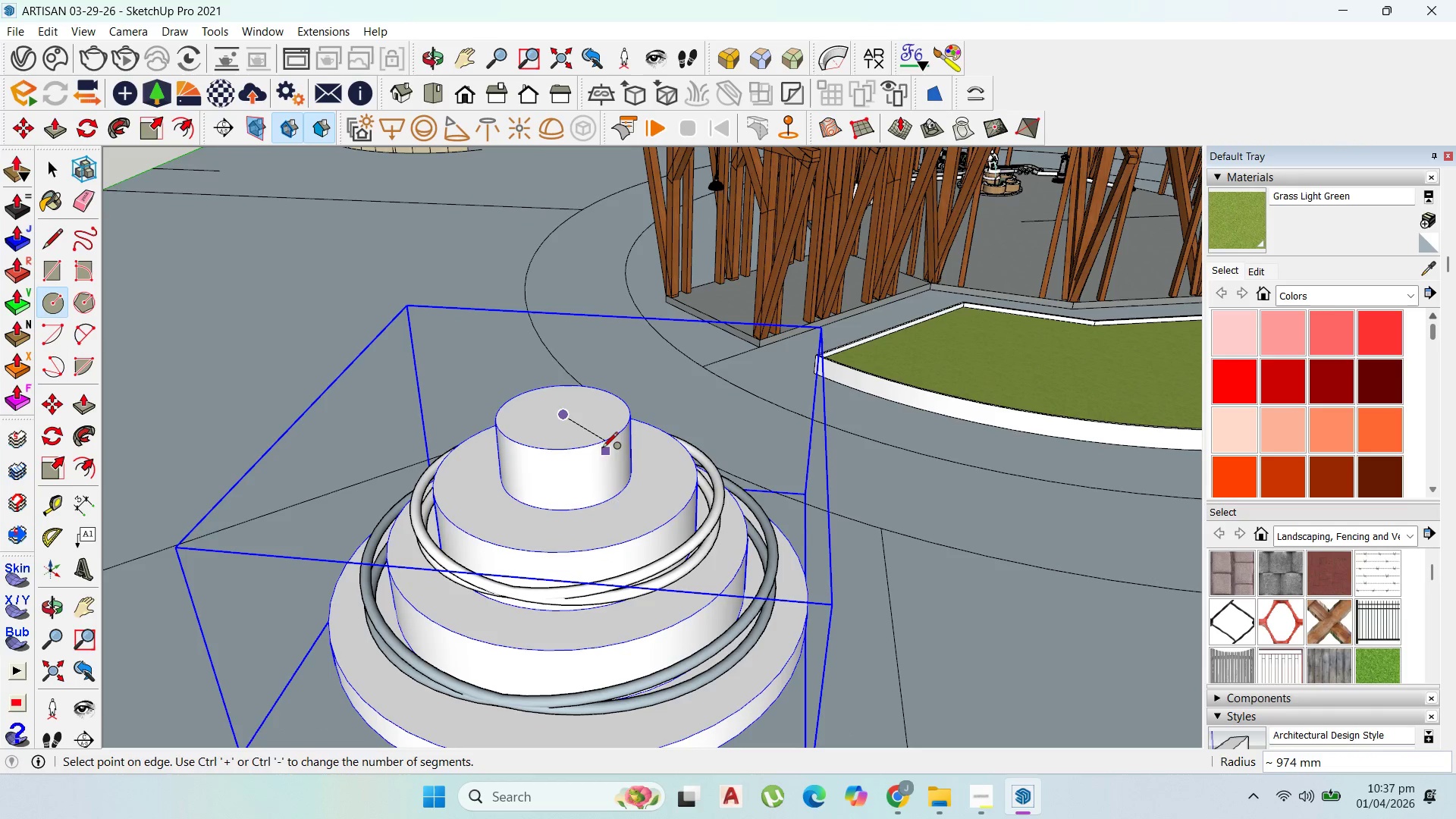 
left_click([600, 445])
 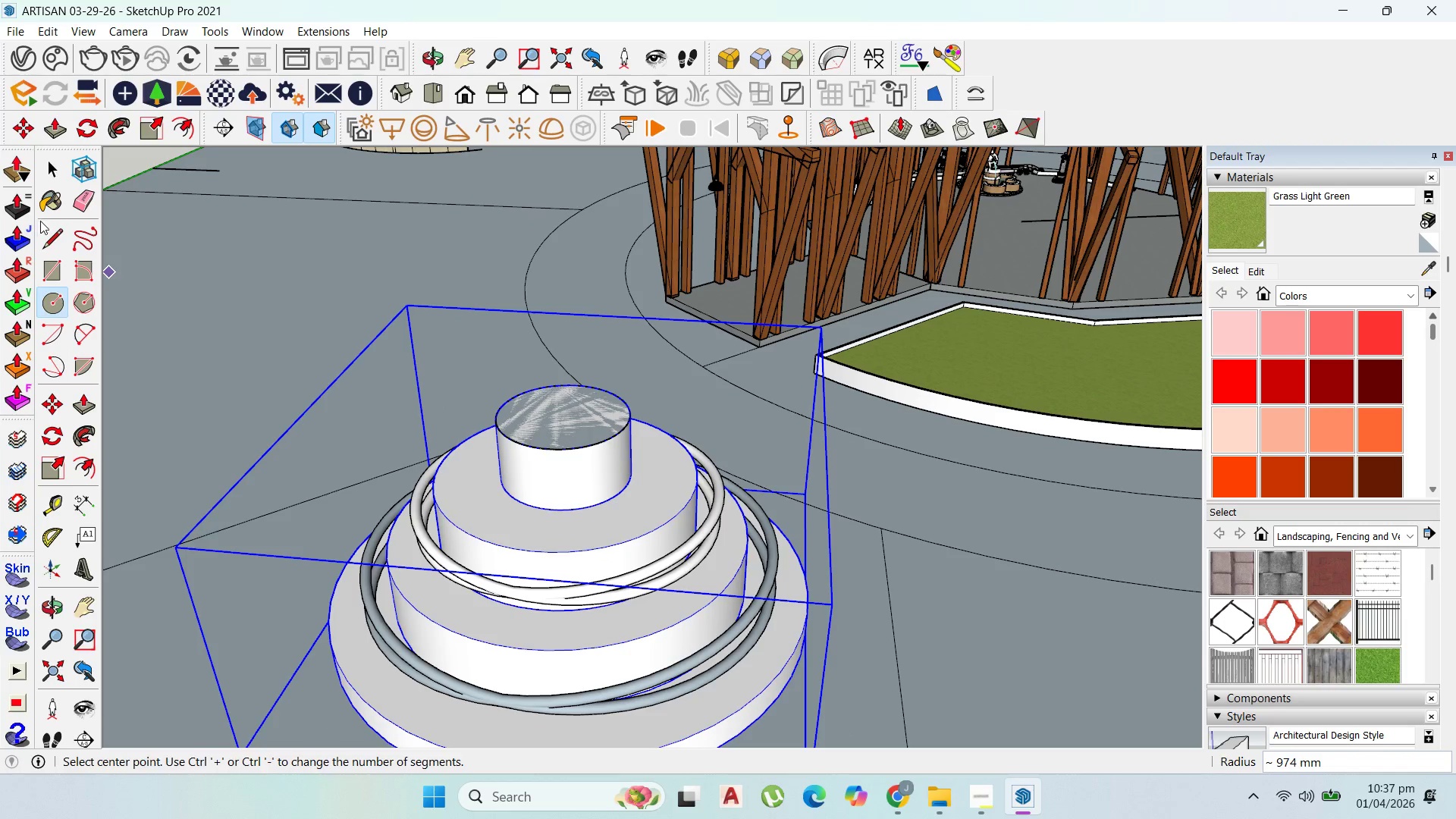 
left_click([55, 171])
 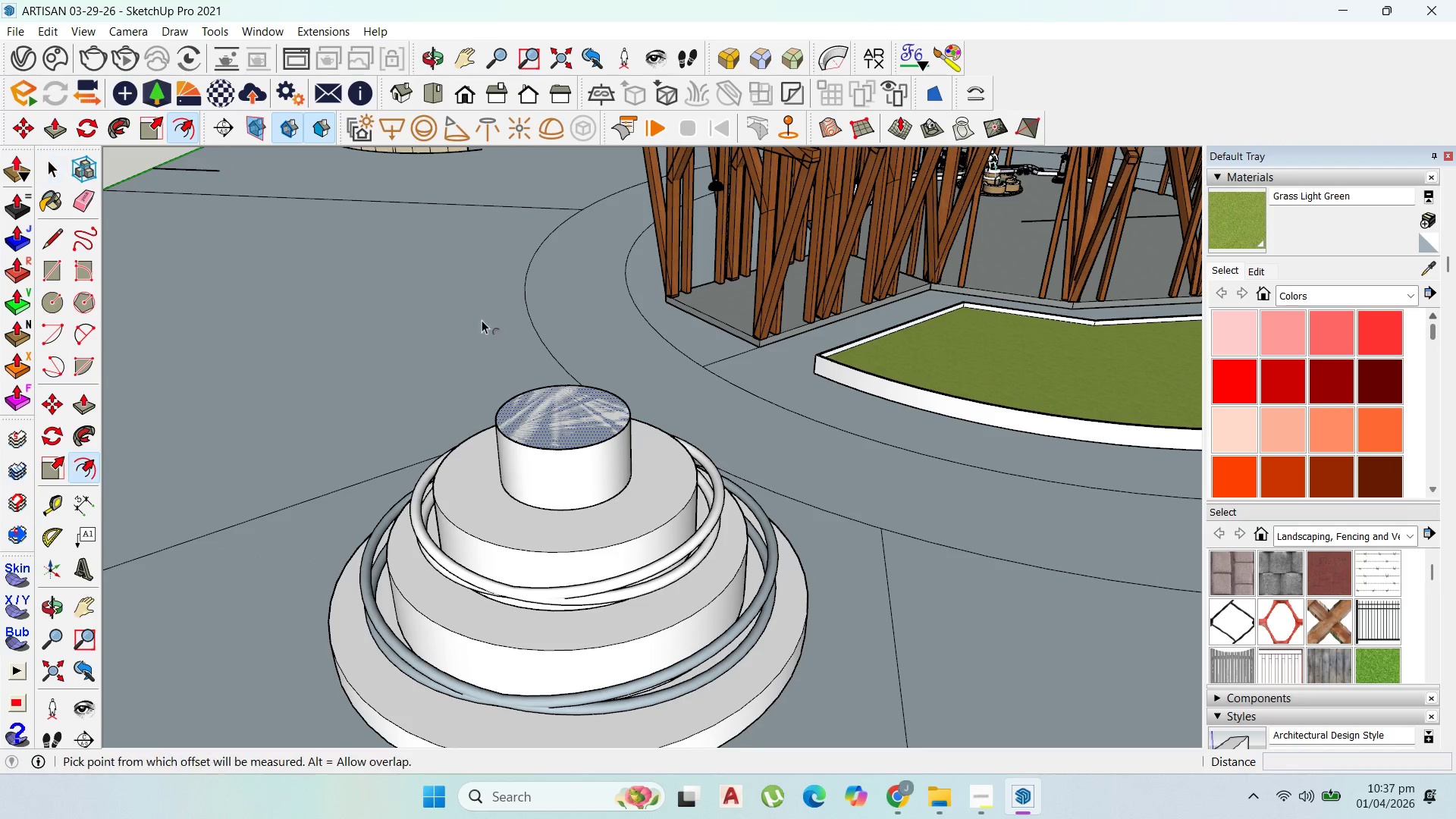 
left_click_drag(start_coordinate=[621, 458], to_coordinate=[620, 514])
 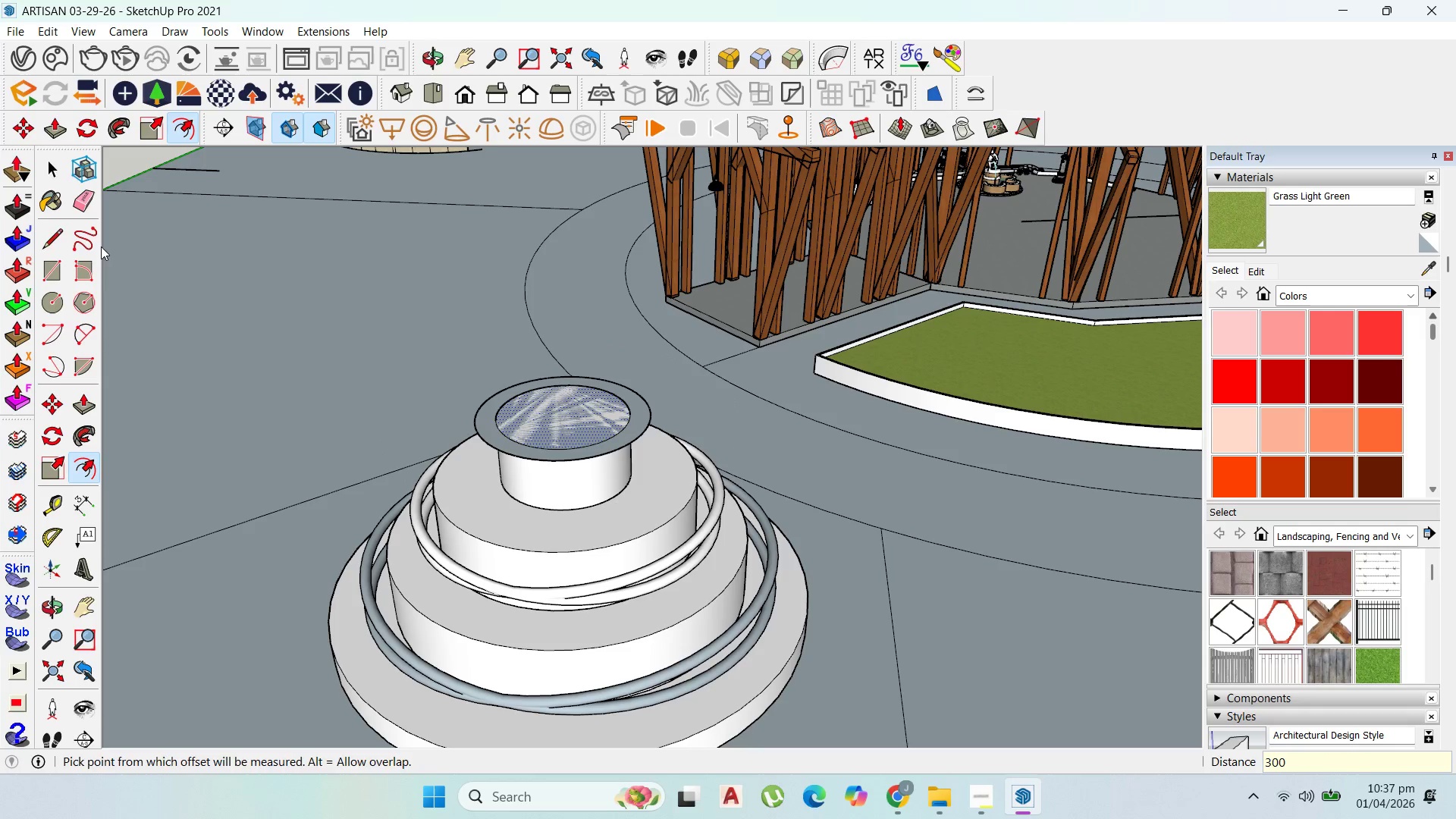 
type(4)
key(Backspace)
type(300)
 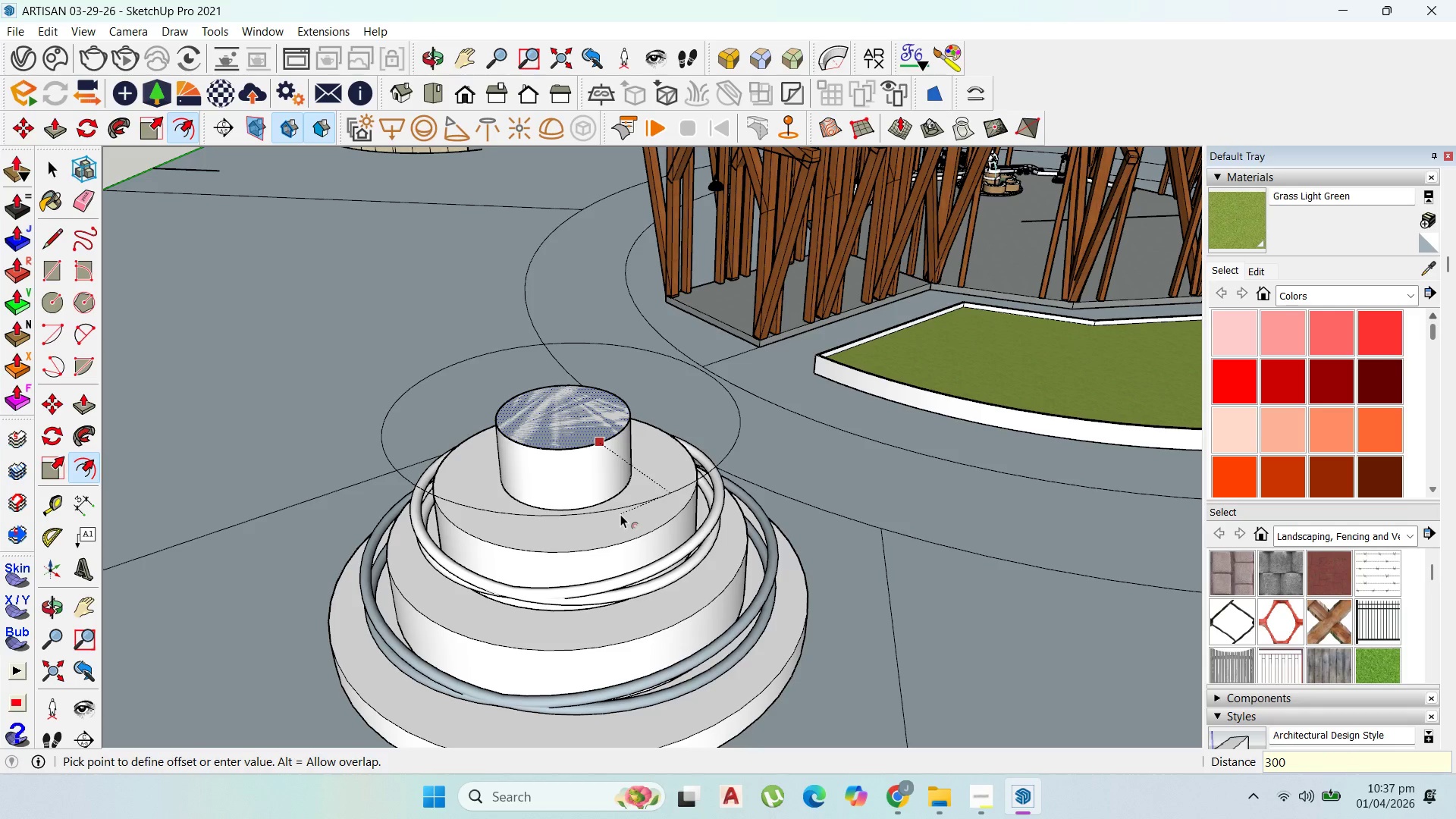 
key(Enter)
 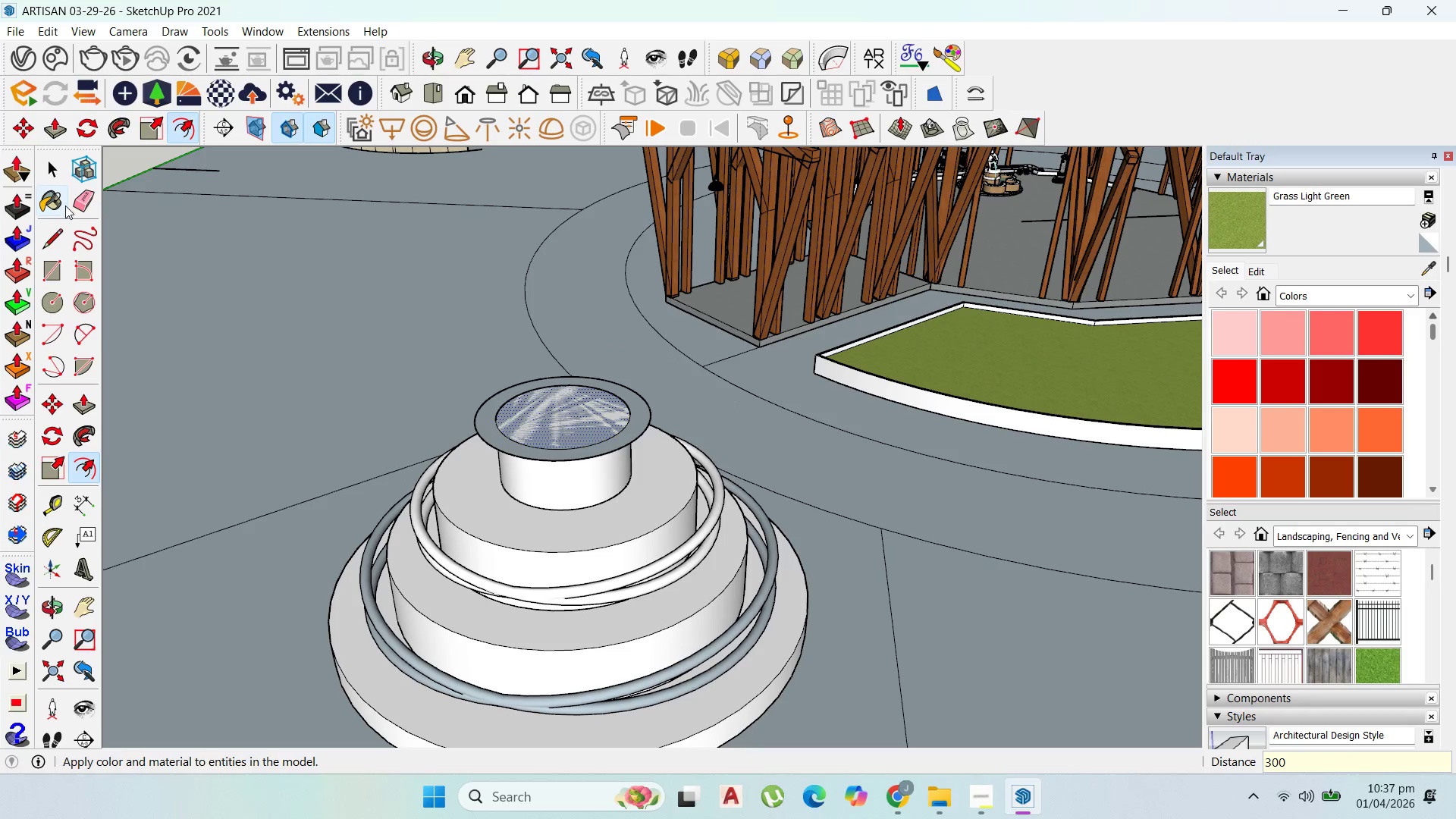 
left_click([53, 168])
 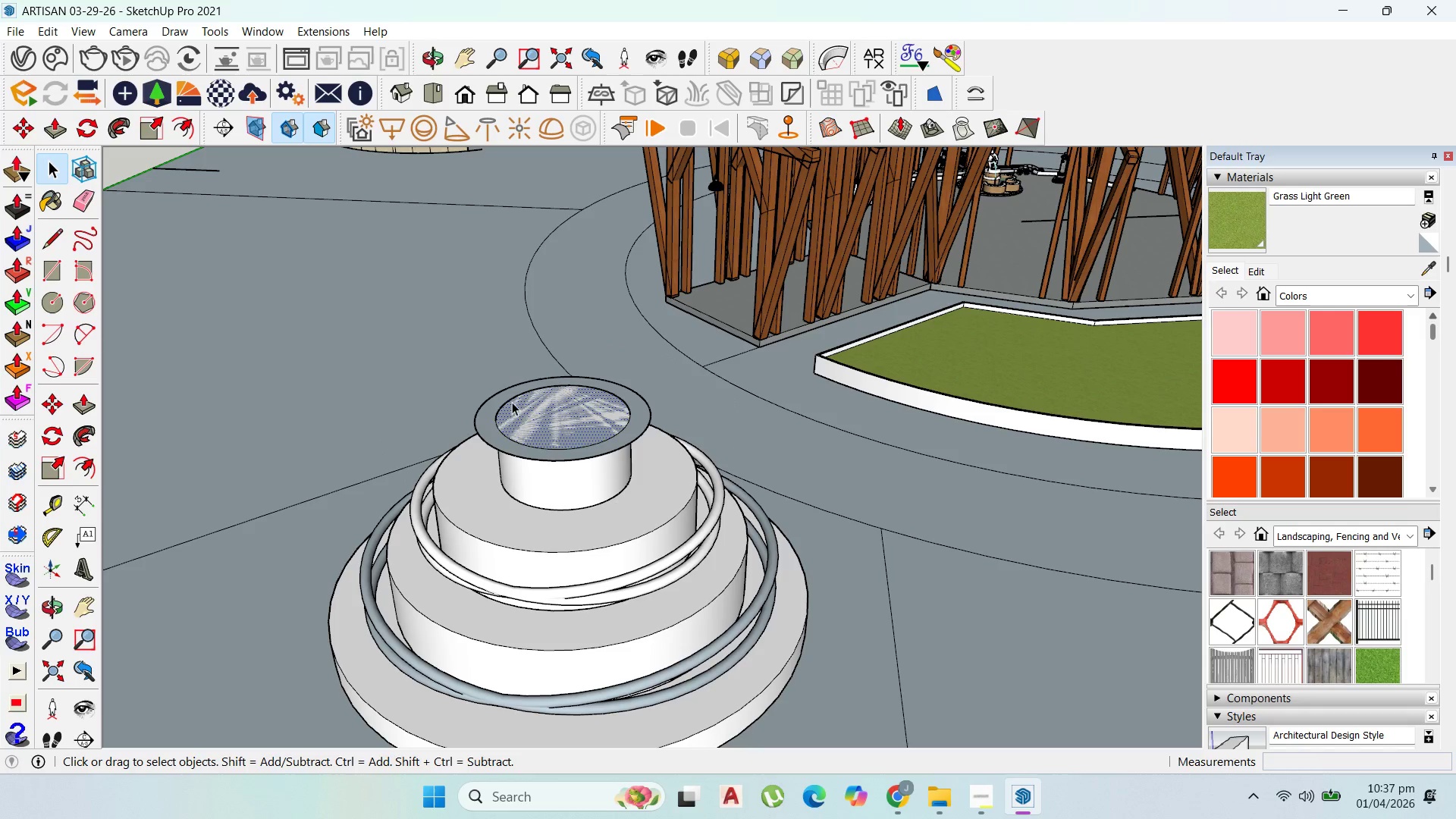 
left_click([532, 412])
 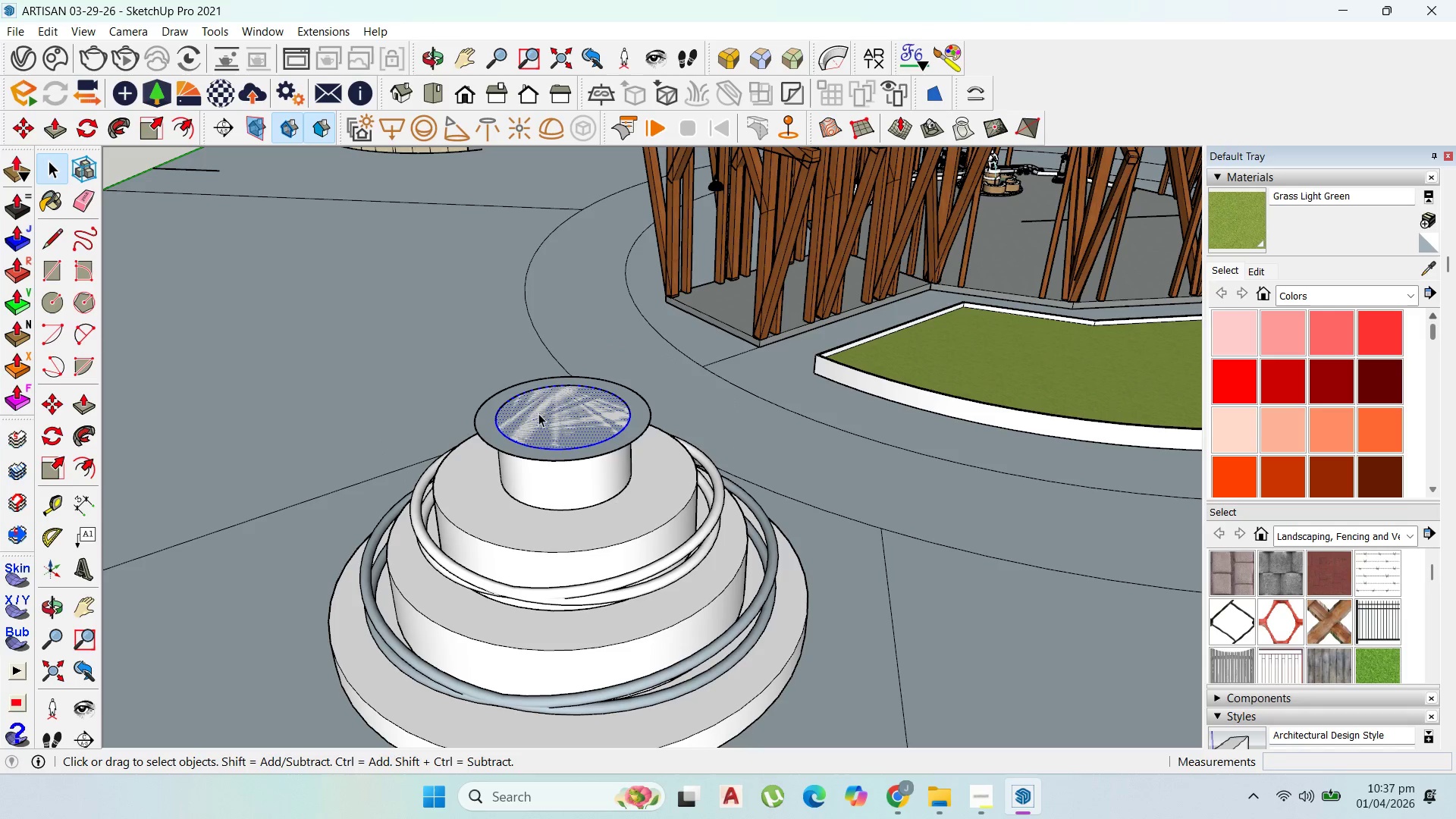 
hold_key(key=ShiftLeft, duration=0.67)
left_click([543, 413])
 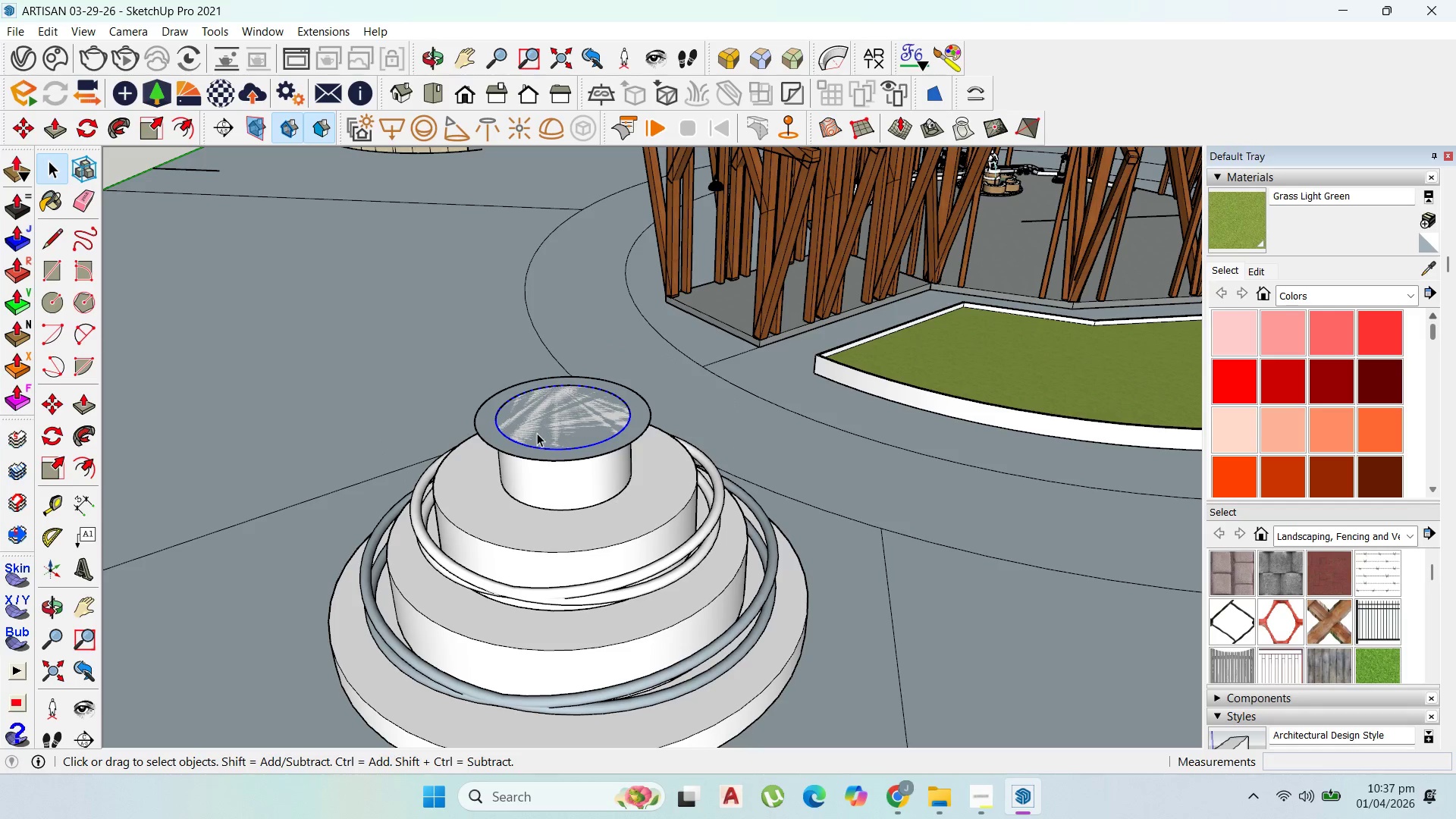 
key(Delete)
 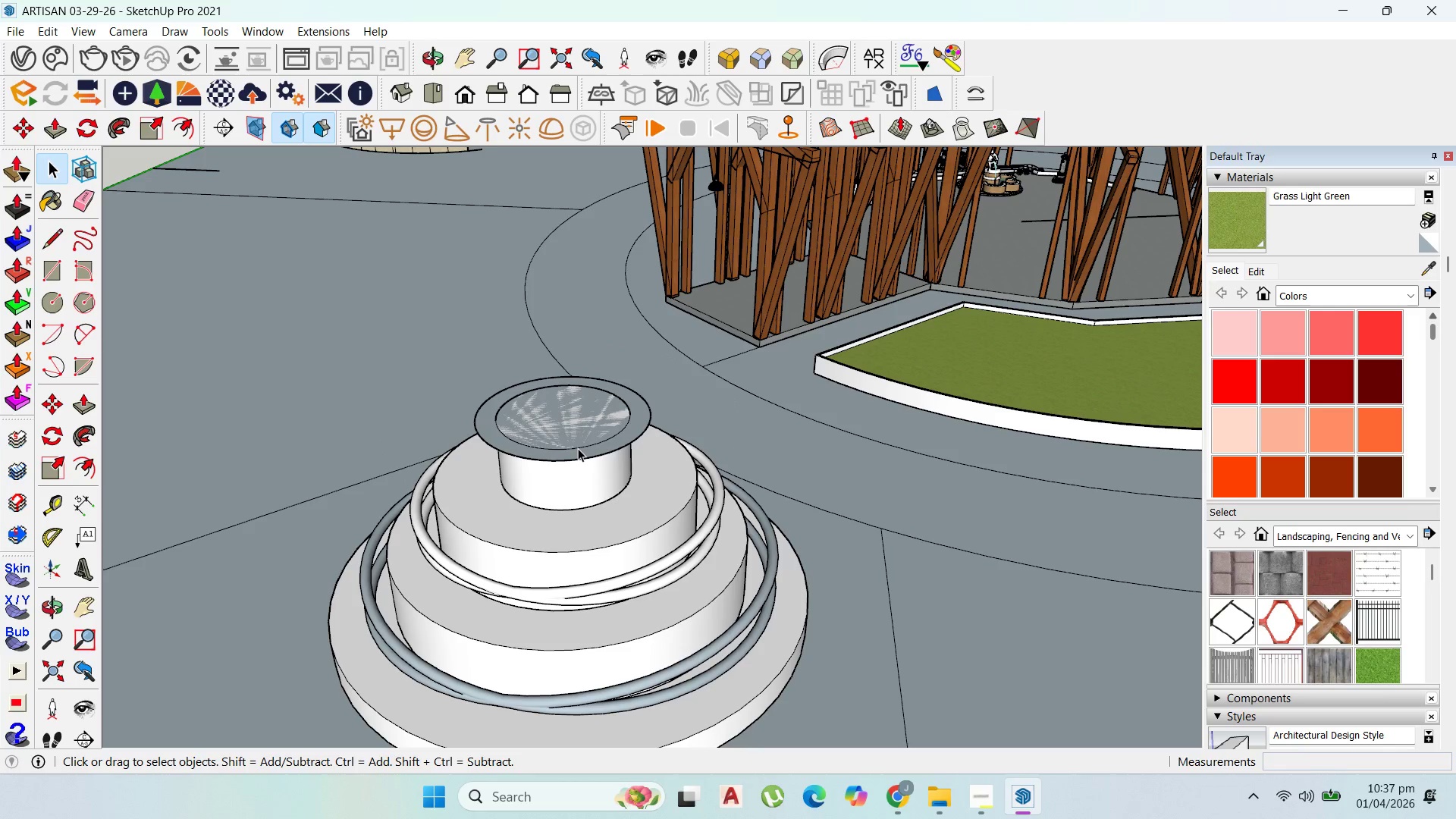 
double_click([624, 438])
 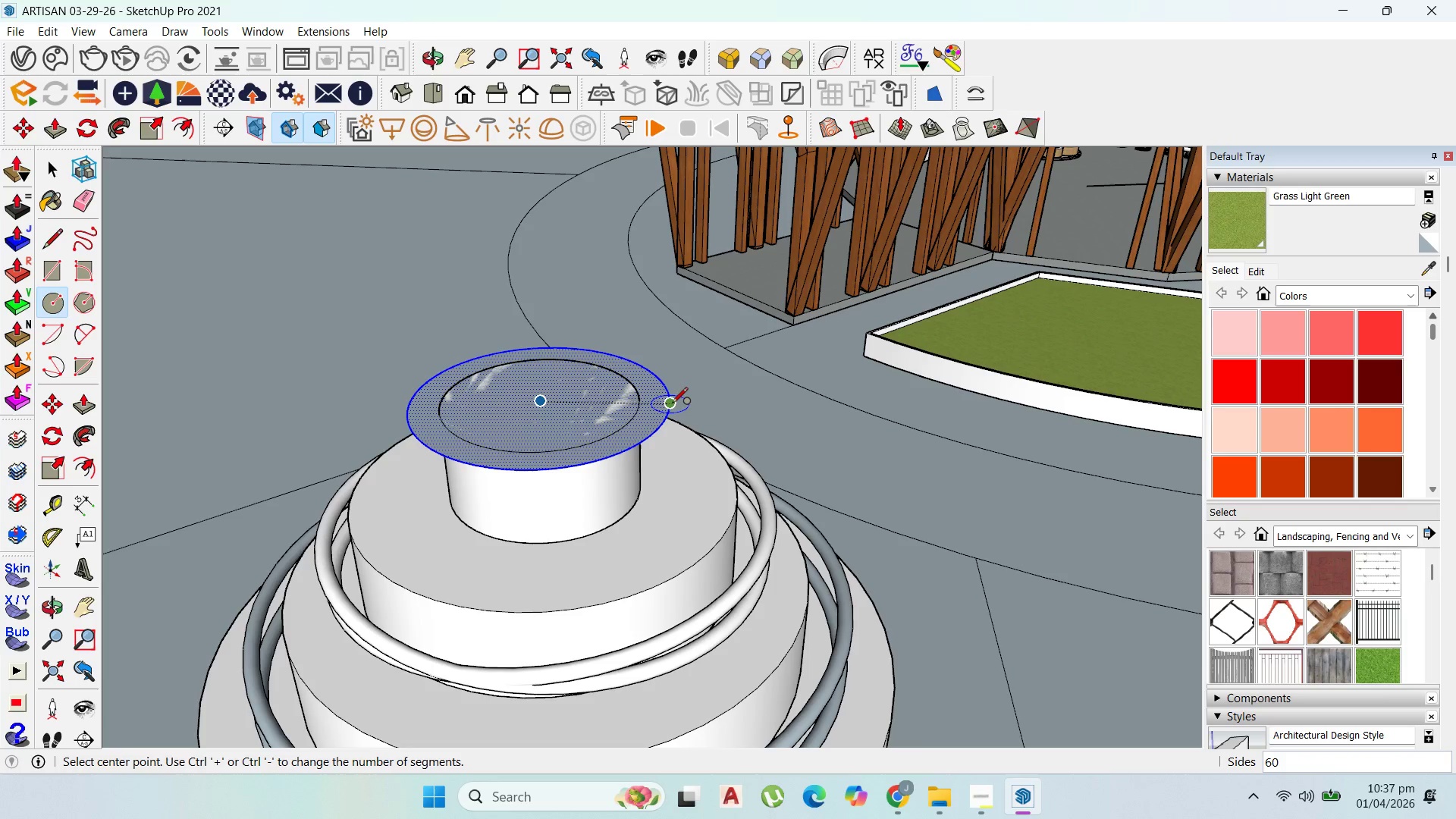 
scroll: coordinate [615, 440], scroll_direction: up, amount: 5.0
 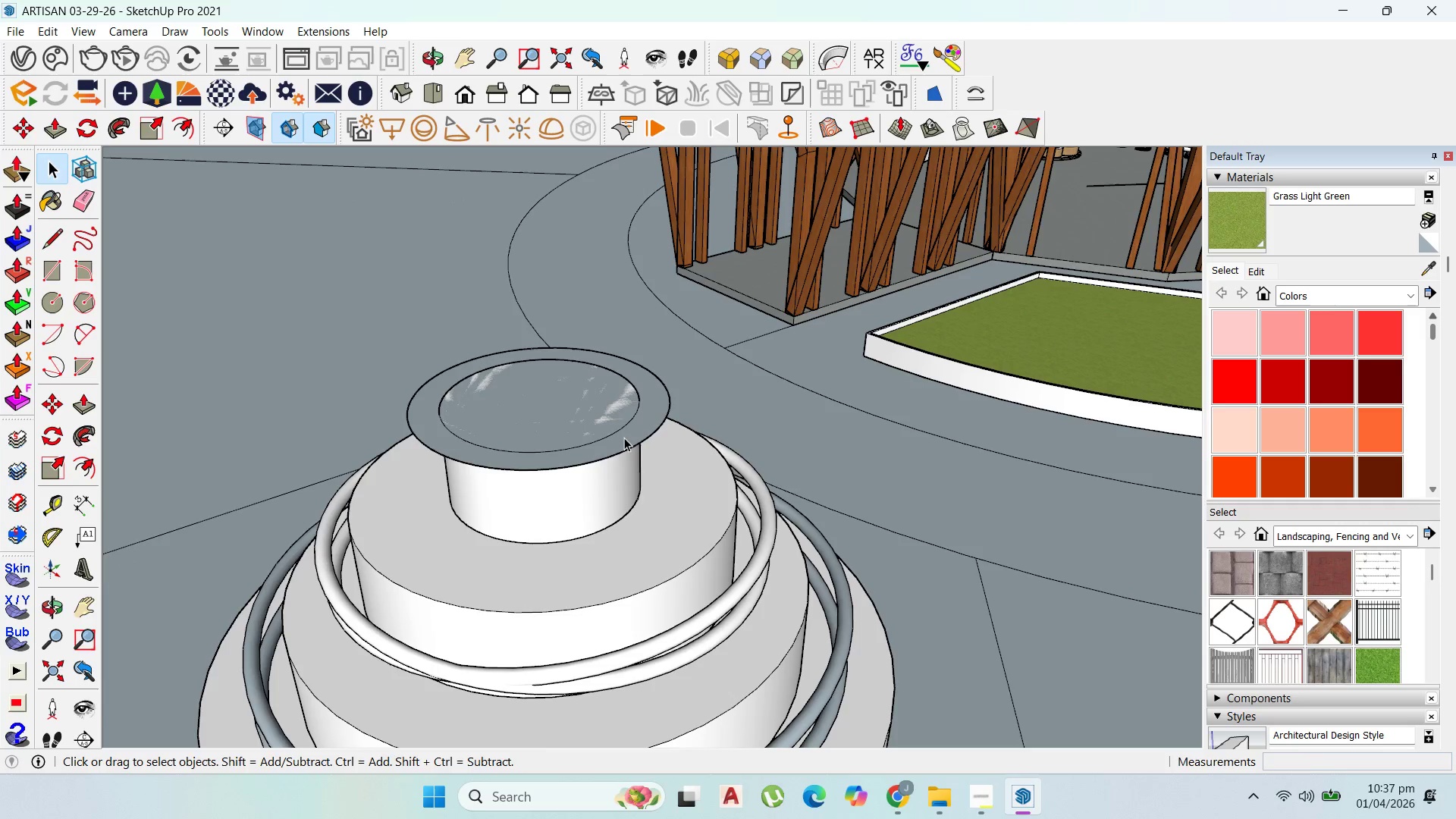 
key(ArrowRight)
 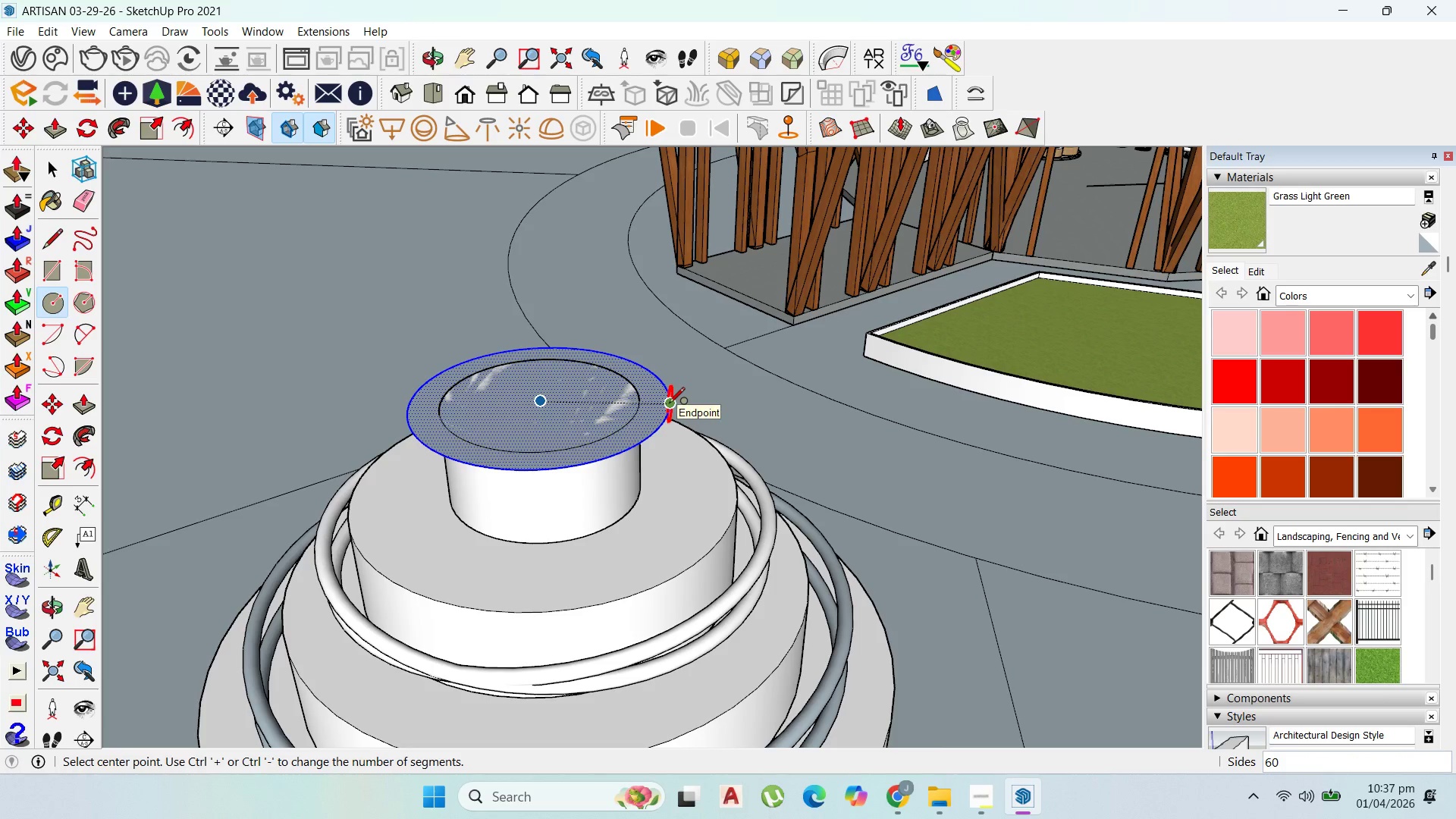 
key(ArrowLeft)
 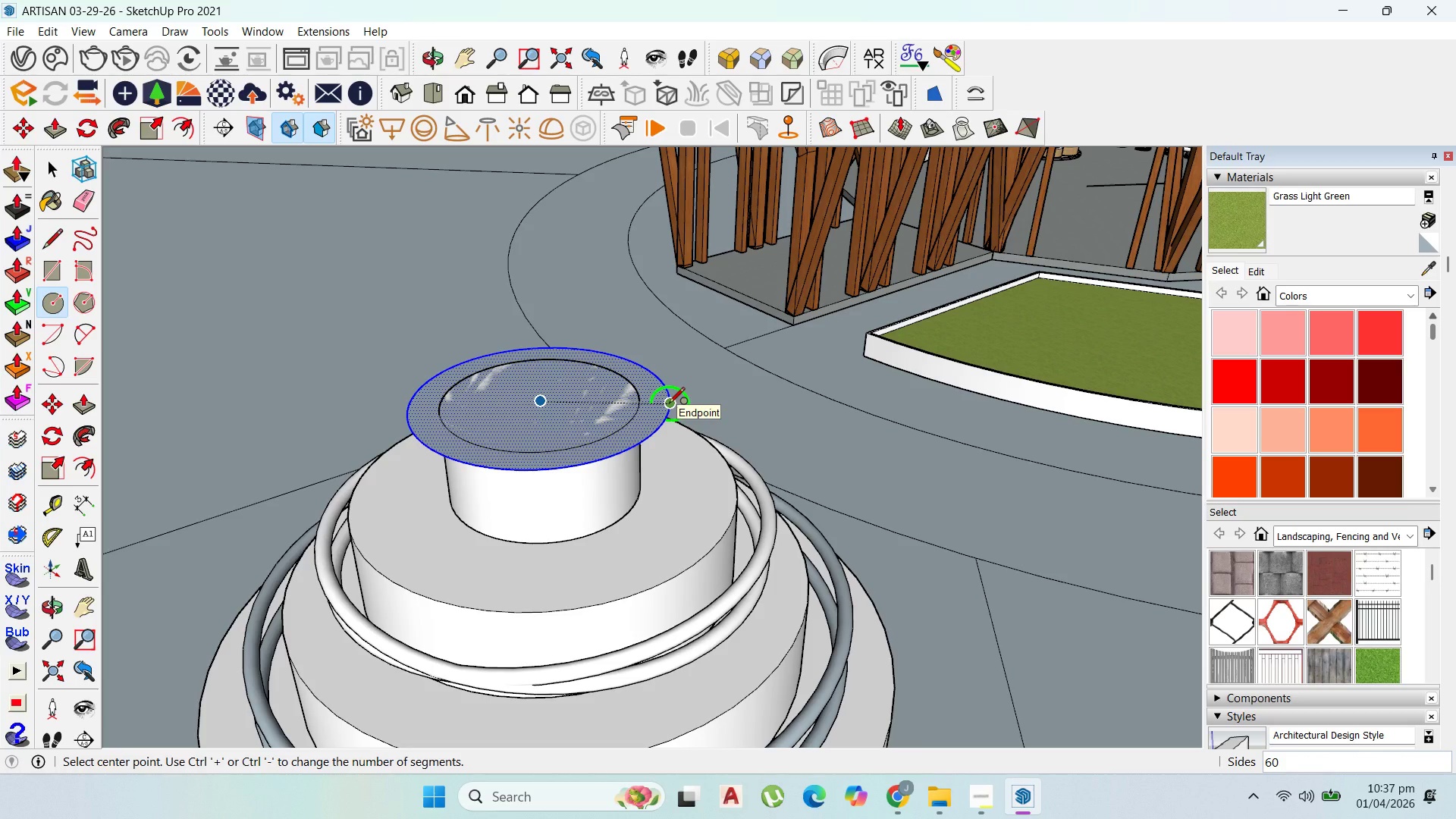 
left_click([669, 404])
 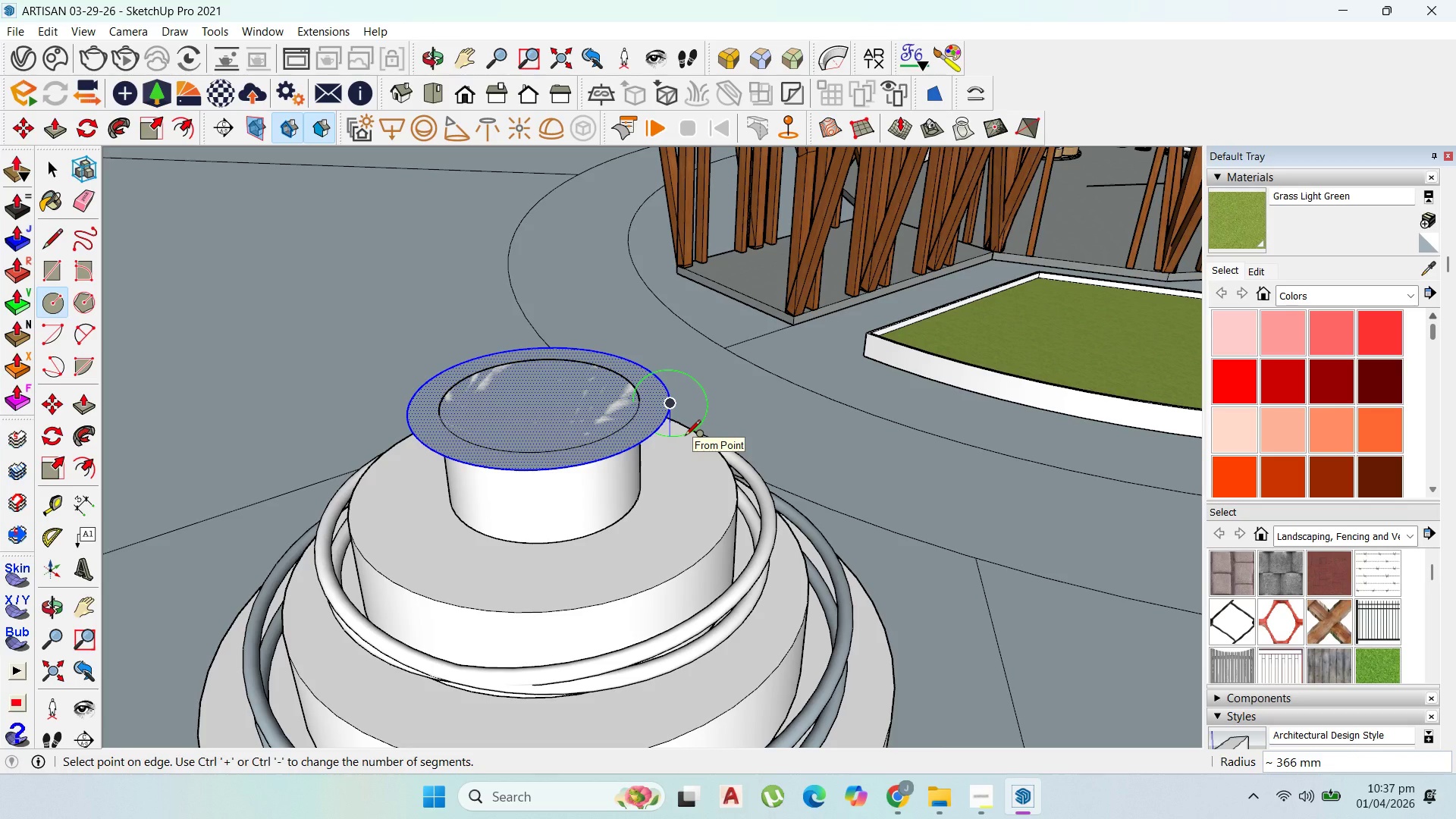 
type(75)
 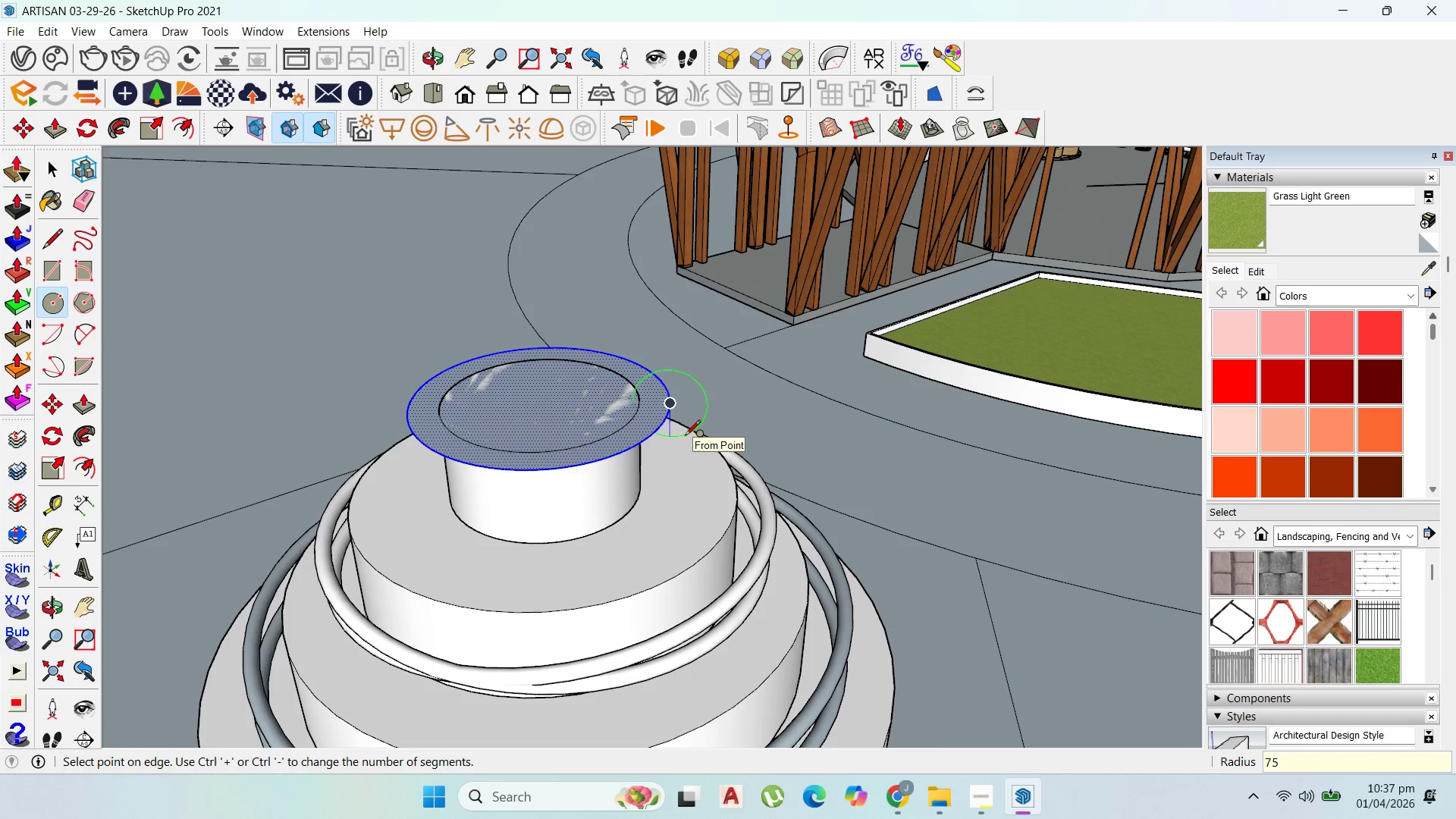 
key(Enter)
 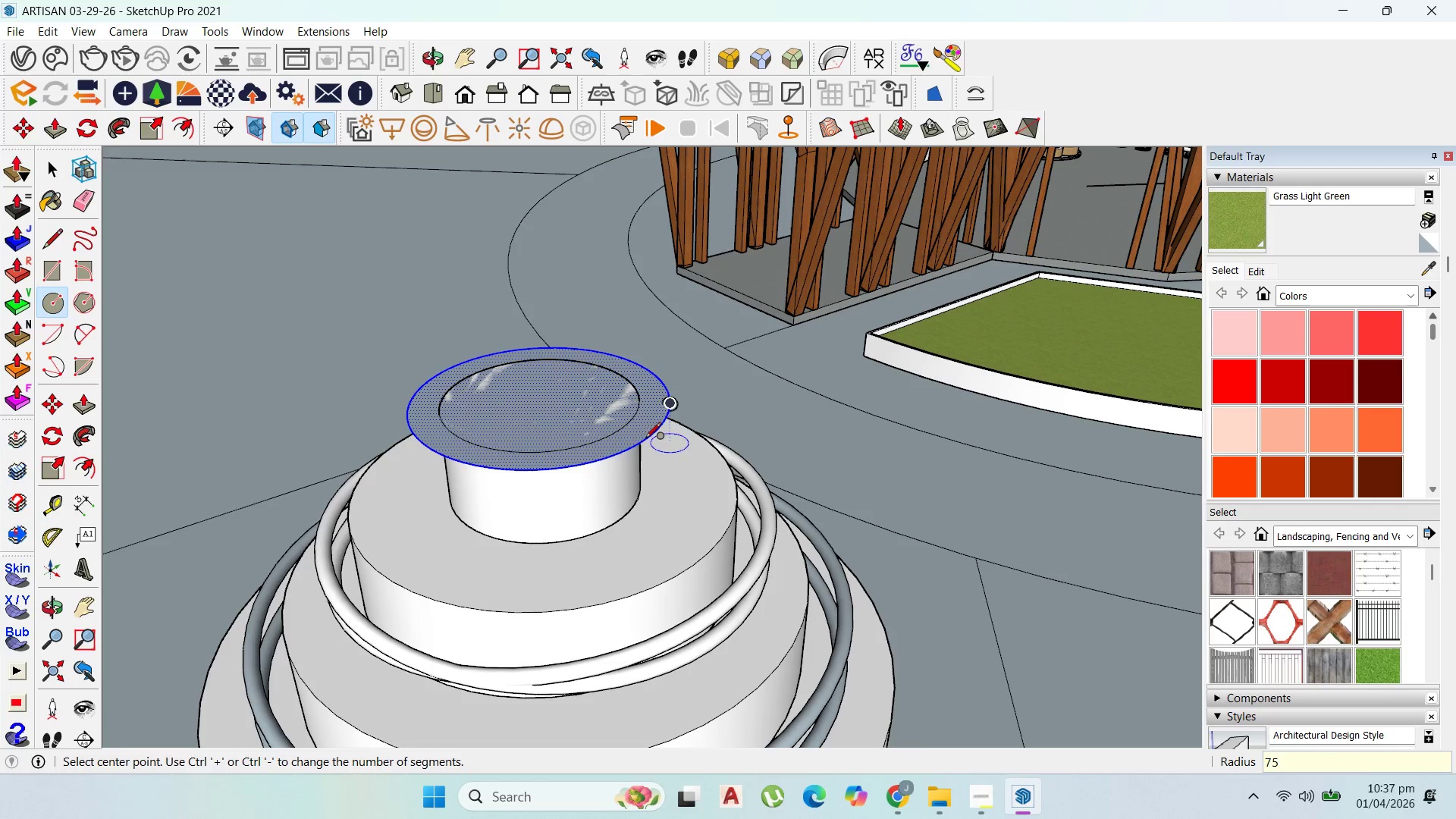 
scroll: coordinate [656, 386], scroll_direction: up, amount: 8.0
 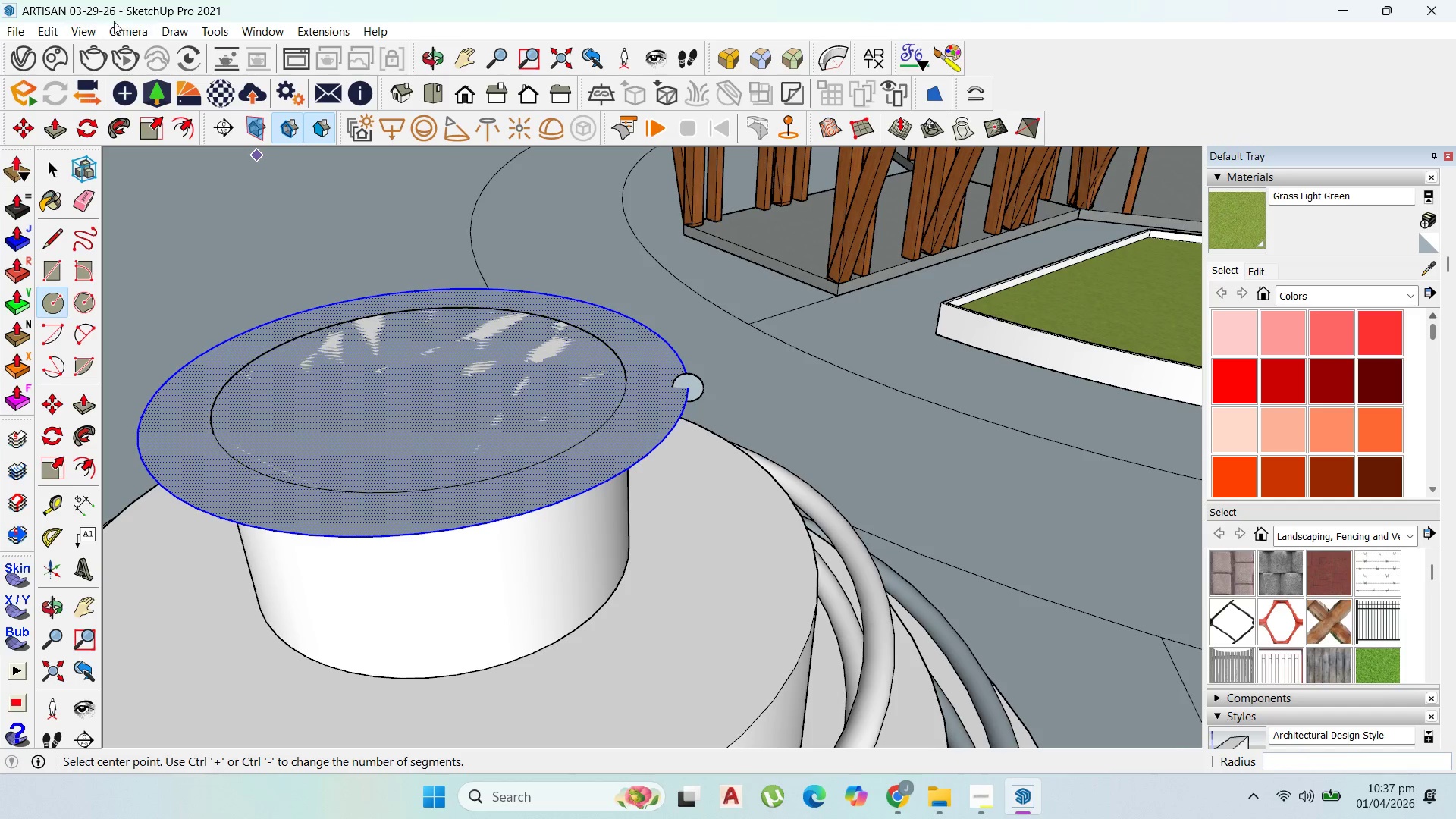 
double_click([127, 25])
 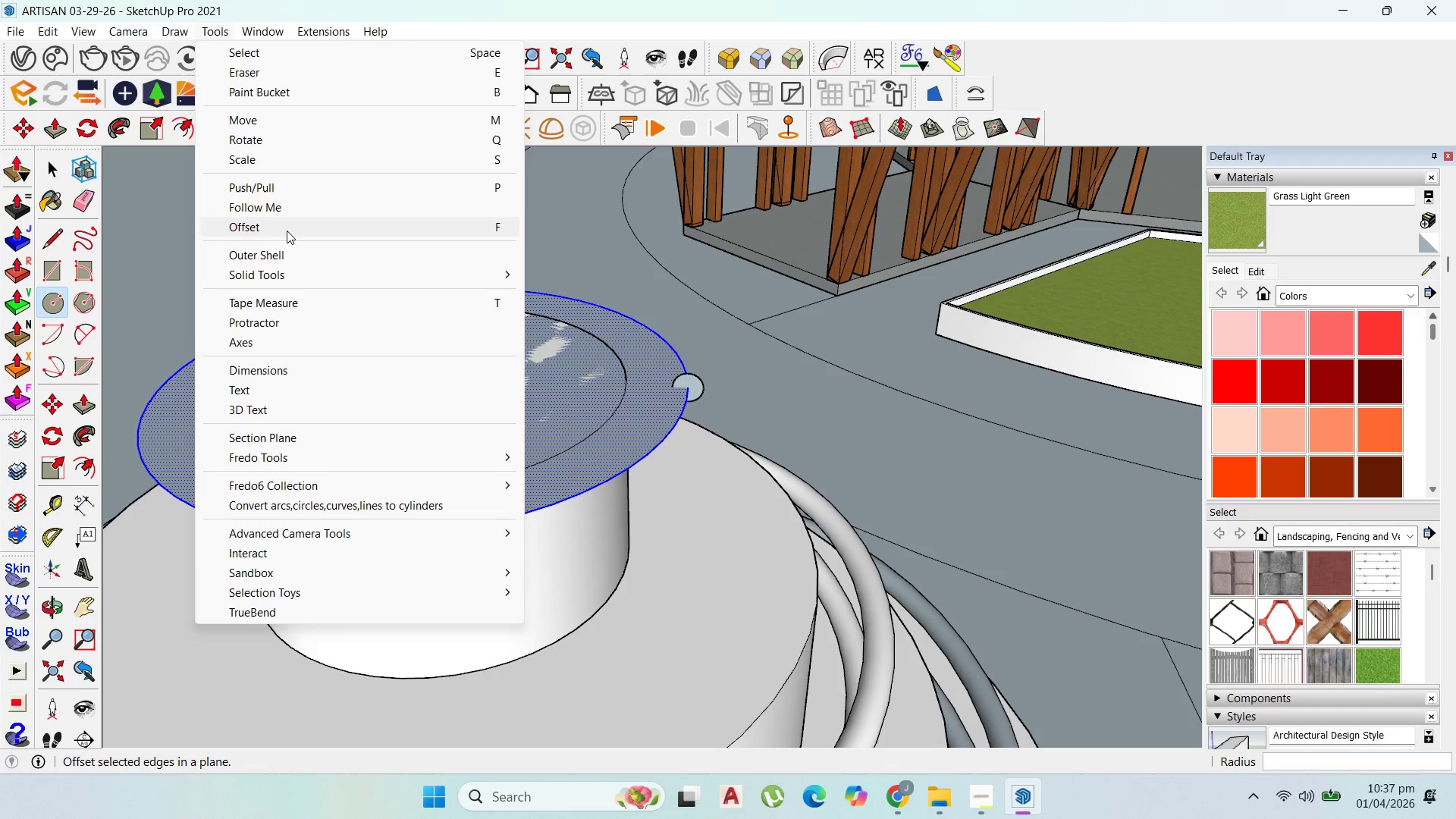 
left_click([280, 210])
 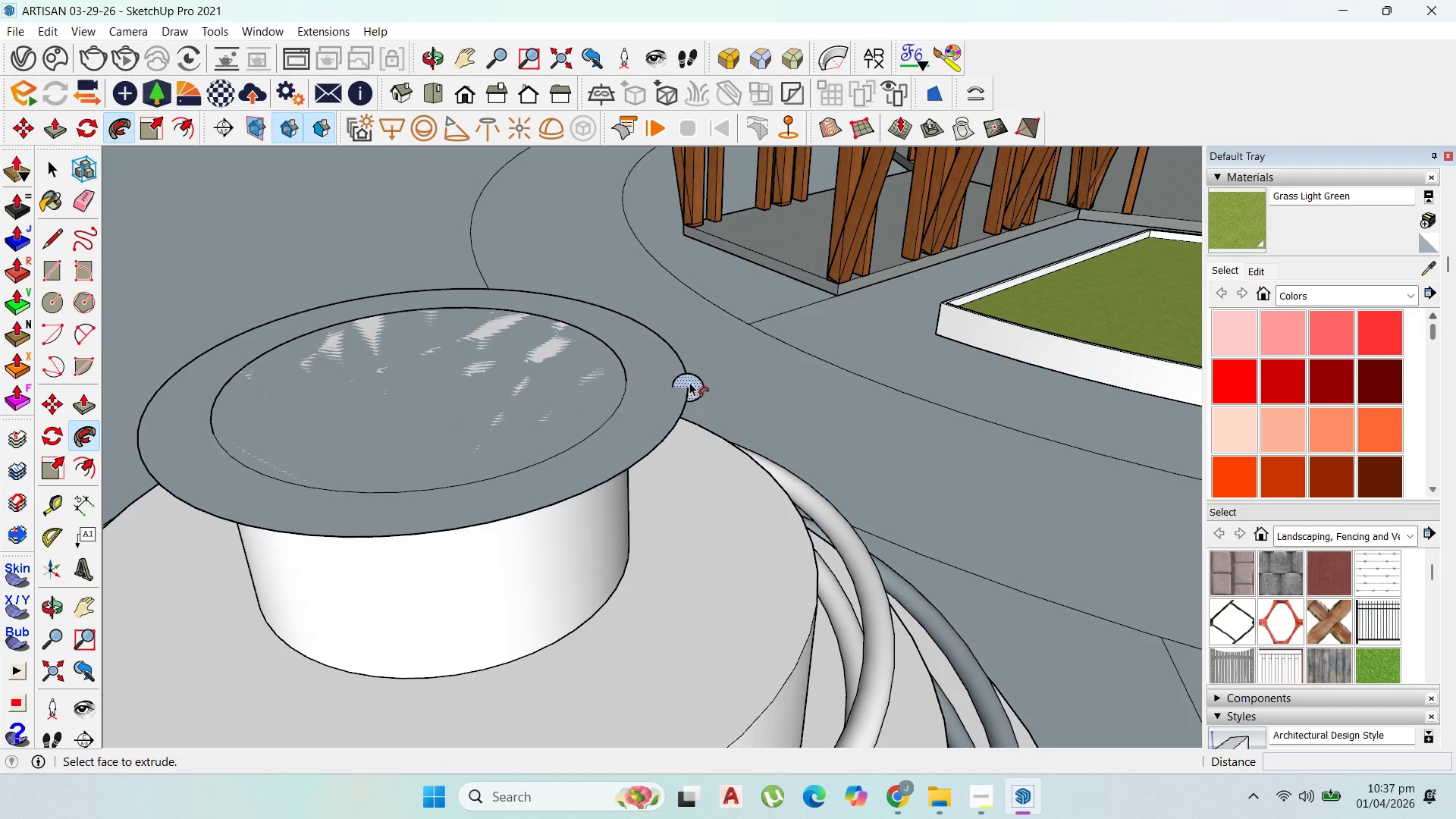 
left_click([689, 381])
 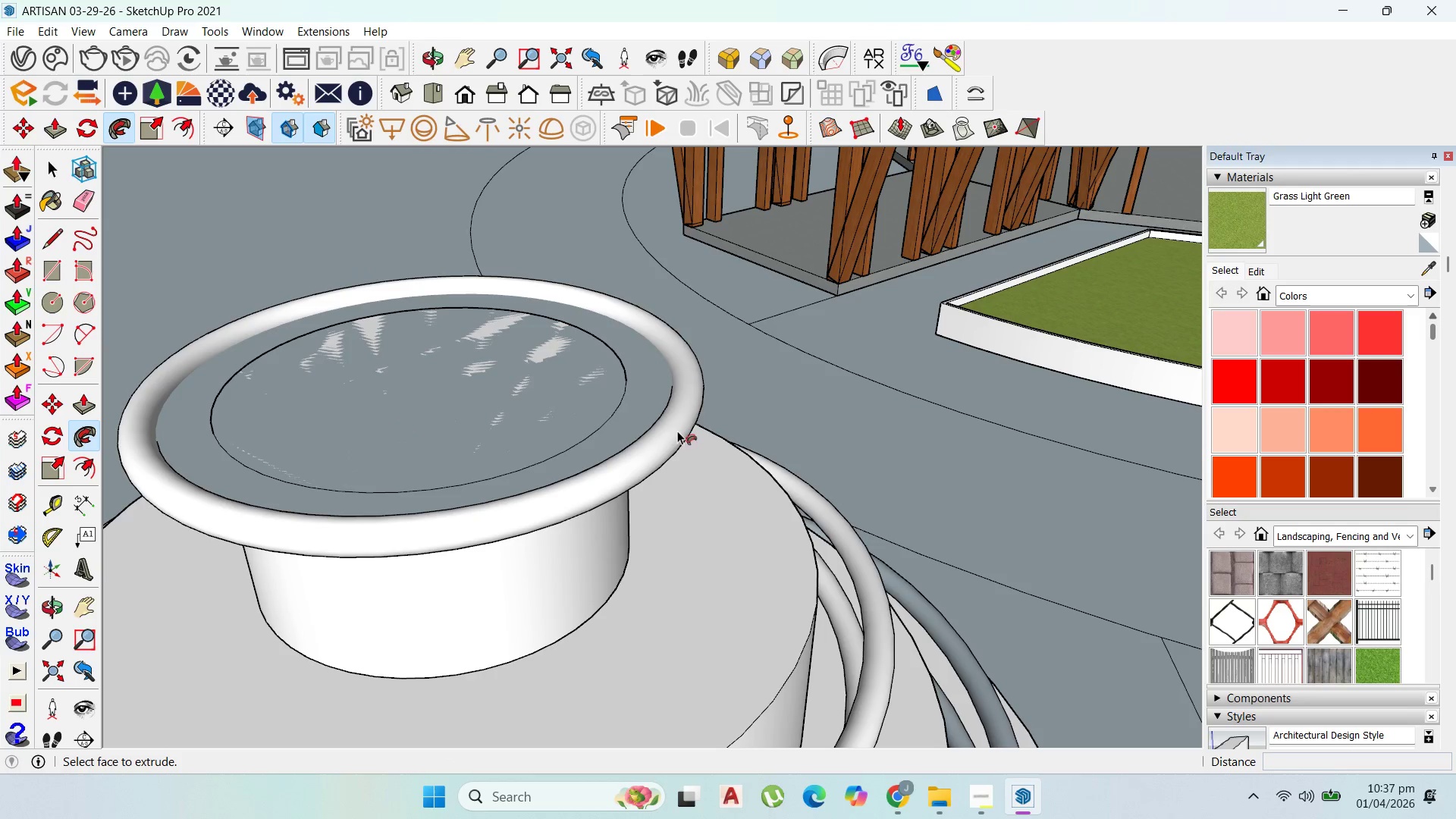 
scroll: coordinate [575, 359], scroll_direction: down, amount: 3.0
 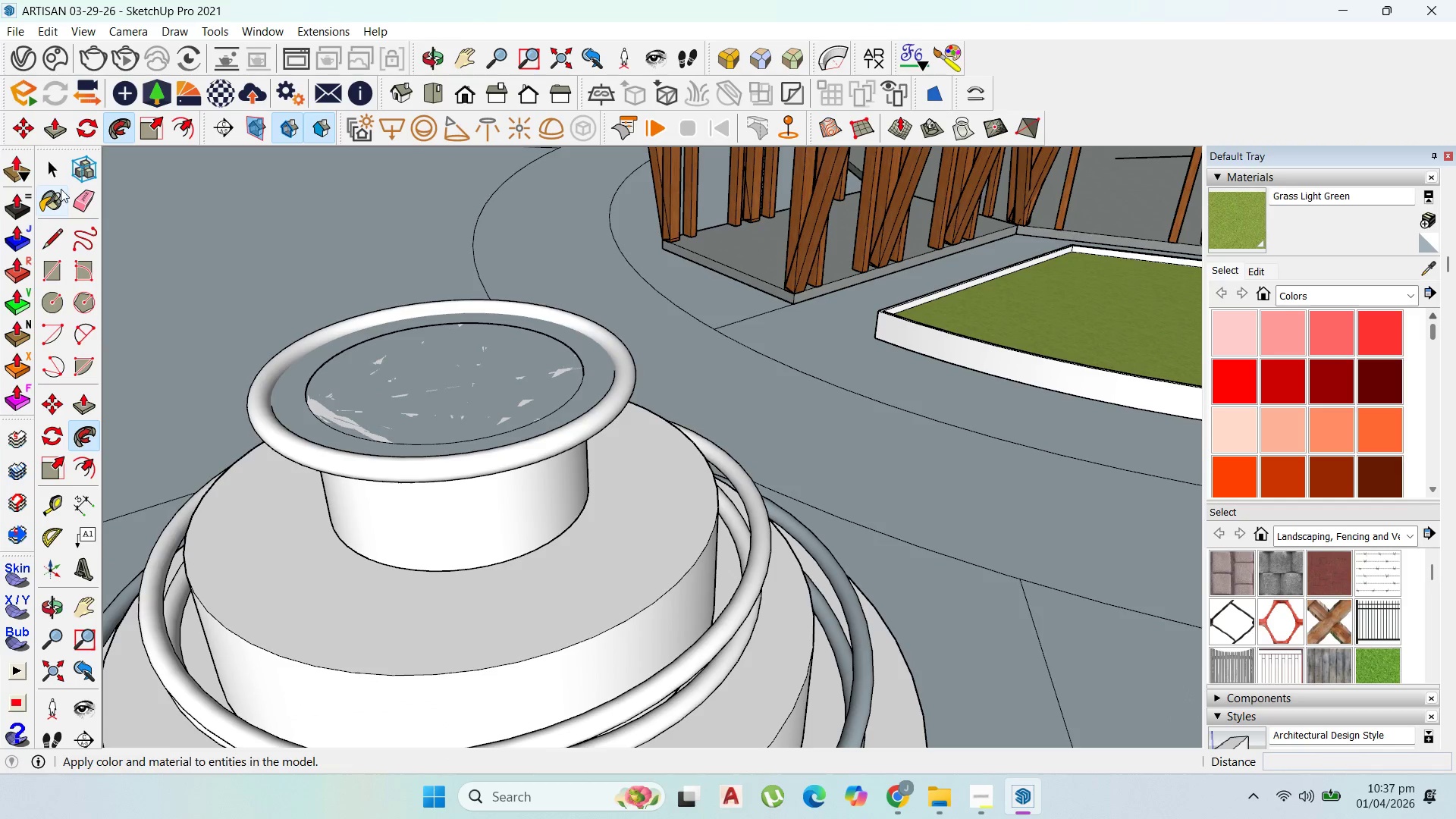 
left_click([55, 162])
 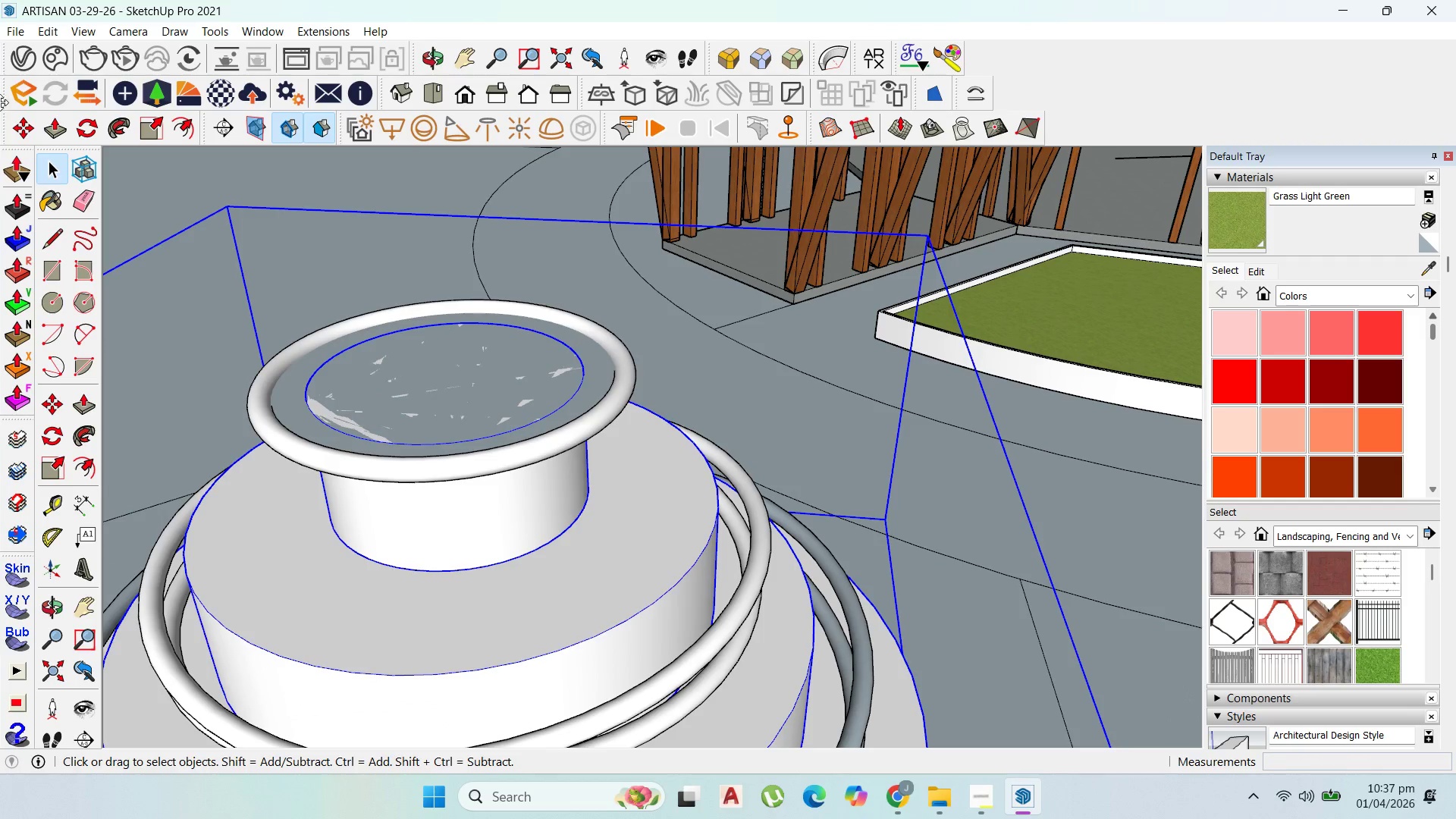 
left_click_drag(start_coordinate=[51, 168], to_coordinate=[61, 168])
 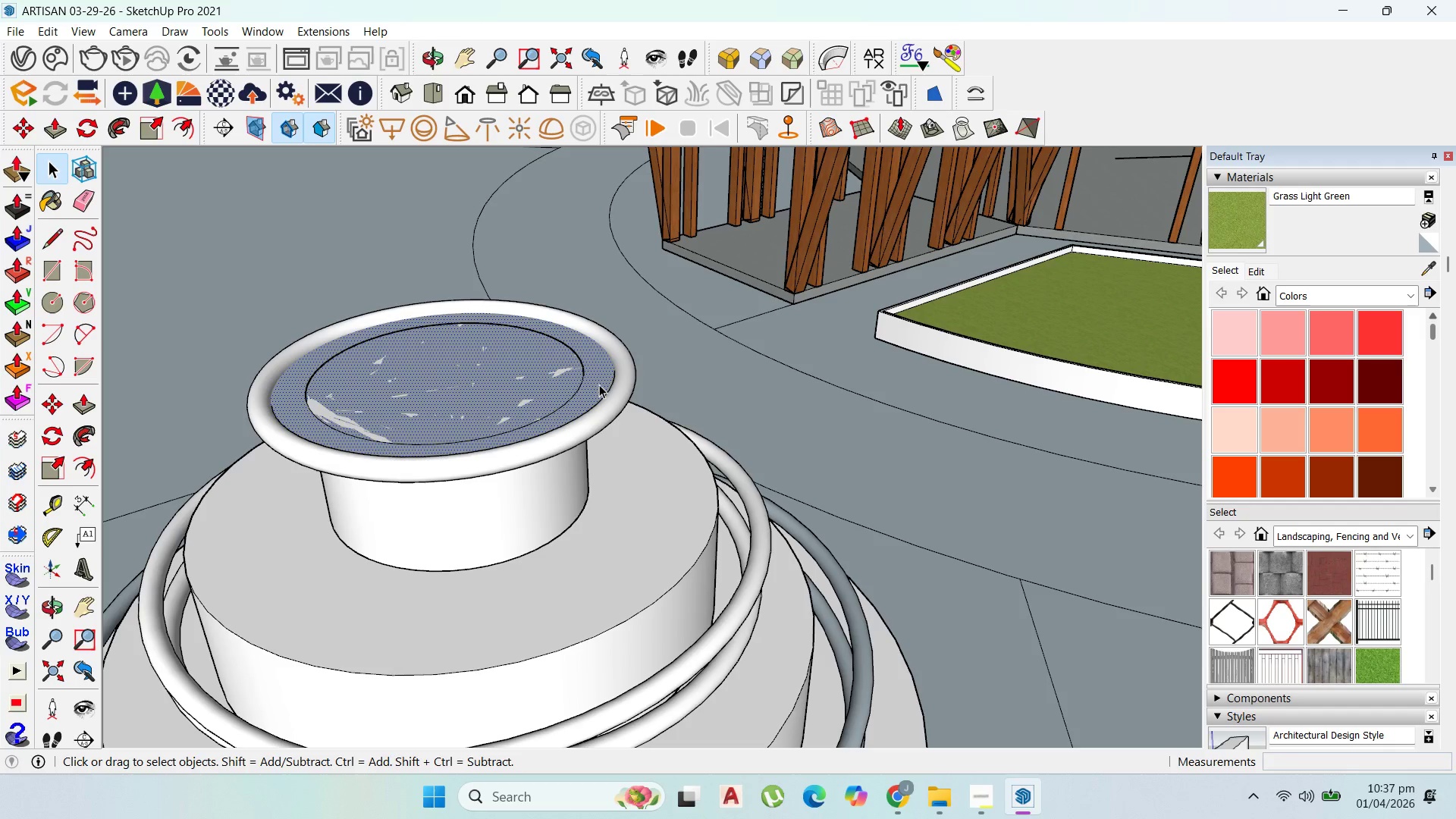 
key(Delete)
 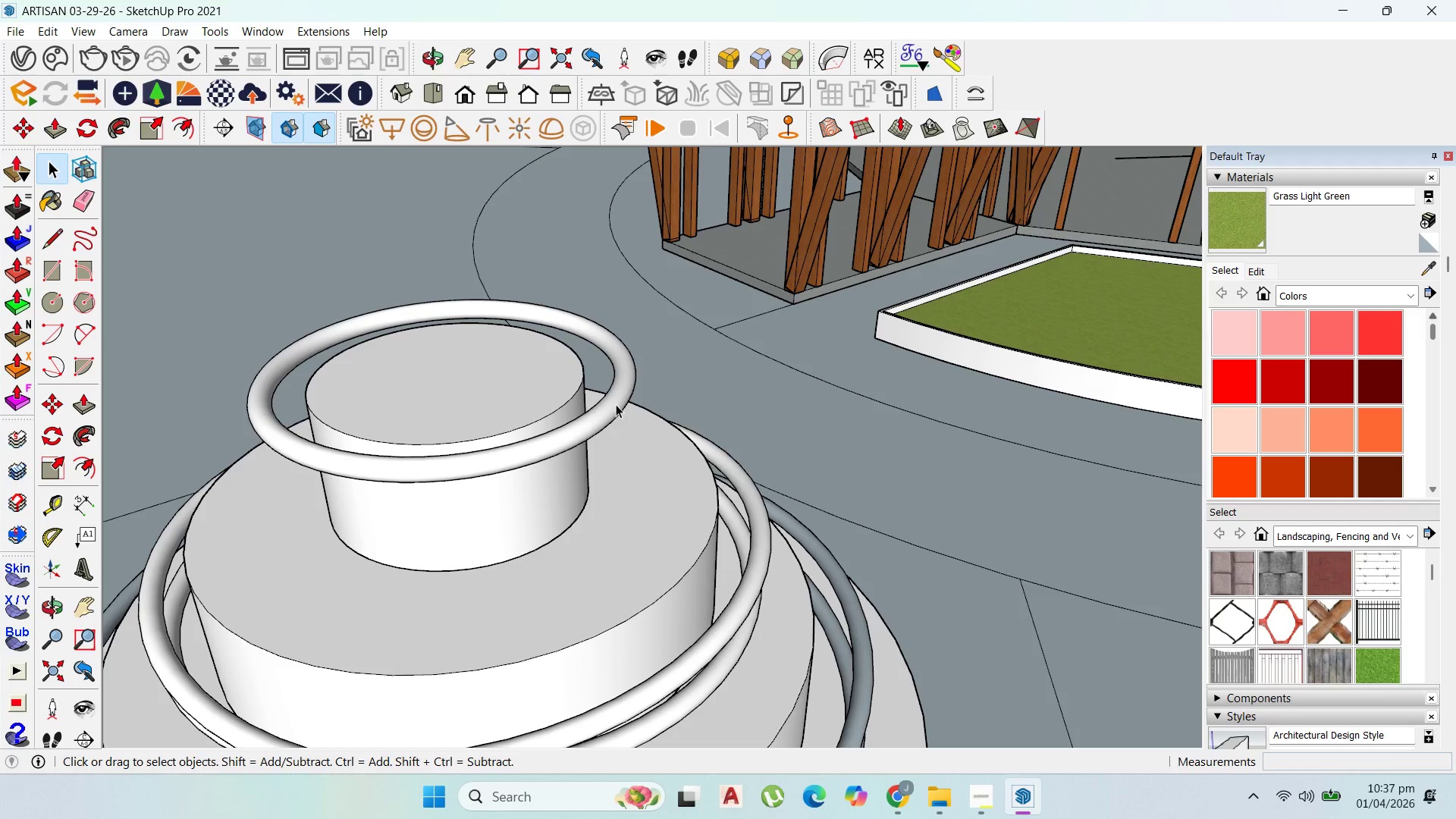 
double_click([616, 404])
 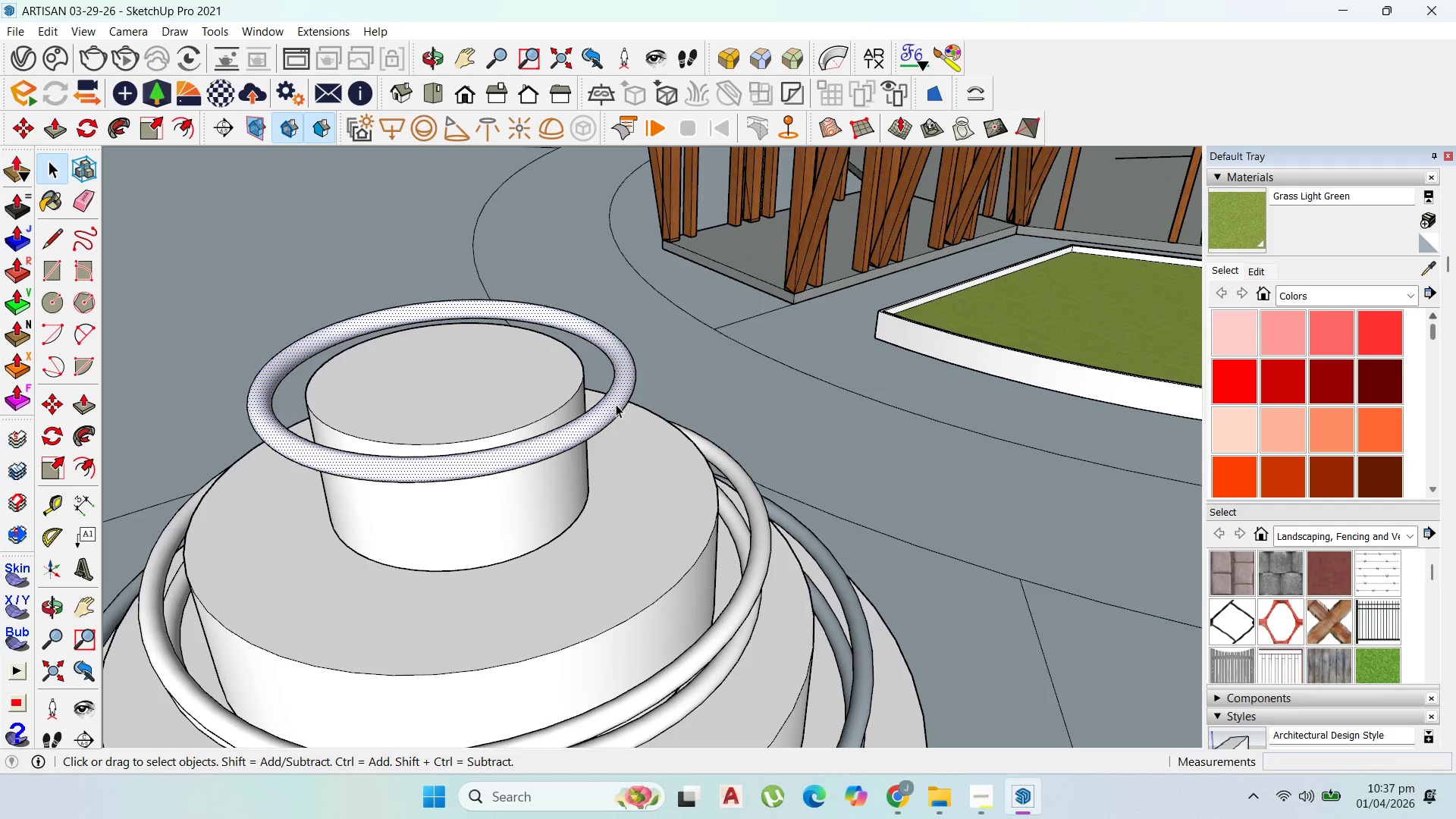 
triple_click([616, 404])
 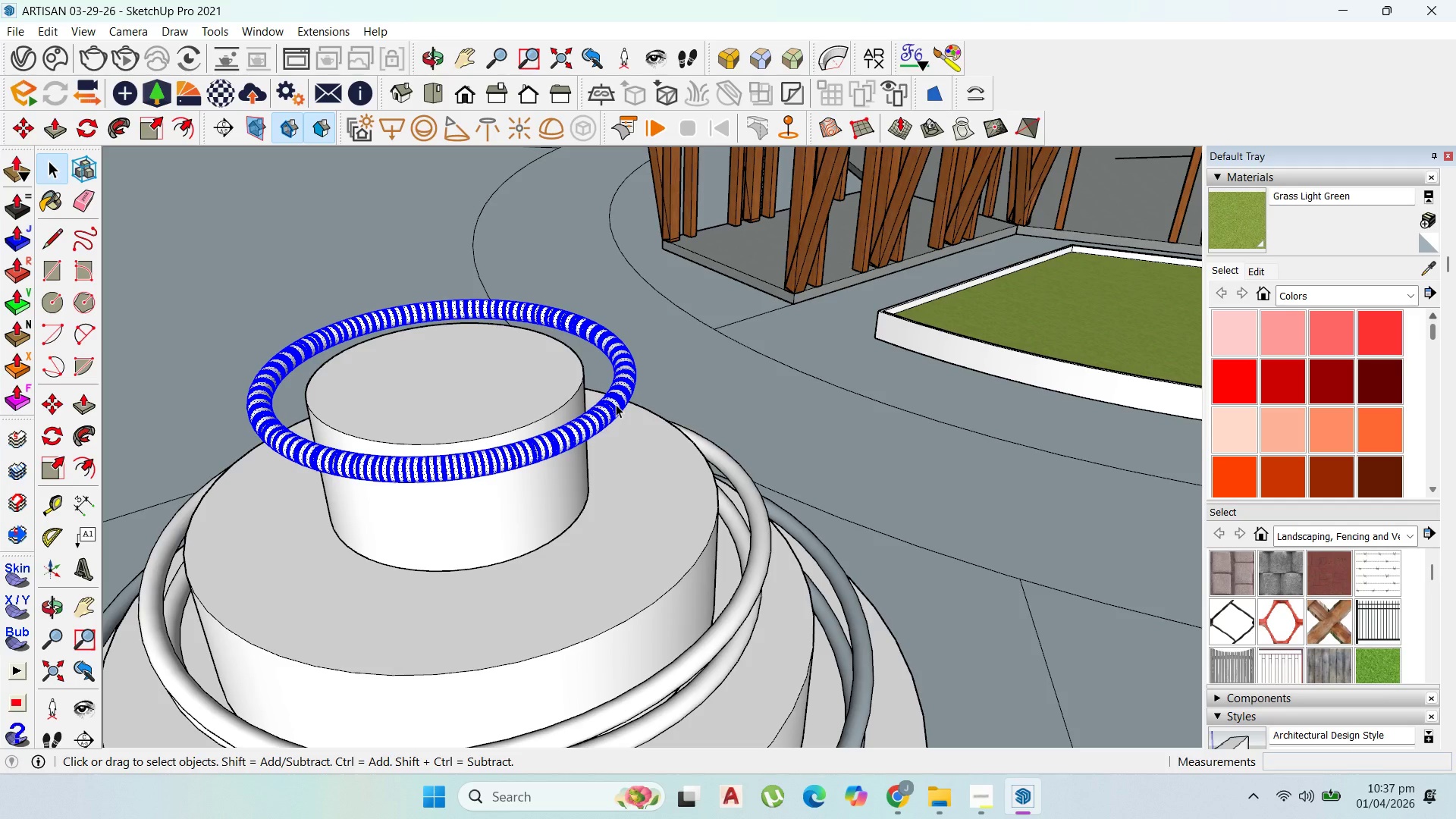 
right_click([616, 404])
 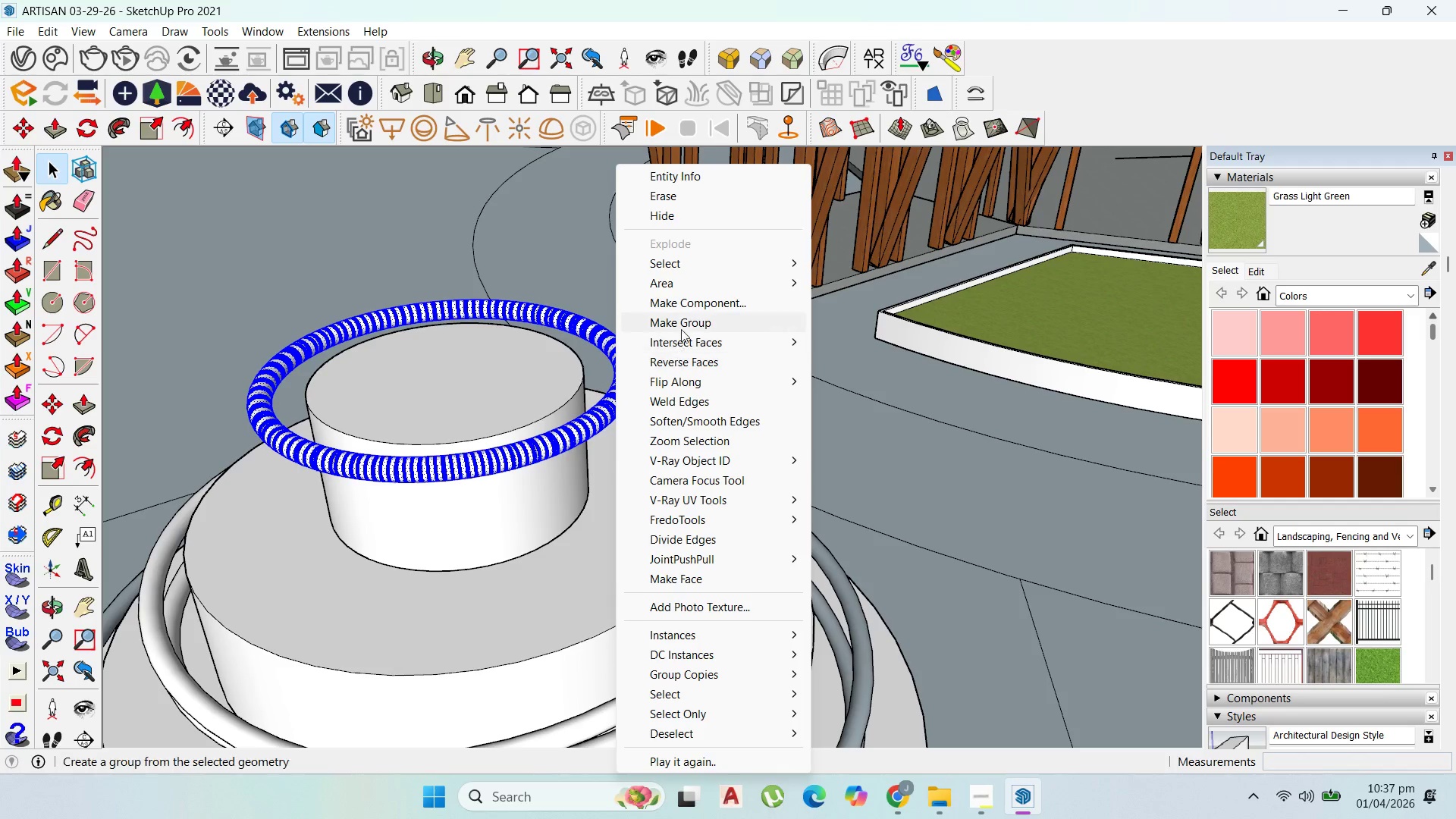 
left_click([682, 319])
 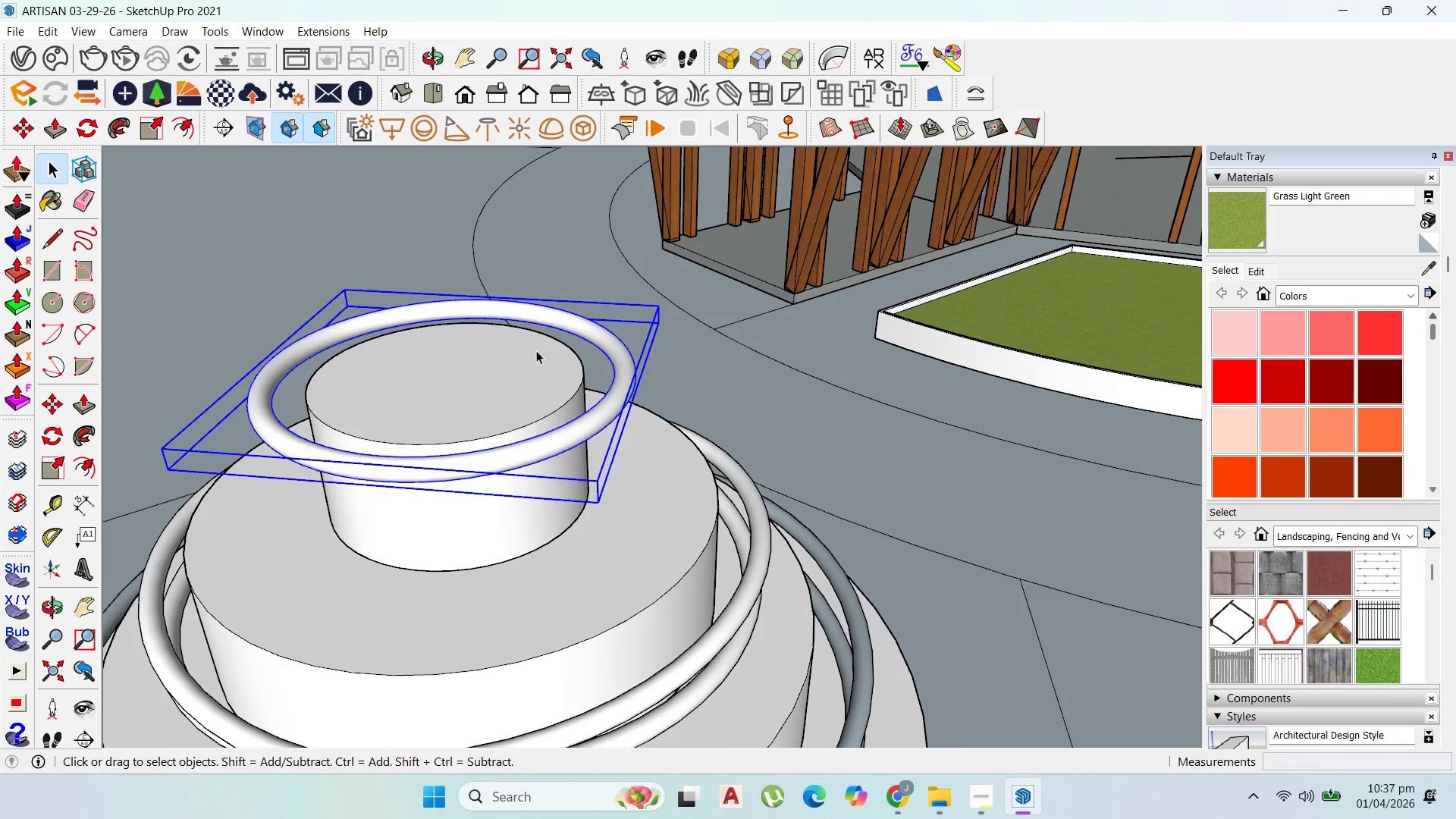 
scroll: coordinate [542, 346], scroll_direction: up, amount: 2.0
 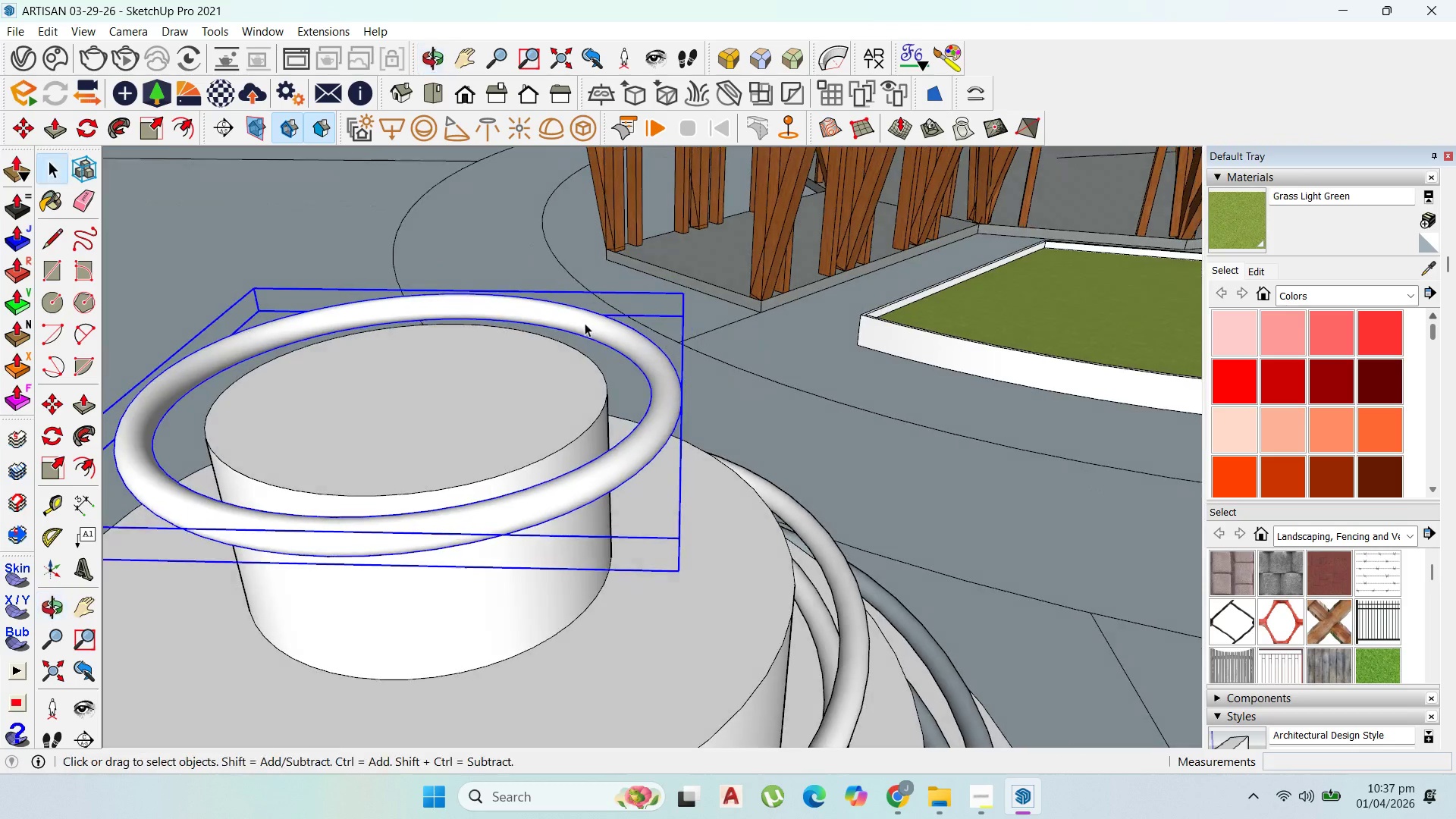 
scroll: coordinate [601, 328], scroll_direction: down, amount: 1.0
 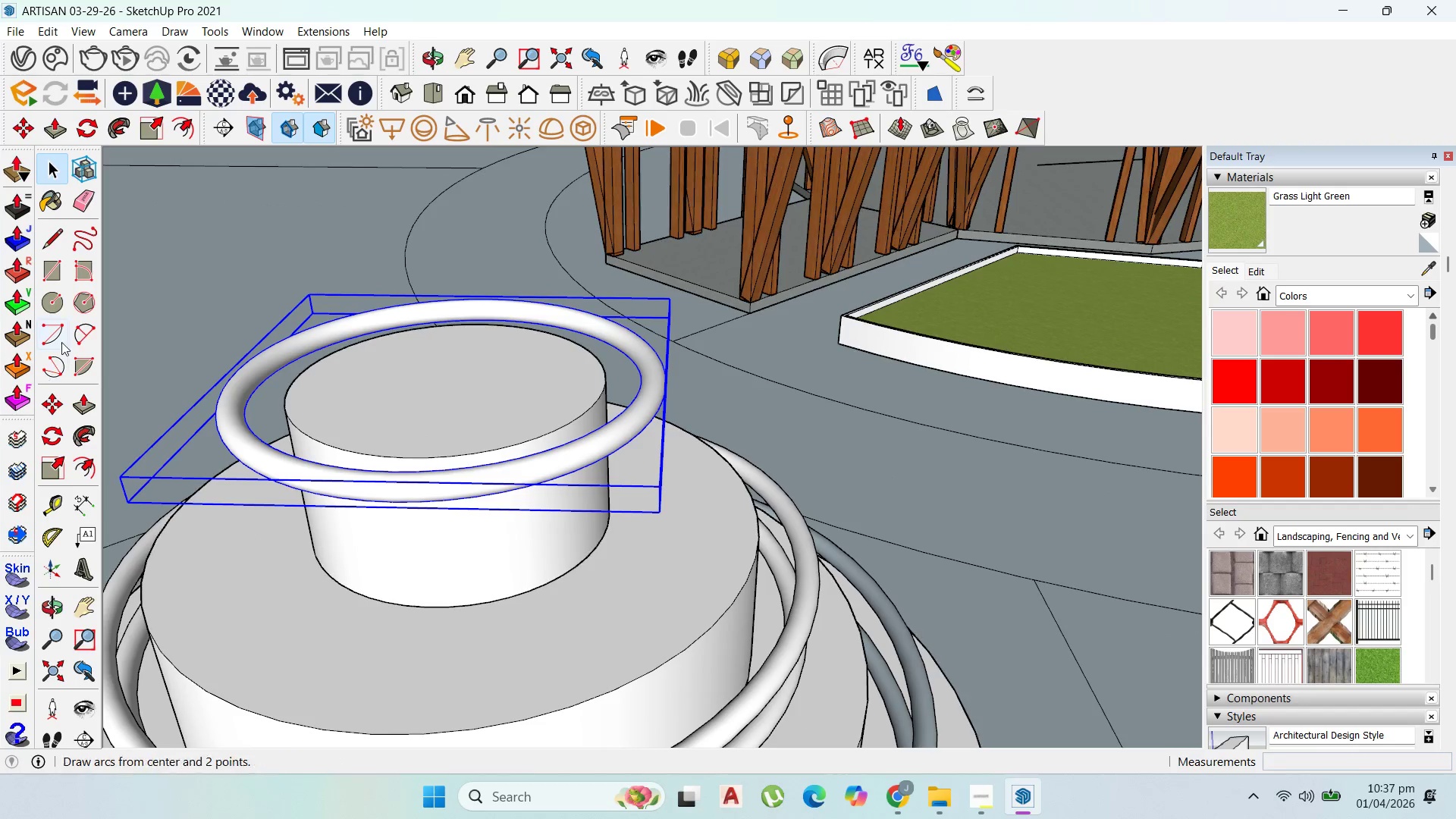 
mouse_move([74, 325])
 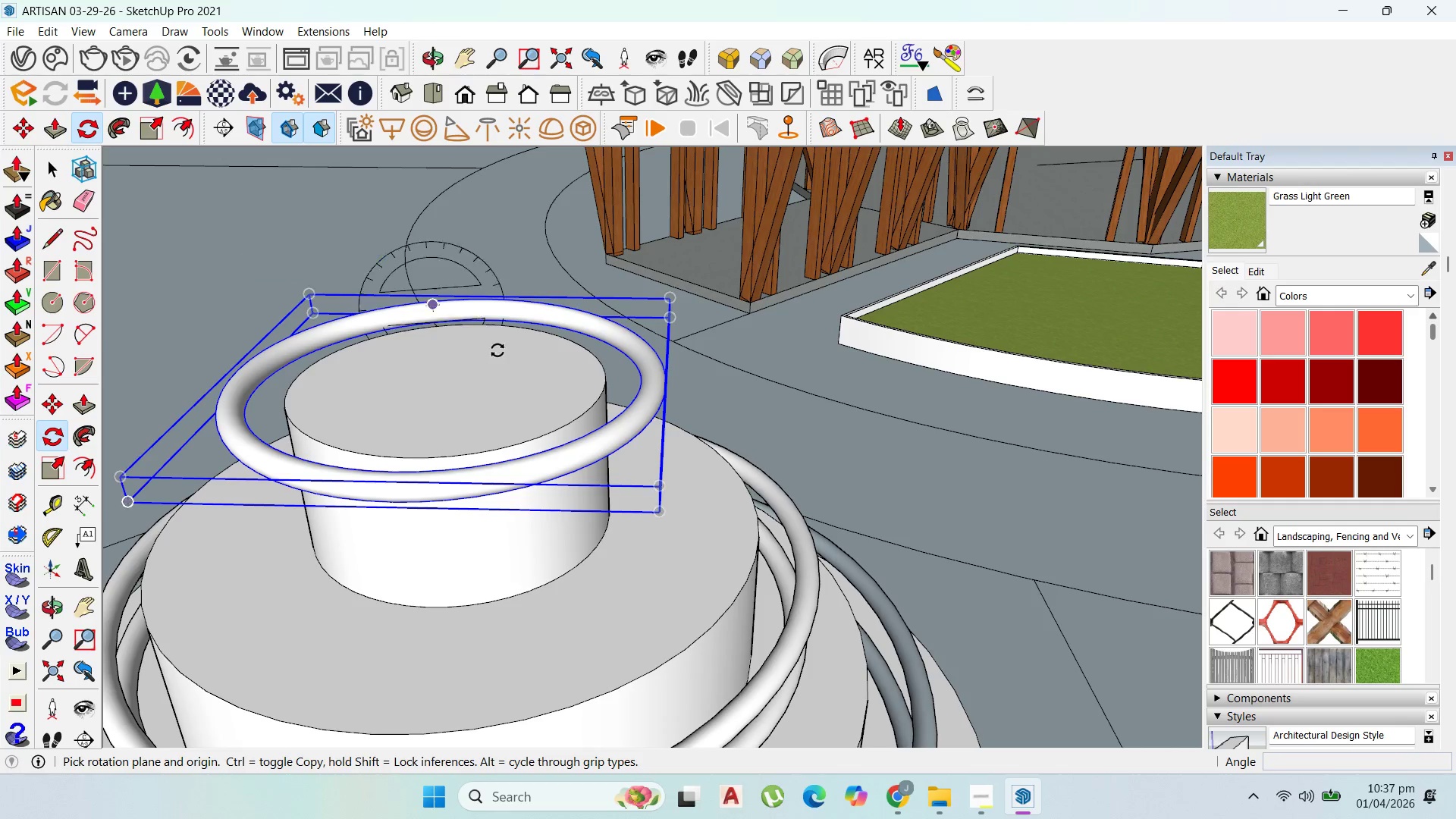 
wait(8.24)
 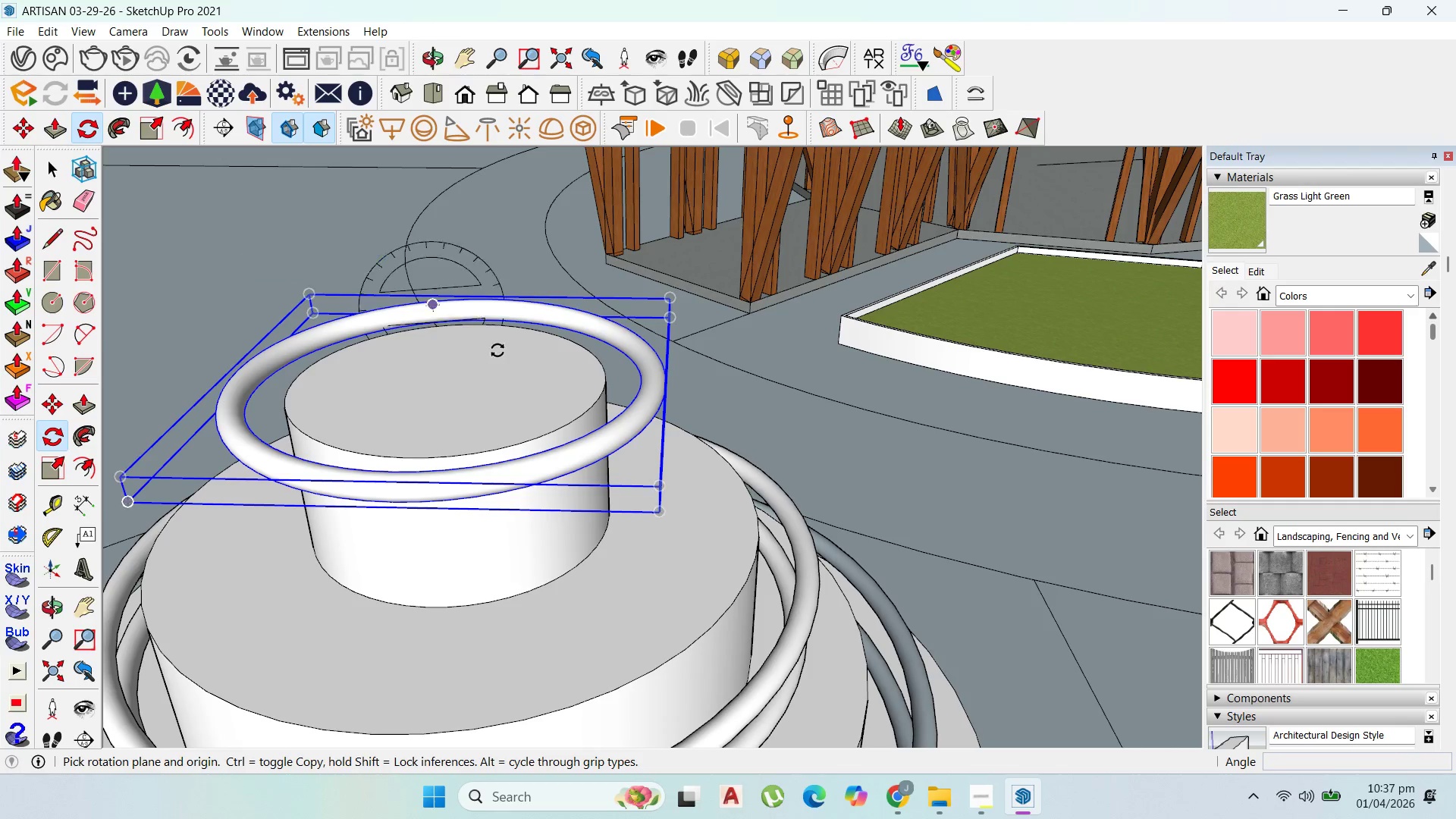 
left_click([447, 384])
 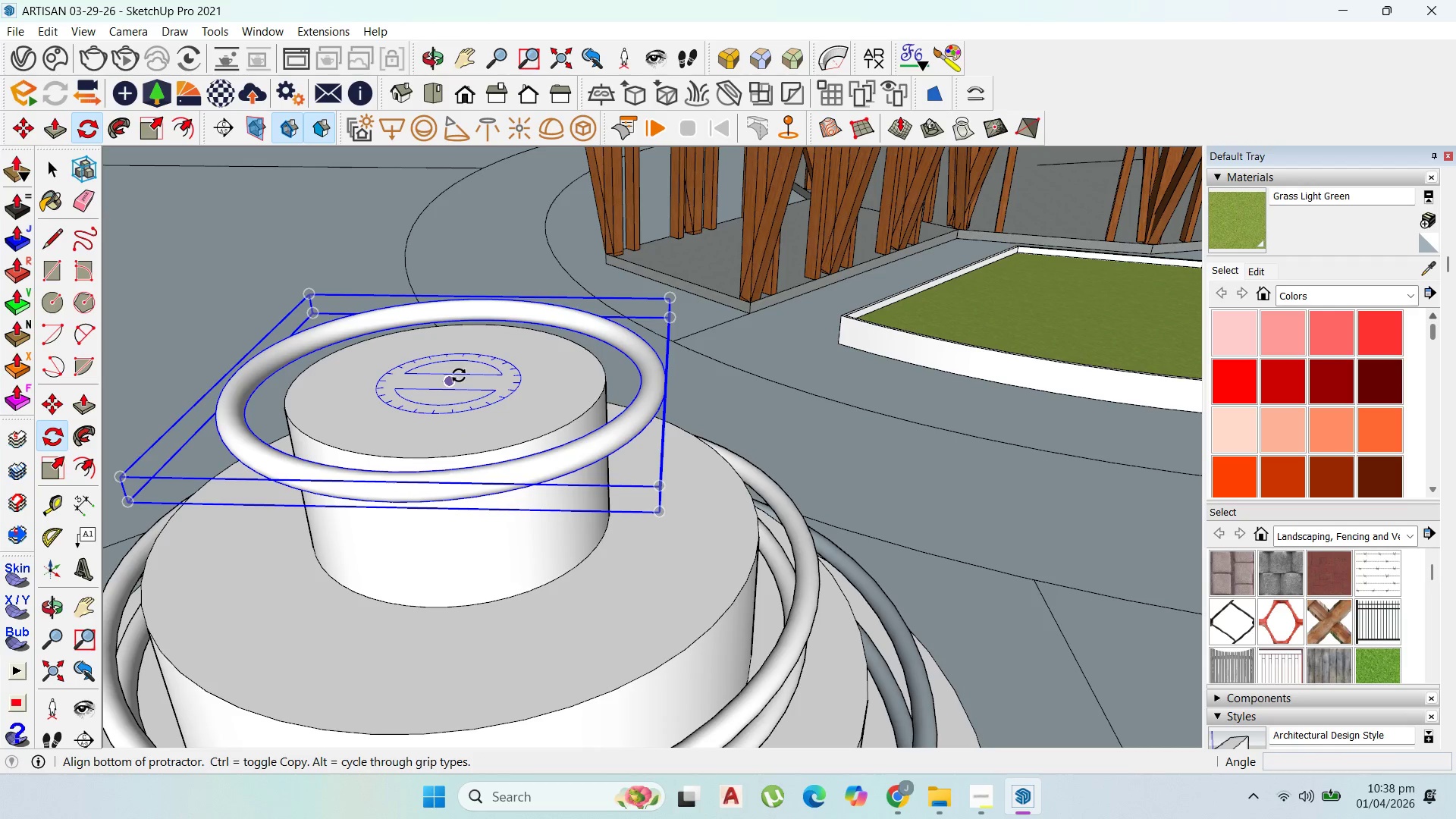 
key(Escape)
 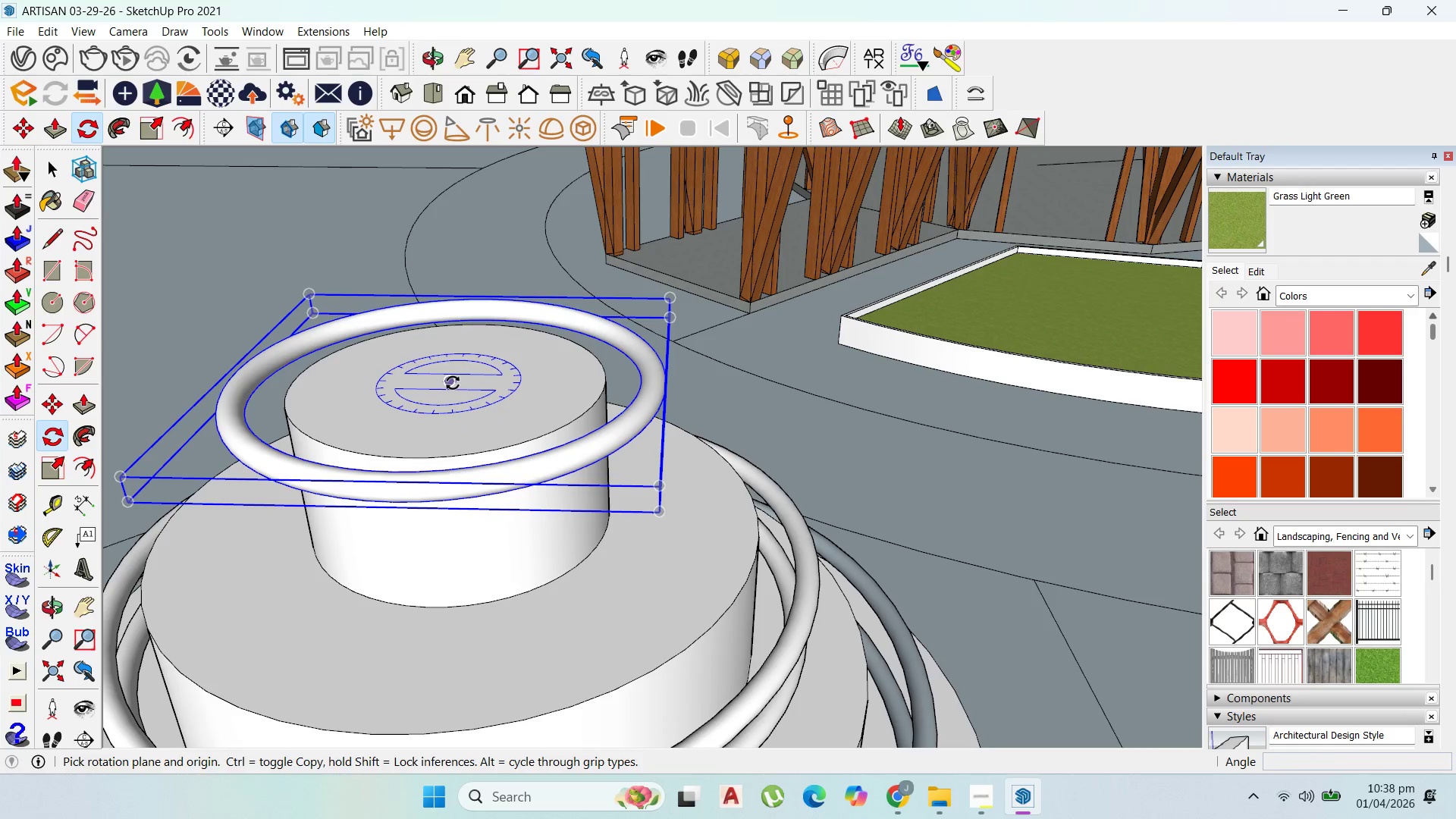 
key(ArrowRight)
 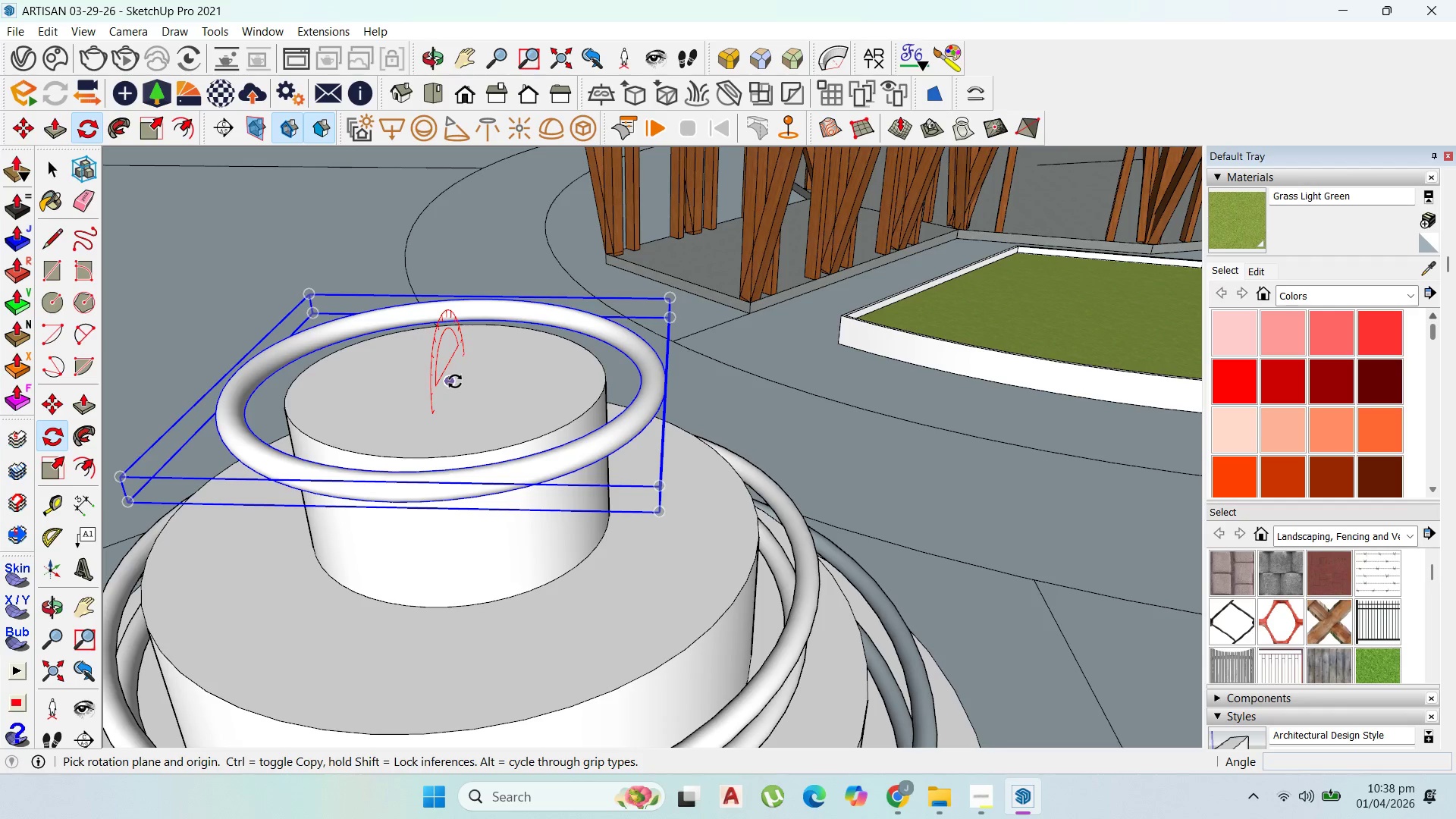 
key(ArrowLeft)
 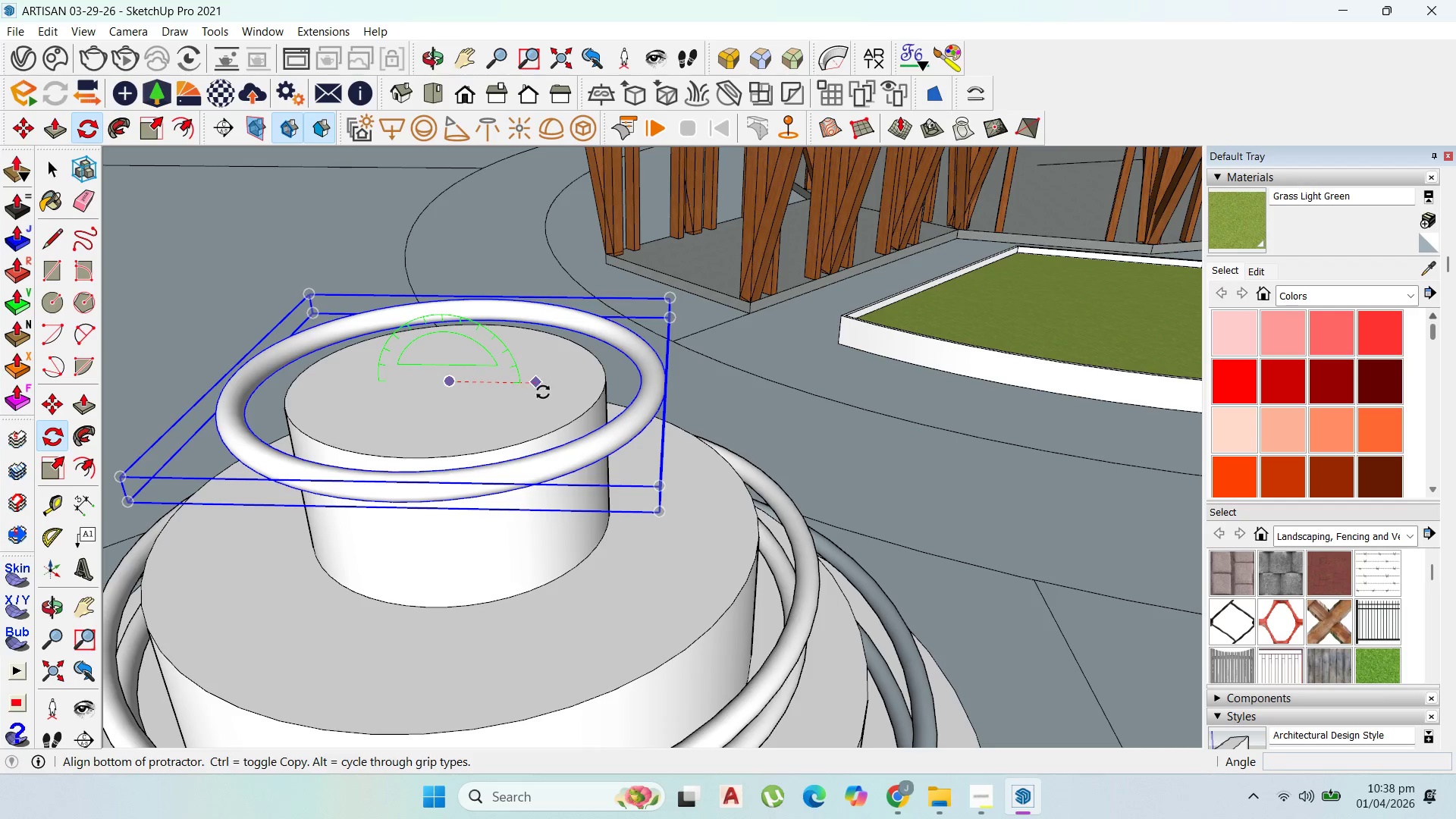 
left_click([544, 392])
 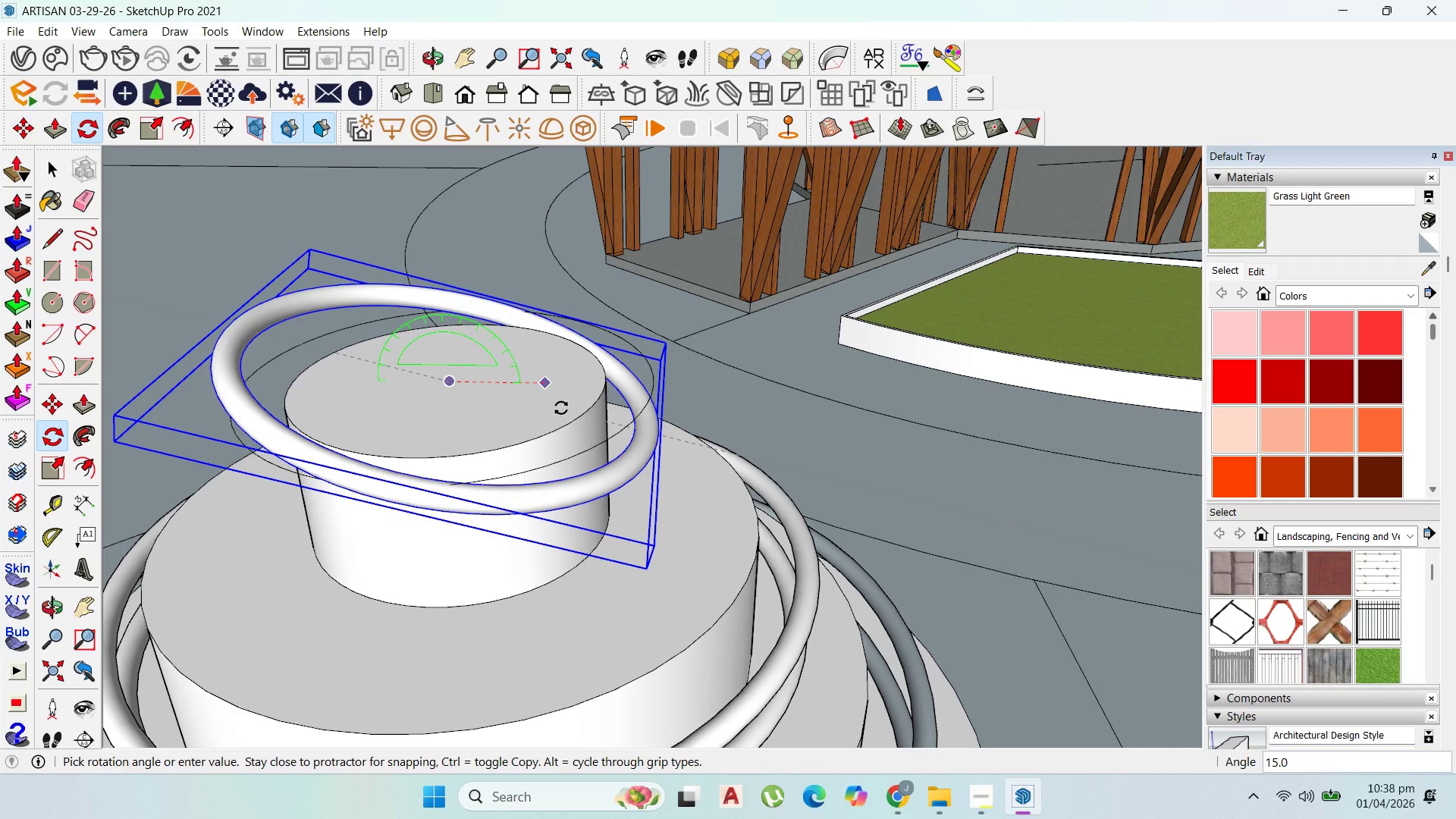 
type(10)
 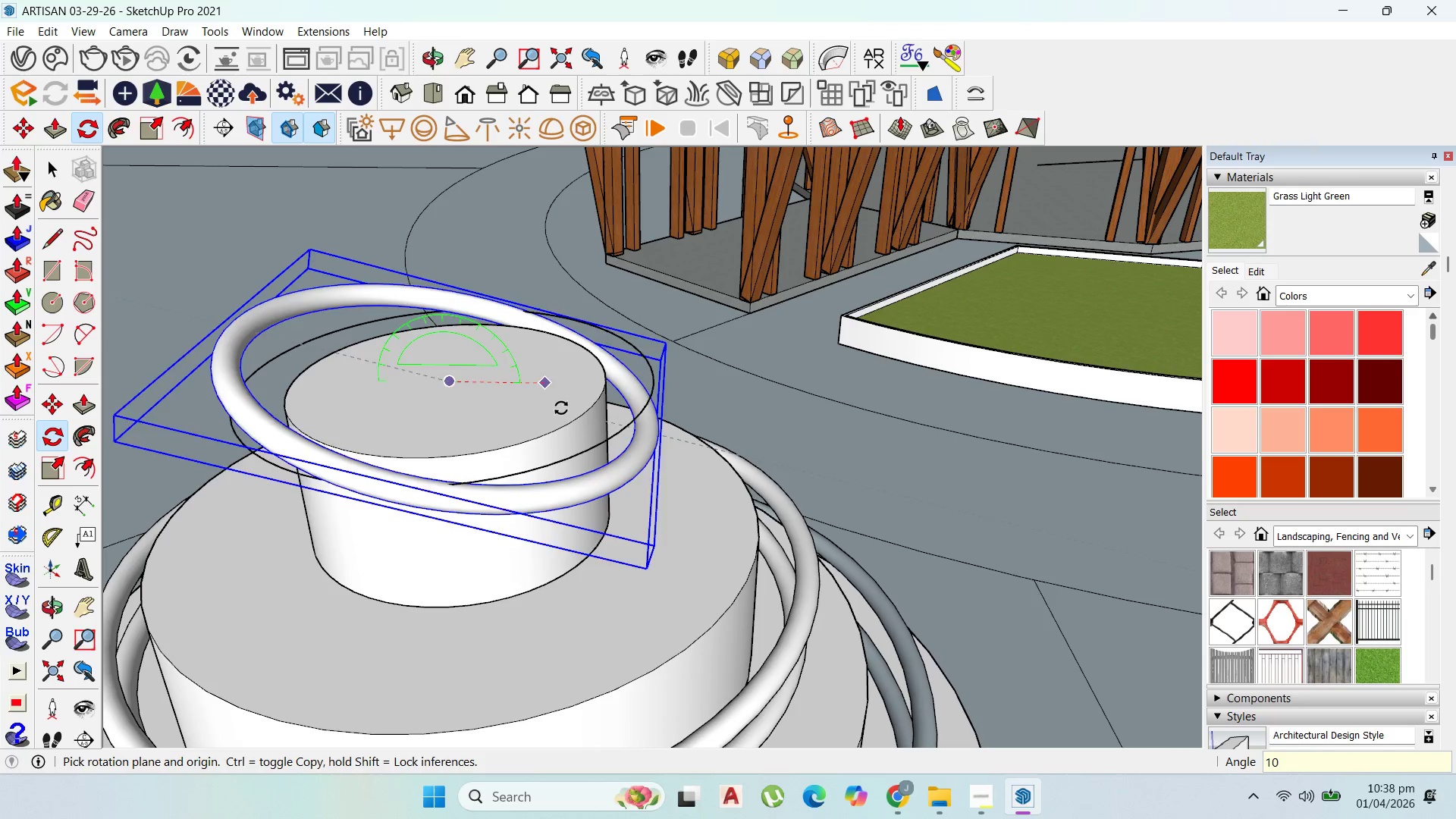 
key(Enter)
 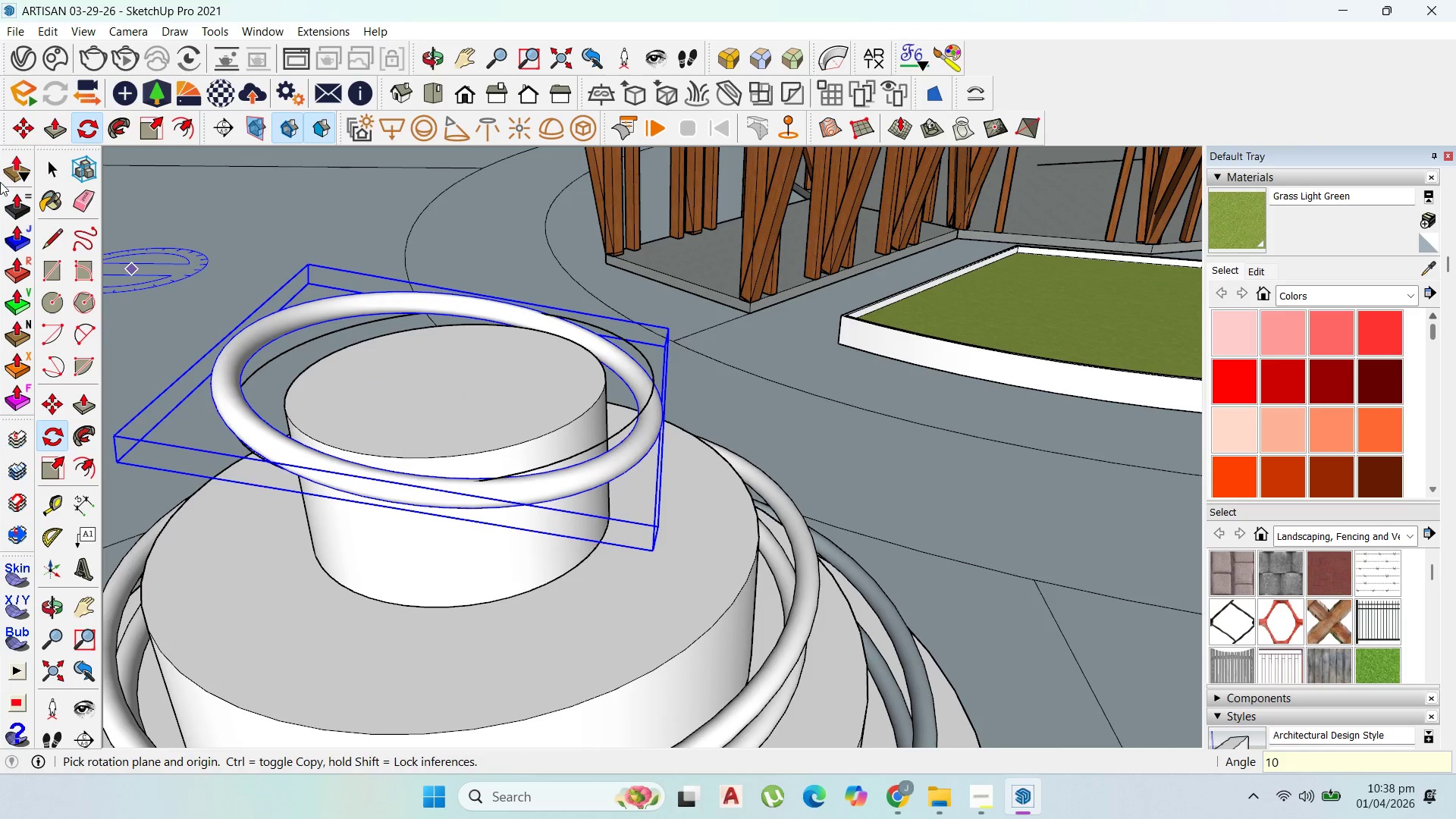 
left_click_drag(start_coordinate=[27, 116], to_coordinate=[26, 121])
 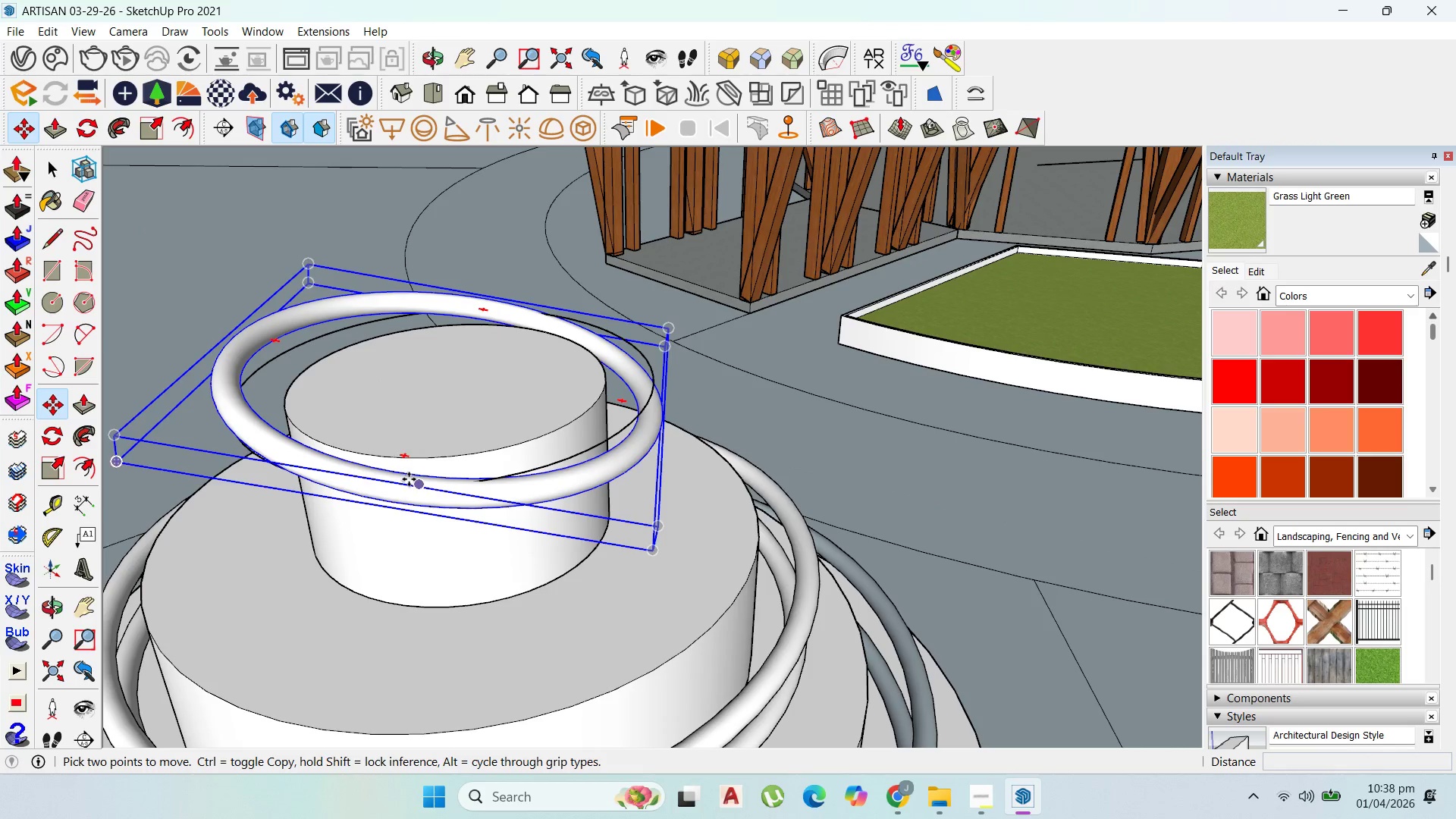 
left_click([409, 479])
 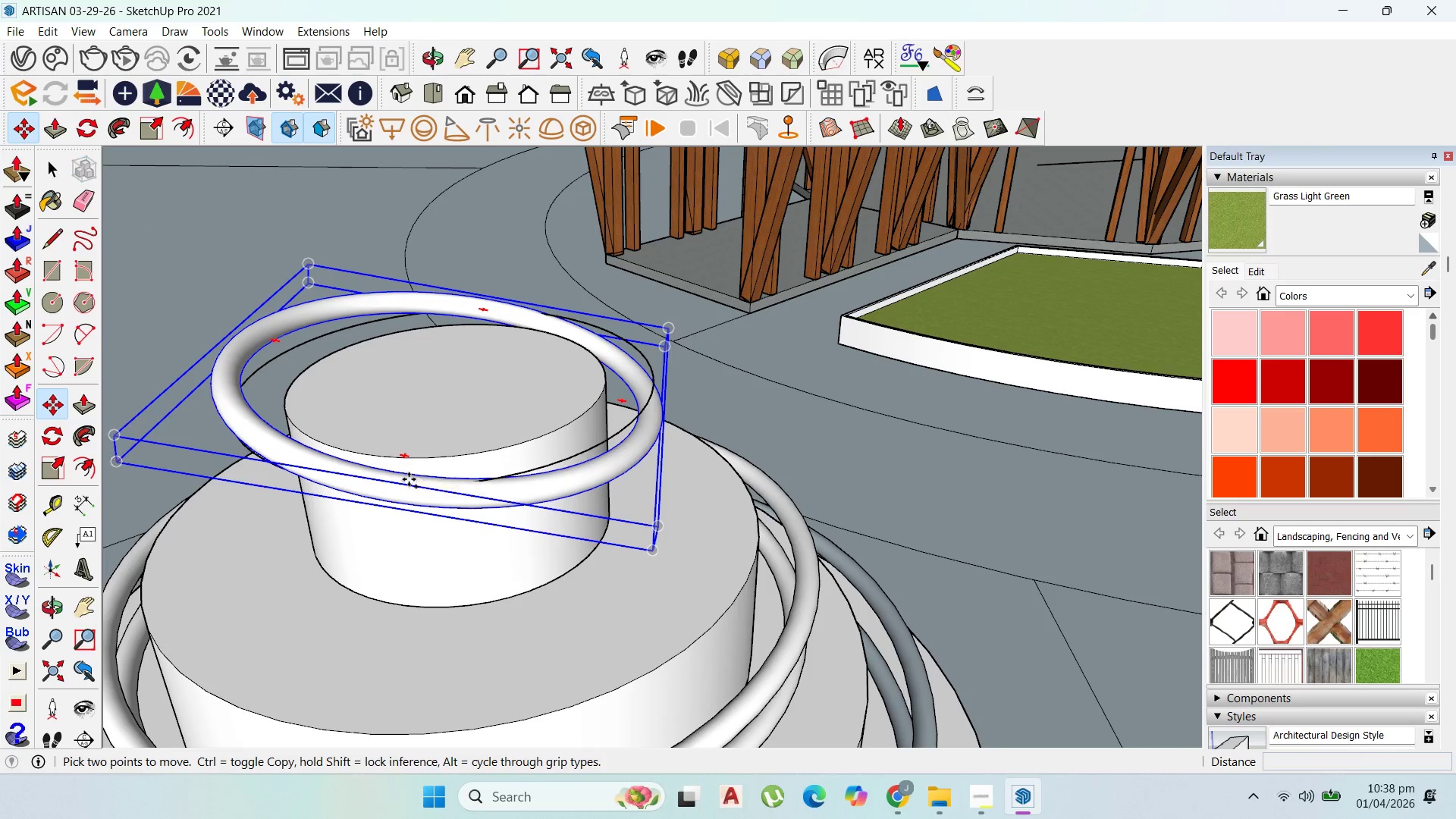 
key(Control+ControlLeft)
 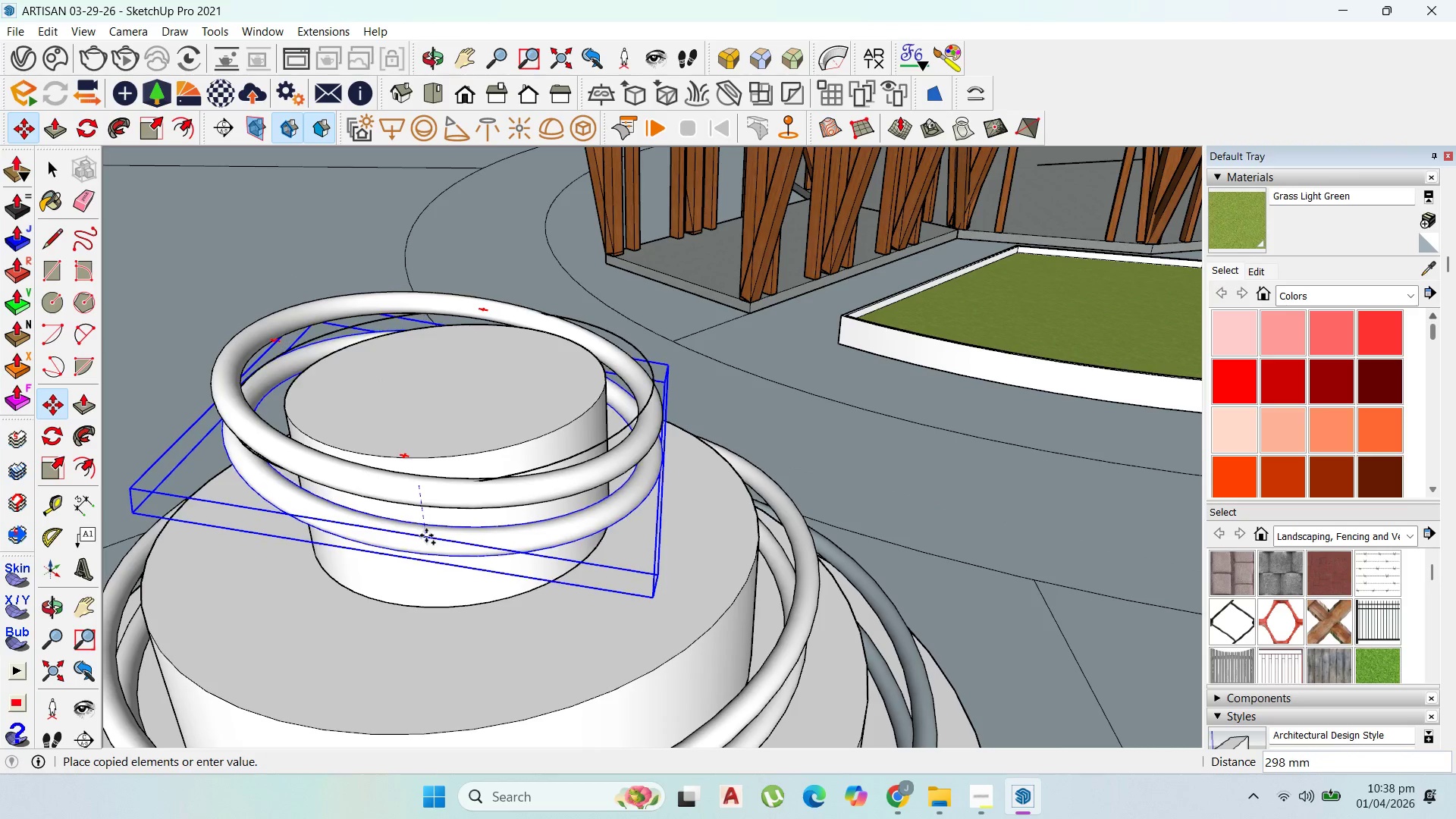 
left_click([426, 536])
 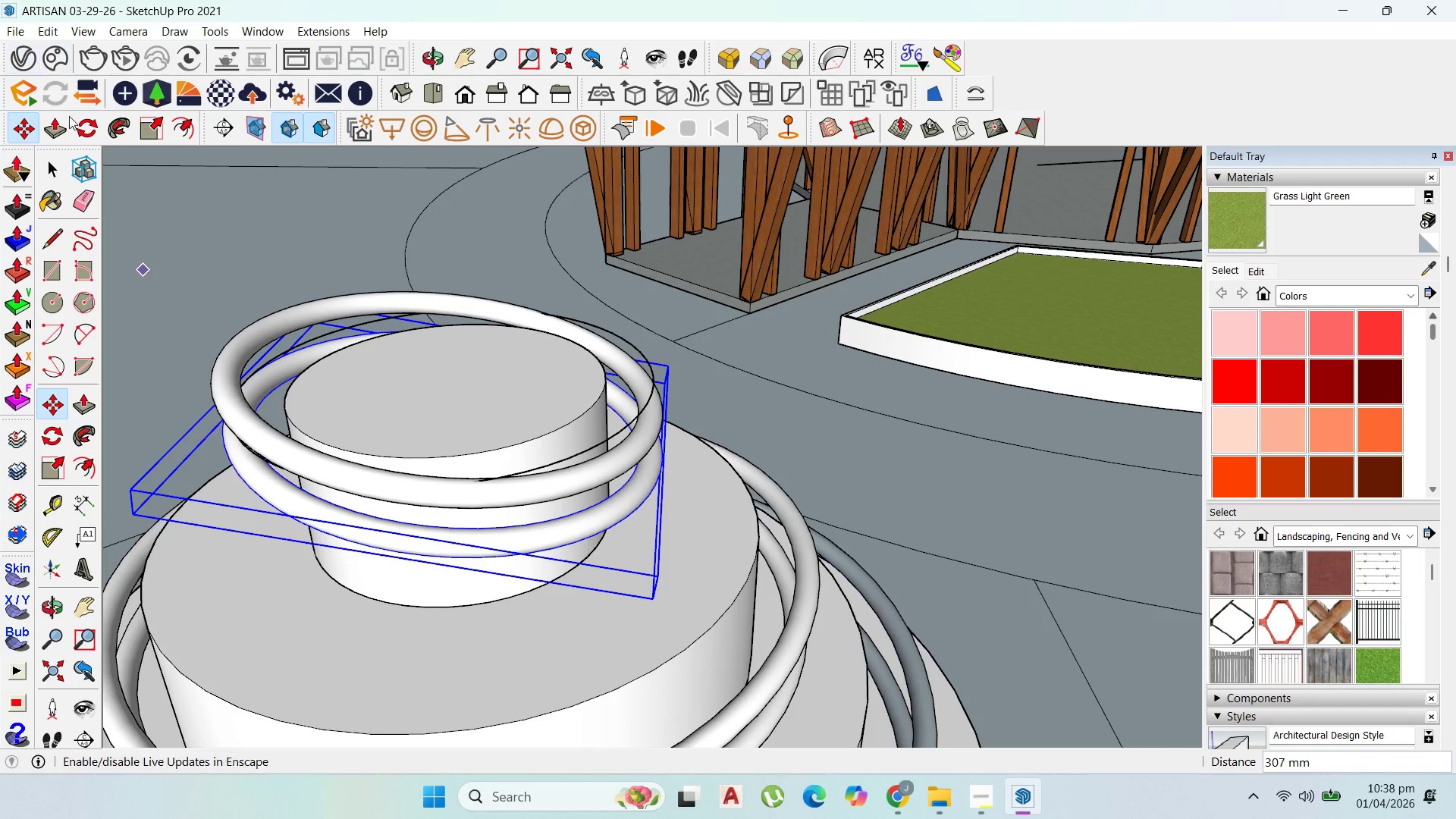 
left_click([89, 129])
 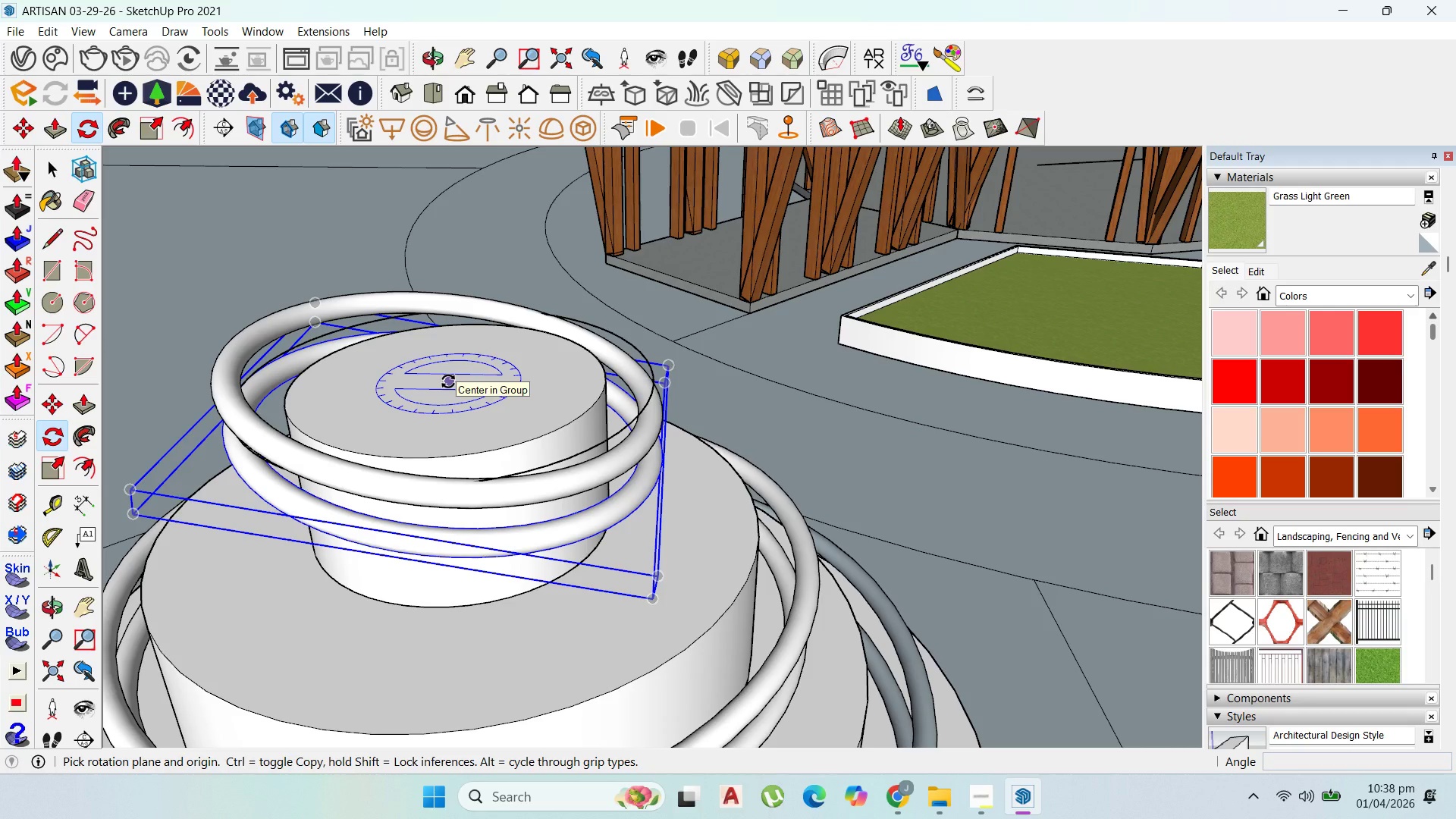 
key(ArrowRight)
 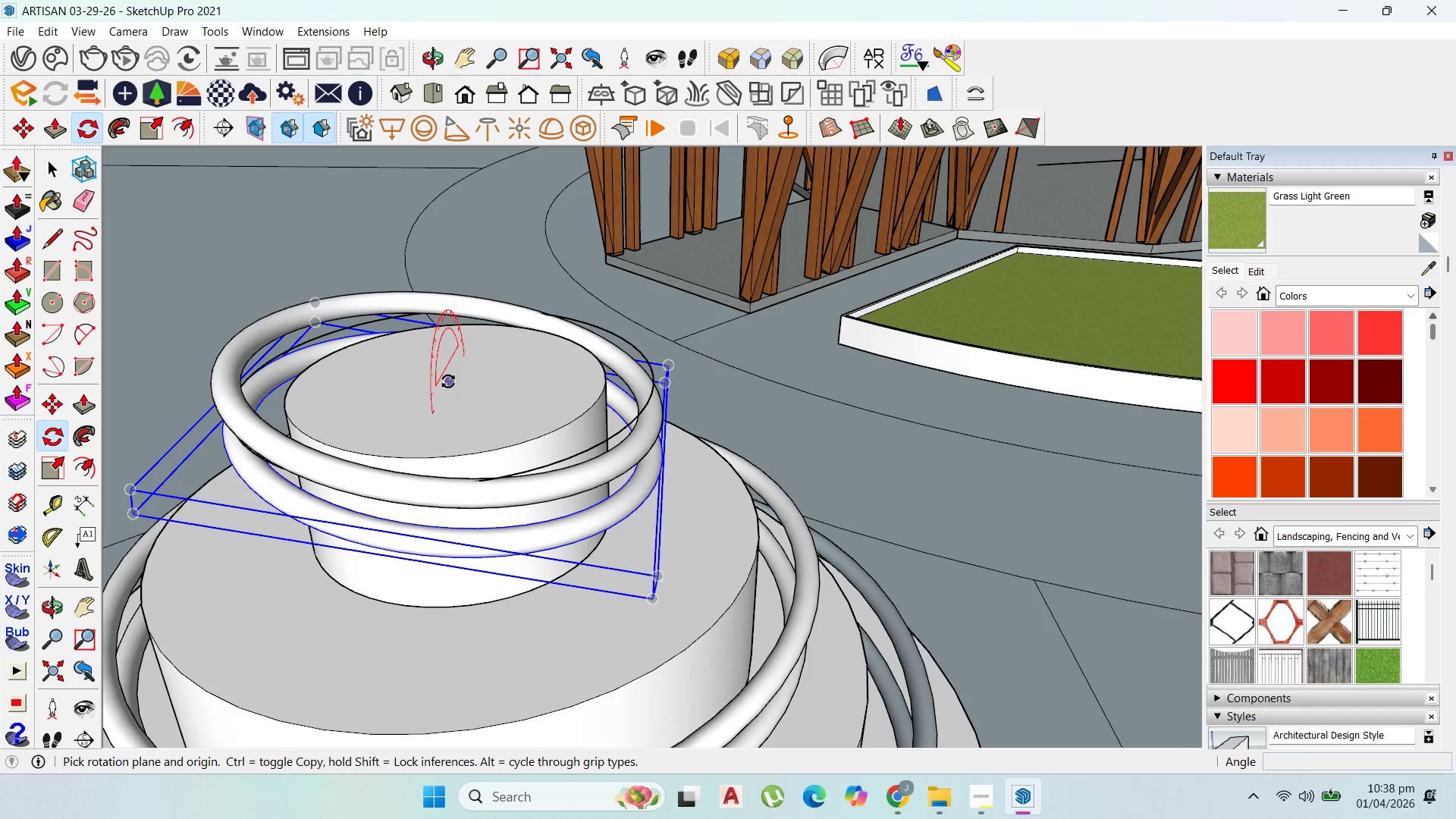 
key(ArrowLeft)
 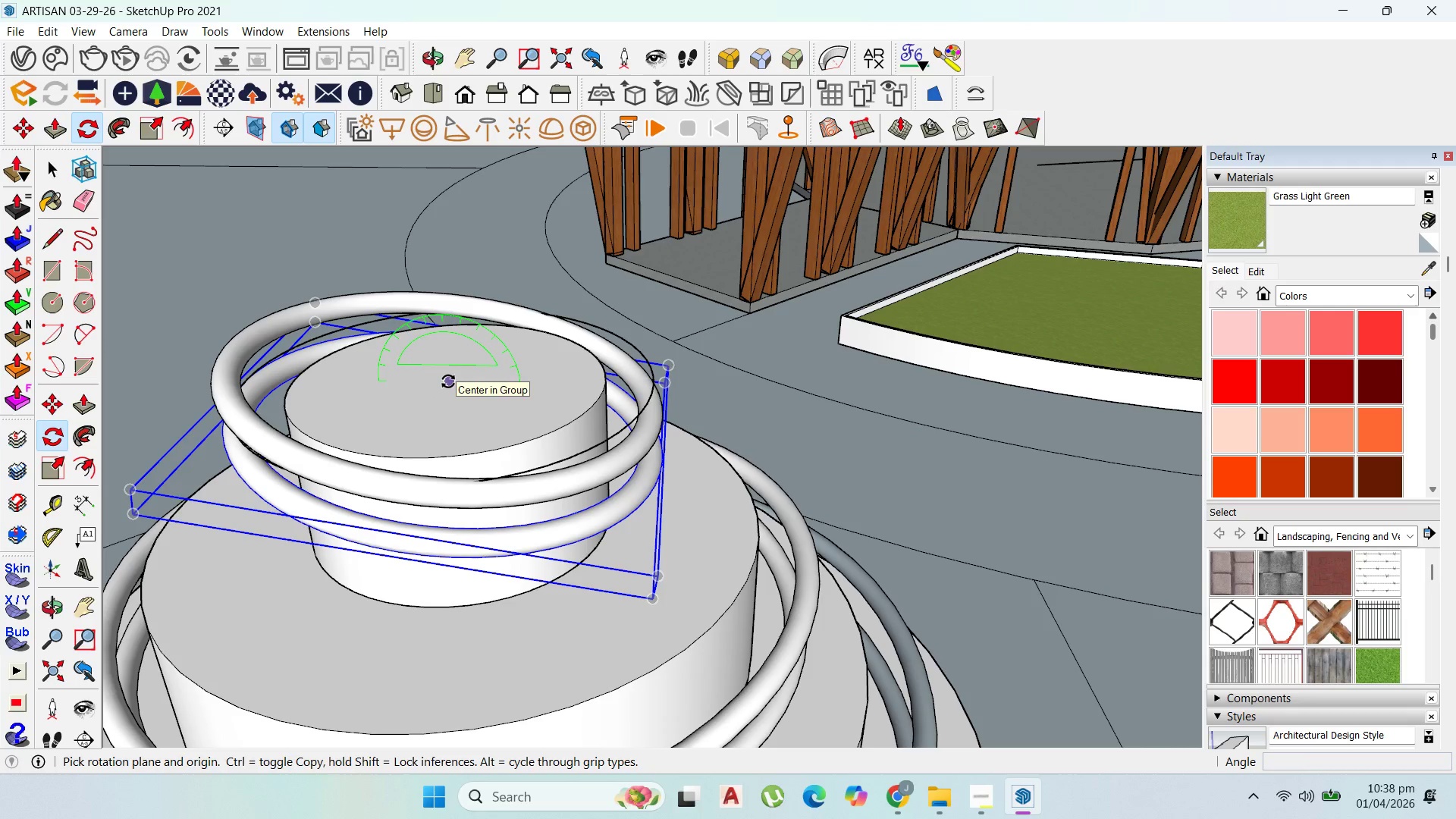 
left_click([448, 381])
 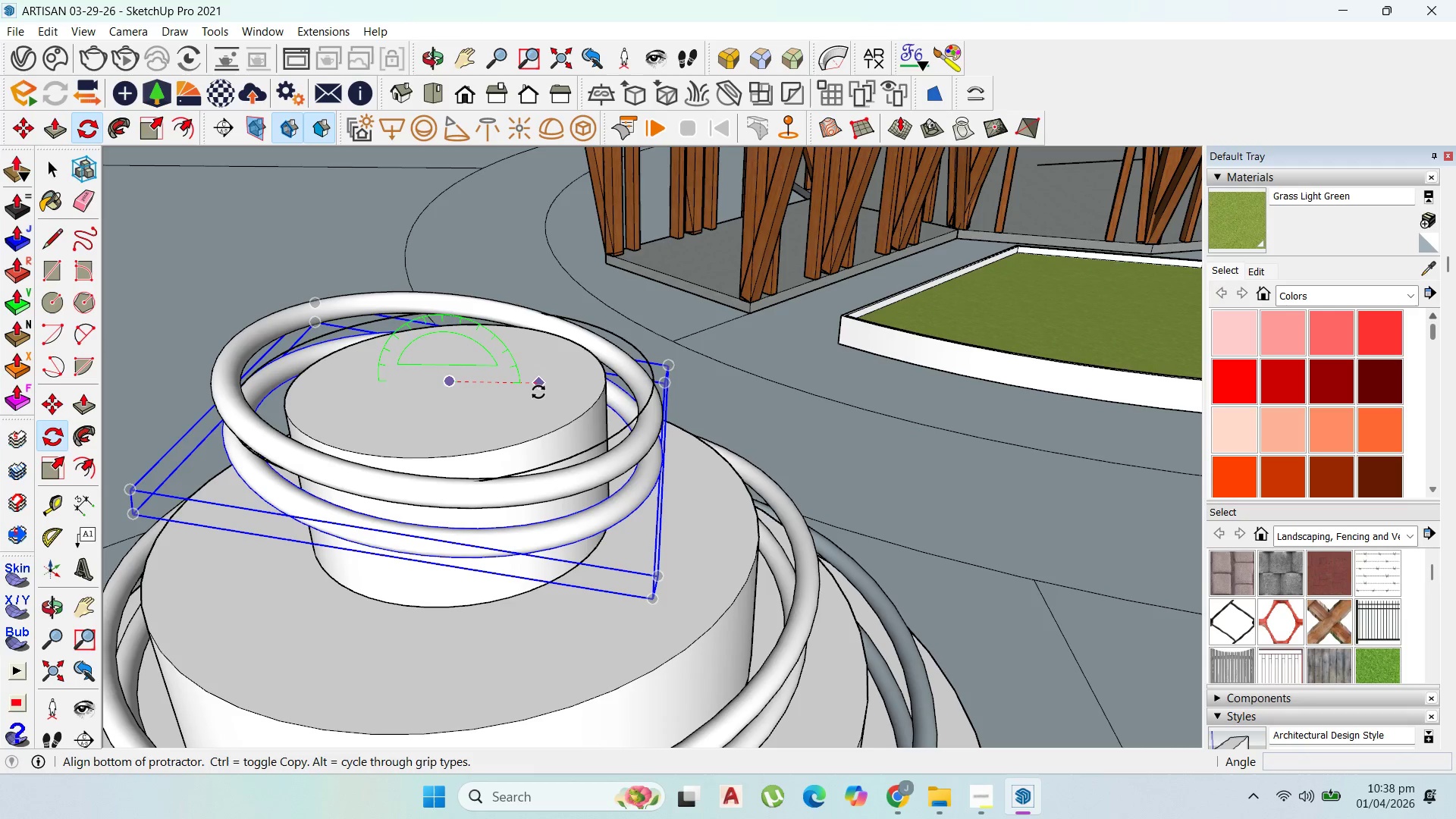 
left_click([538, 392])
 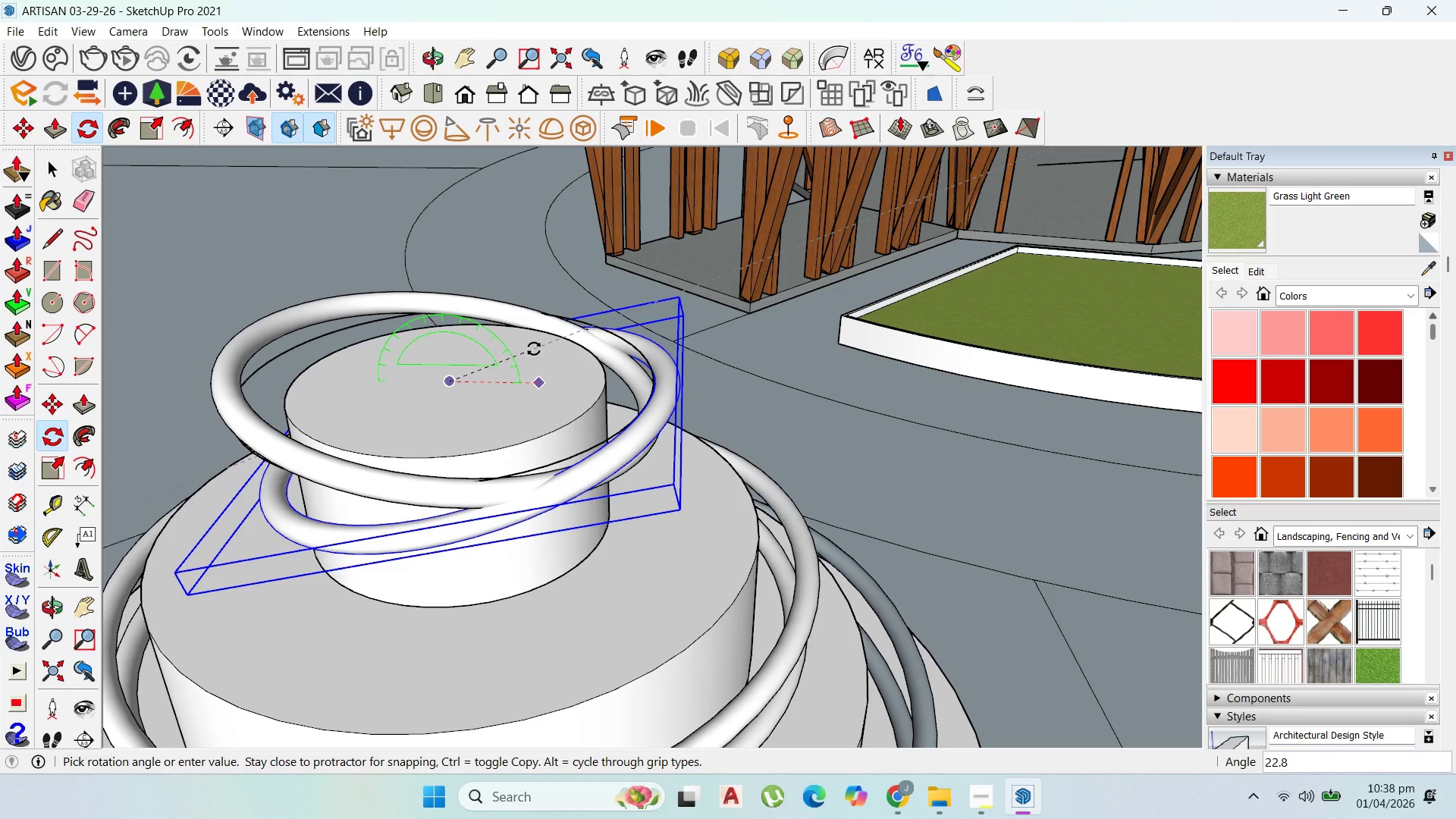 
type(20)
 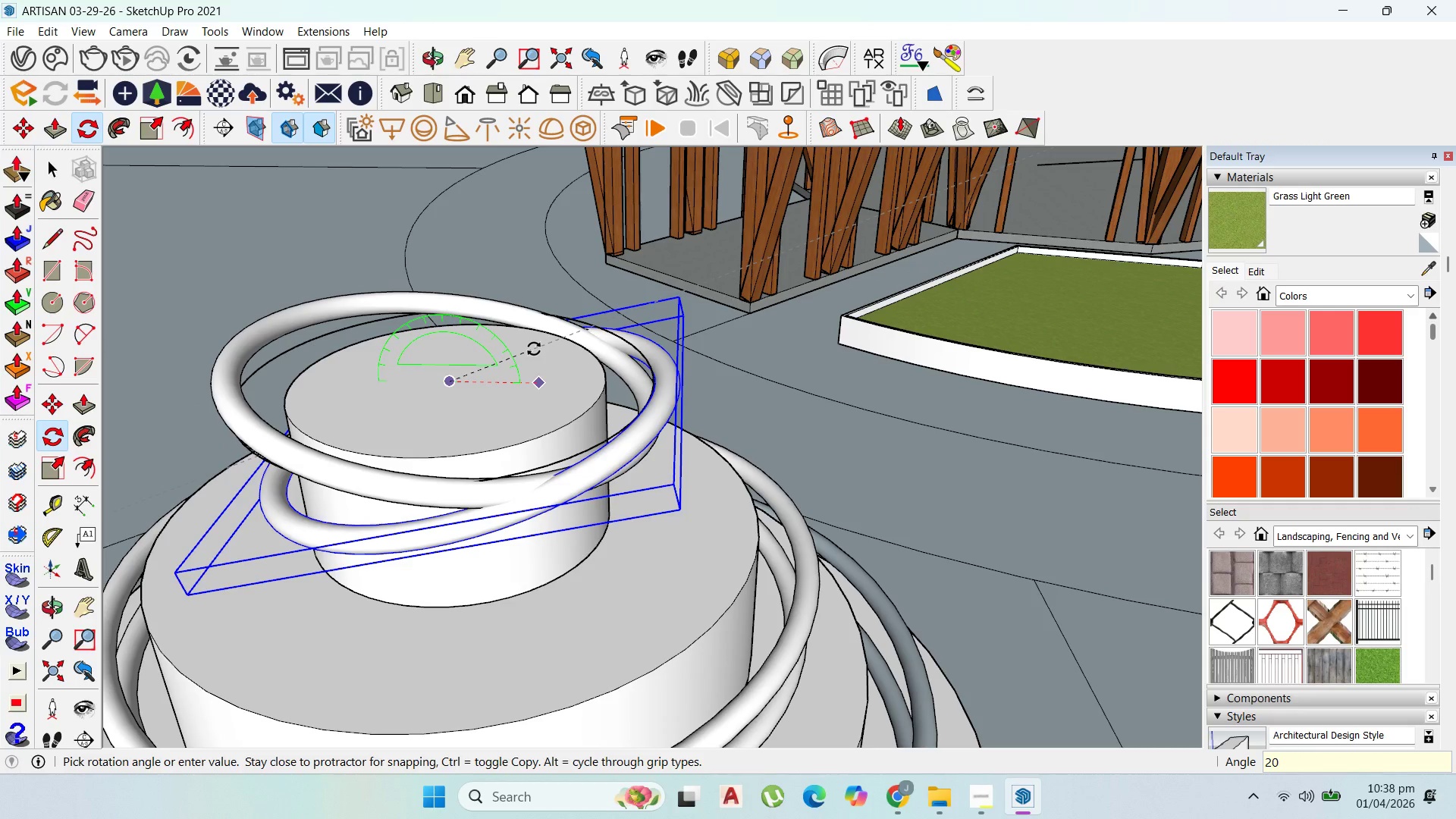 
key(Enter)
 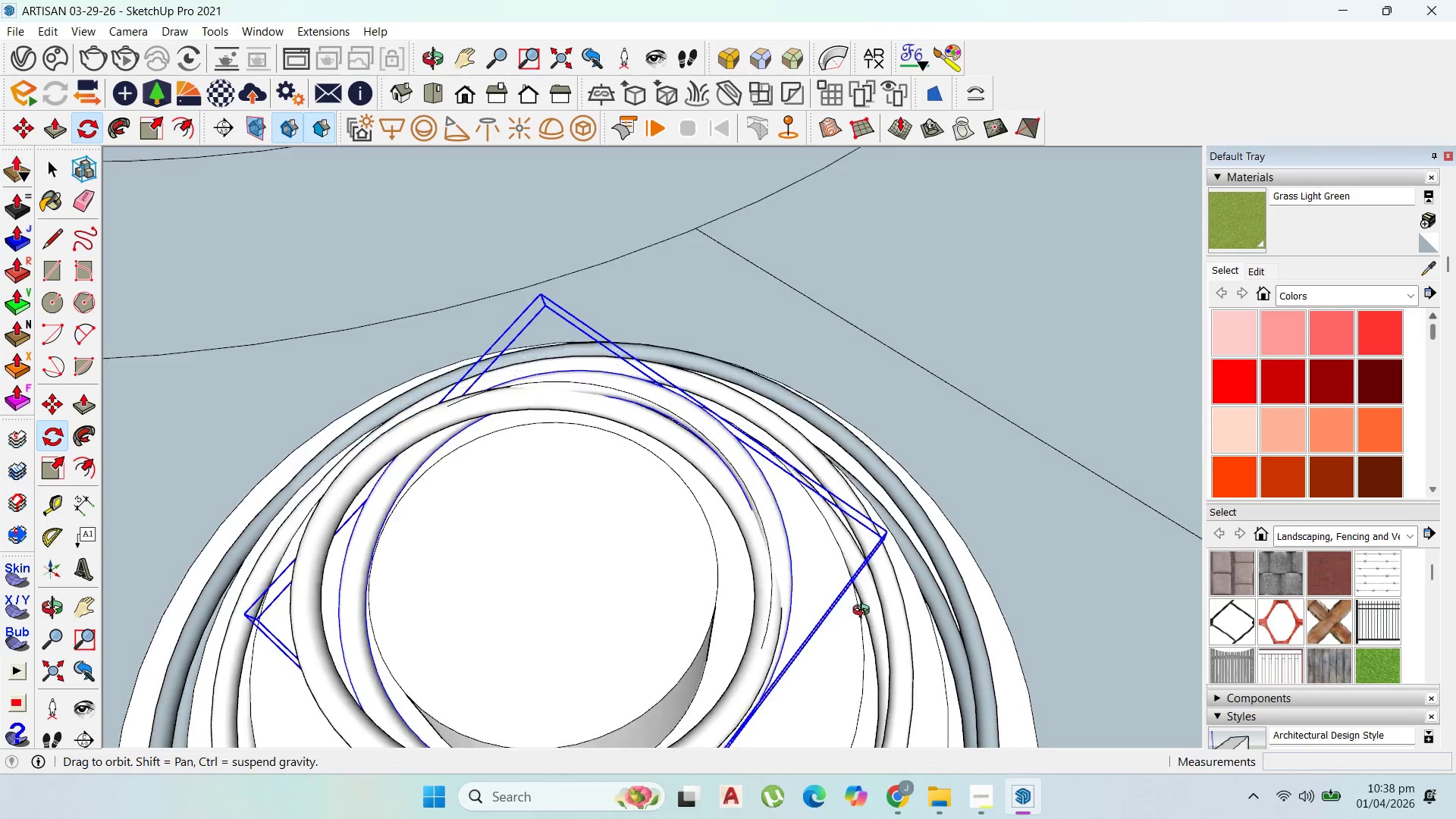 
scroll: coordinate [864, 450], scroll_direction: down, amount: 2.0
 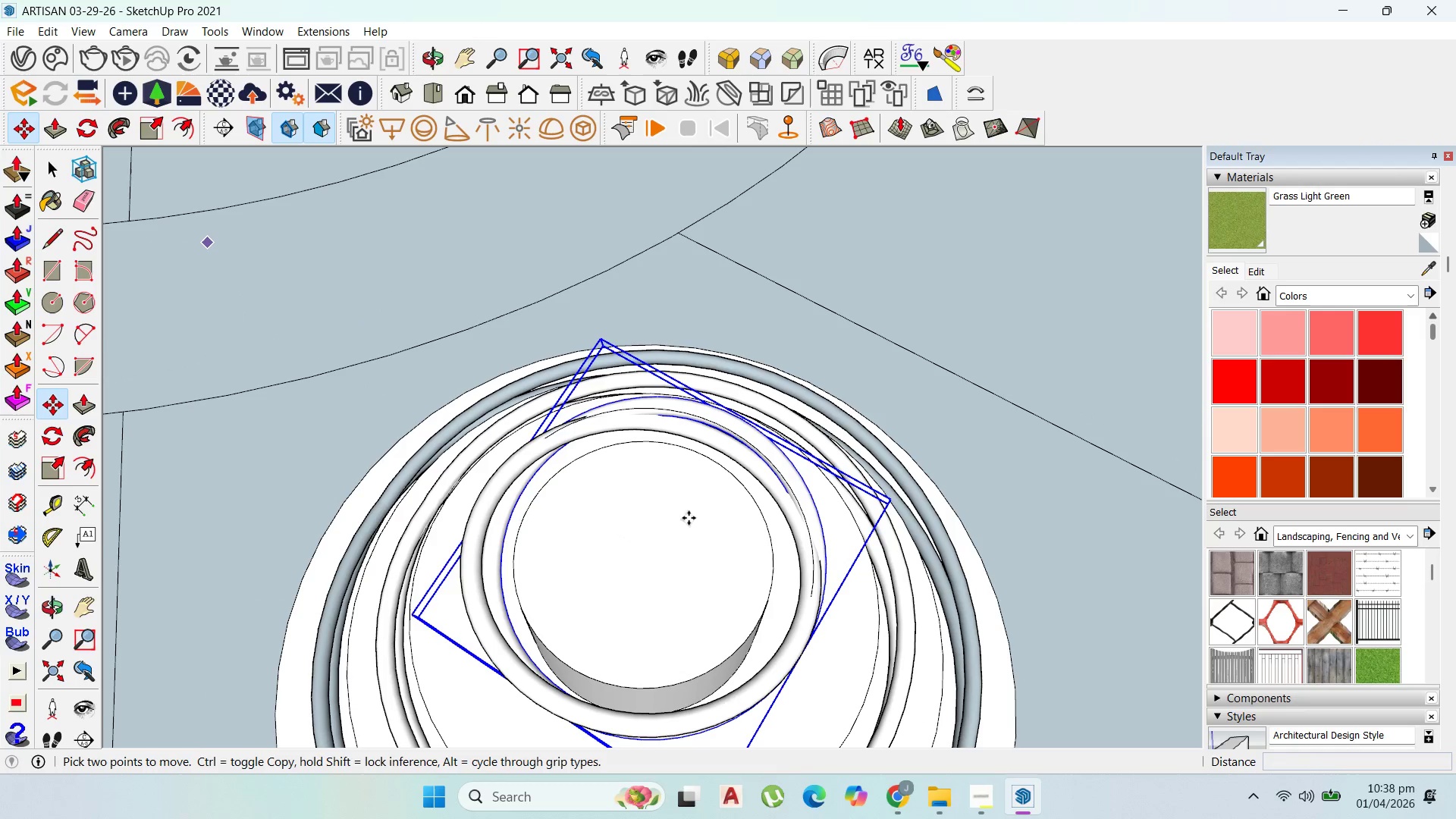 
left_click([691, 507])
 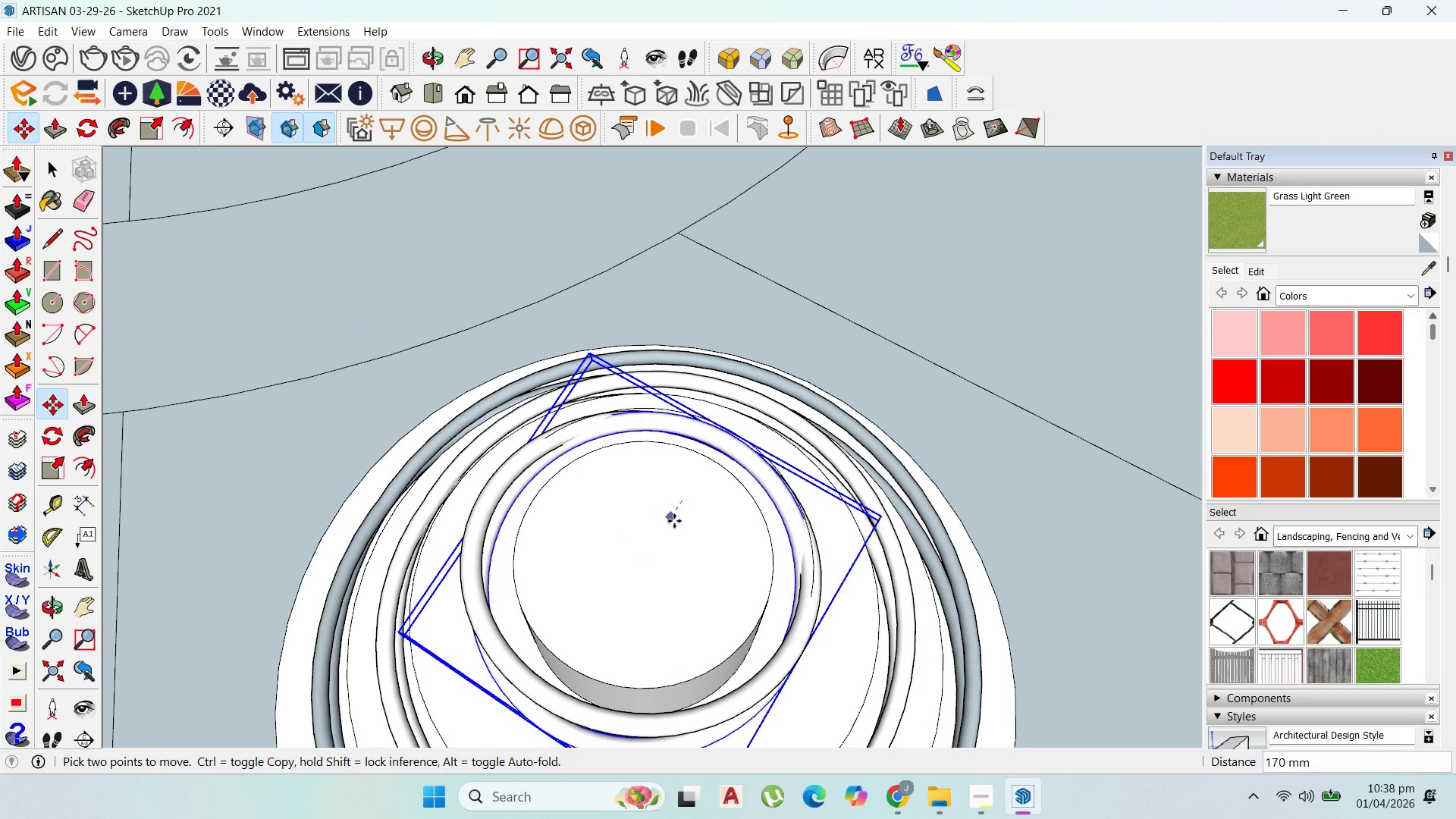 
left_click([673, 521])
 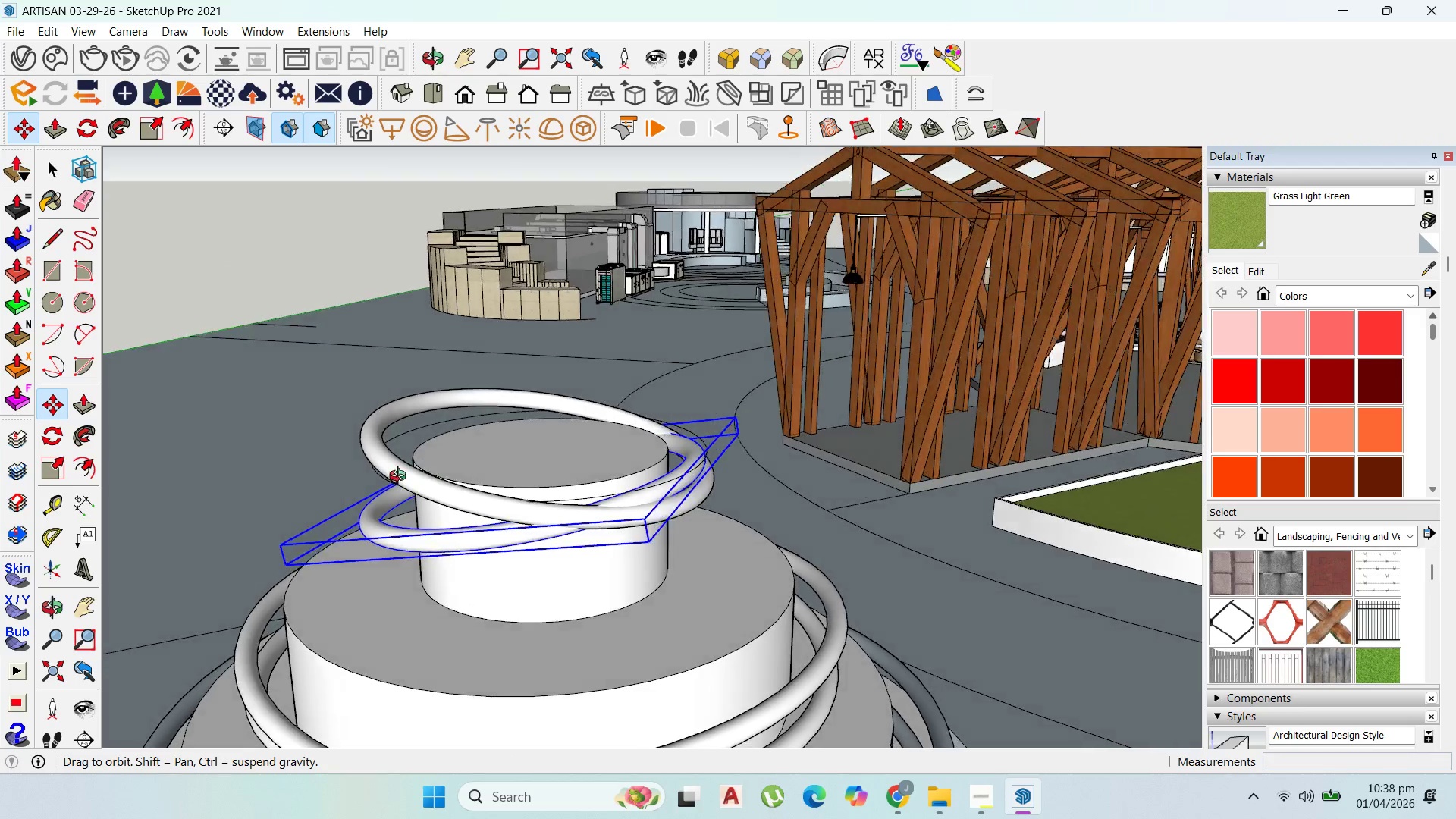 
left_click([582, 460])
 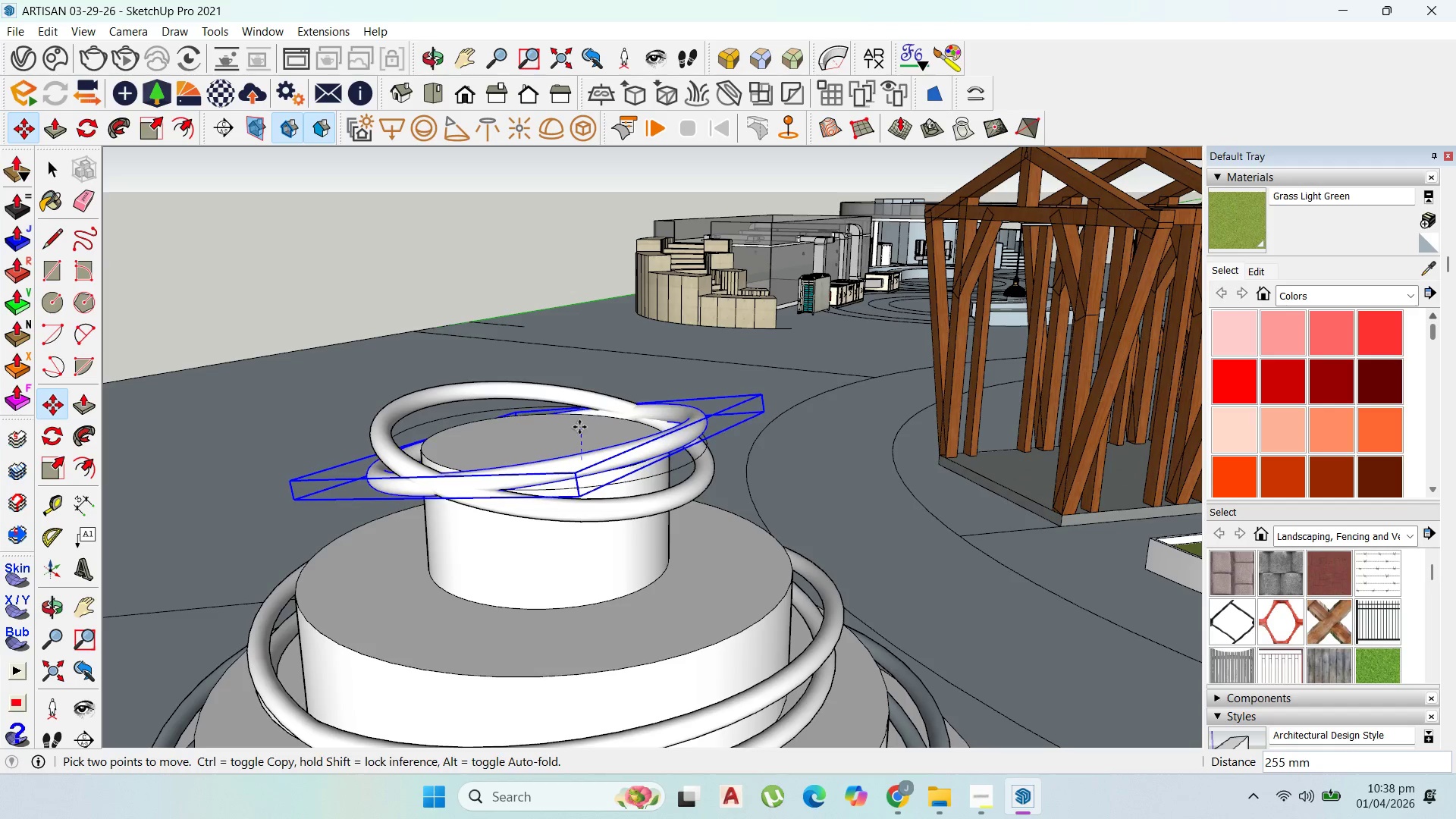 
left_click([579, 425])
 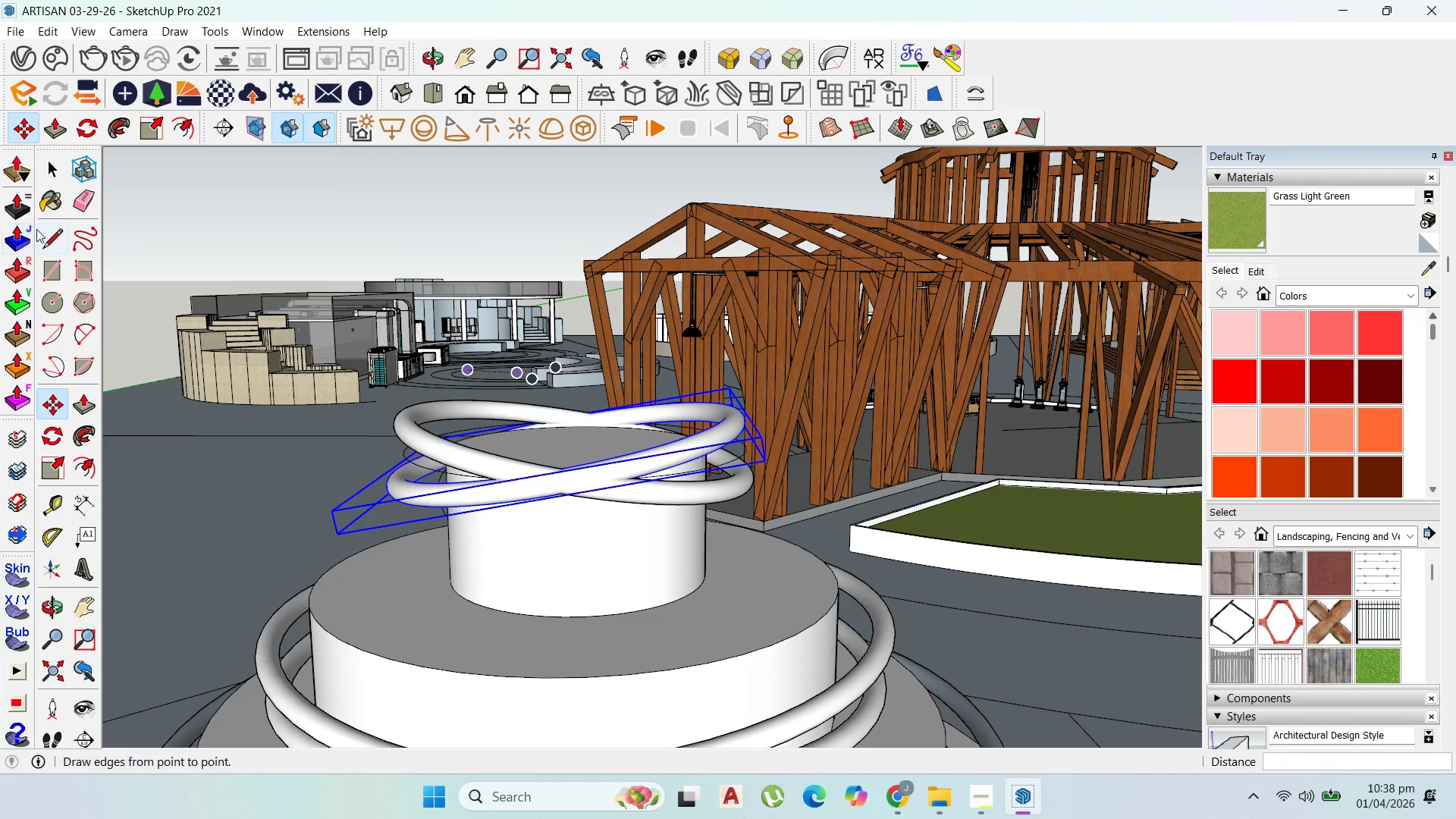 
hold_key(key=ShiftLeft, duration=1.17)
left_click([444, 439])
 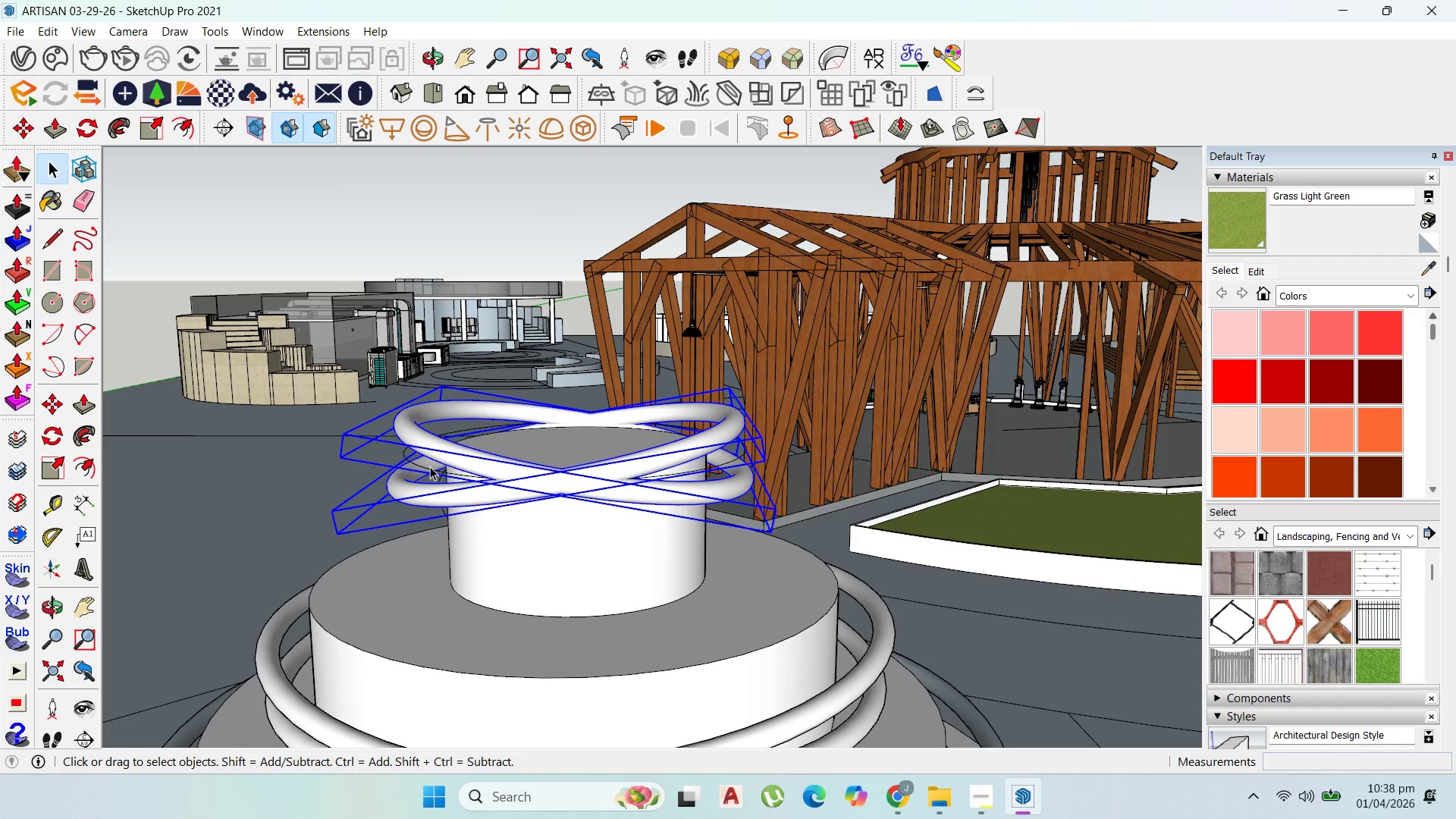 
double_click([430, 467])
 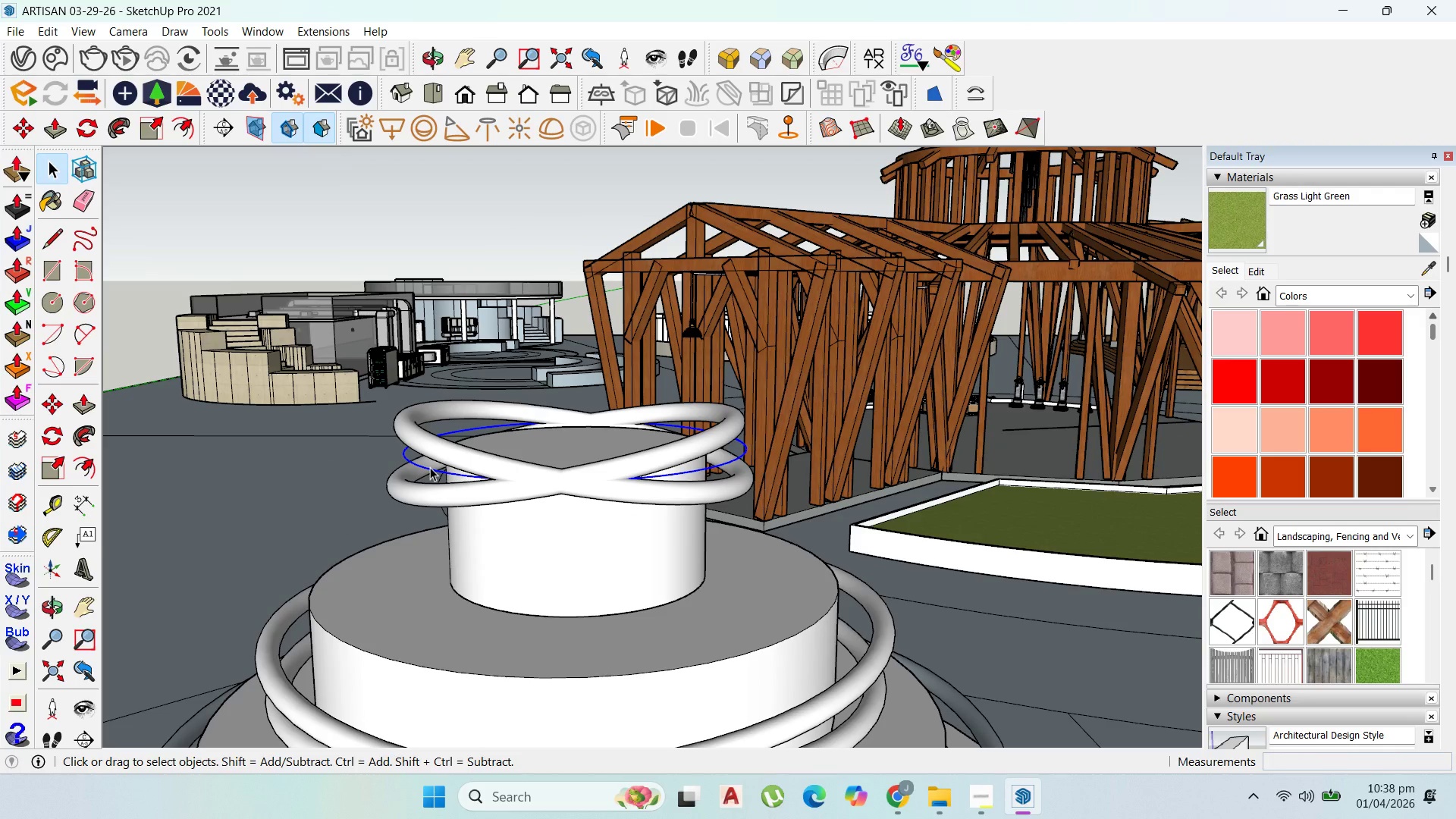 
key(Delete)
 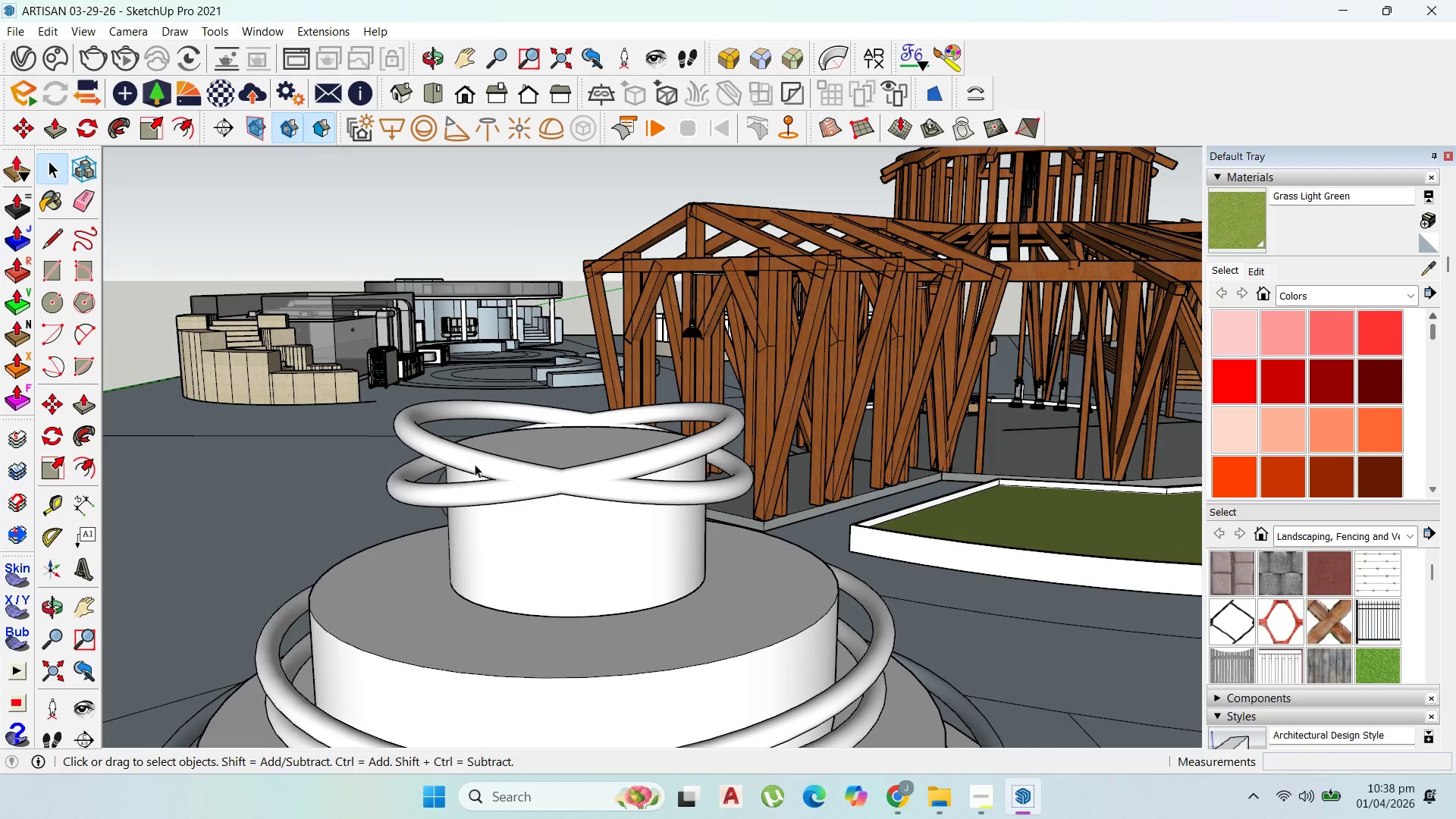 
left_click([474, 463])
 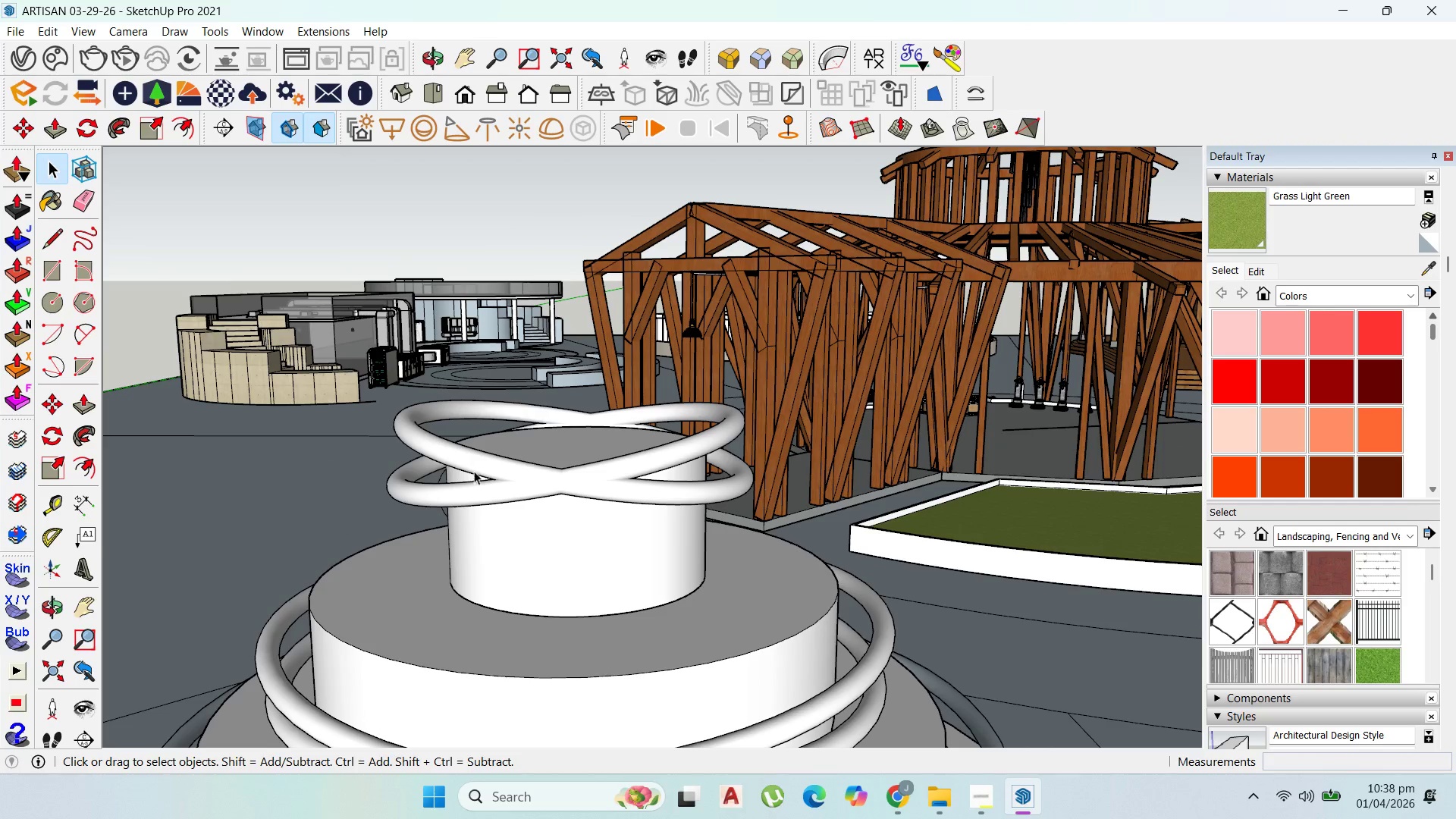 
hold_key(key=ShiftLeft, duration=1.44)
left_click([475, 488])
 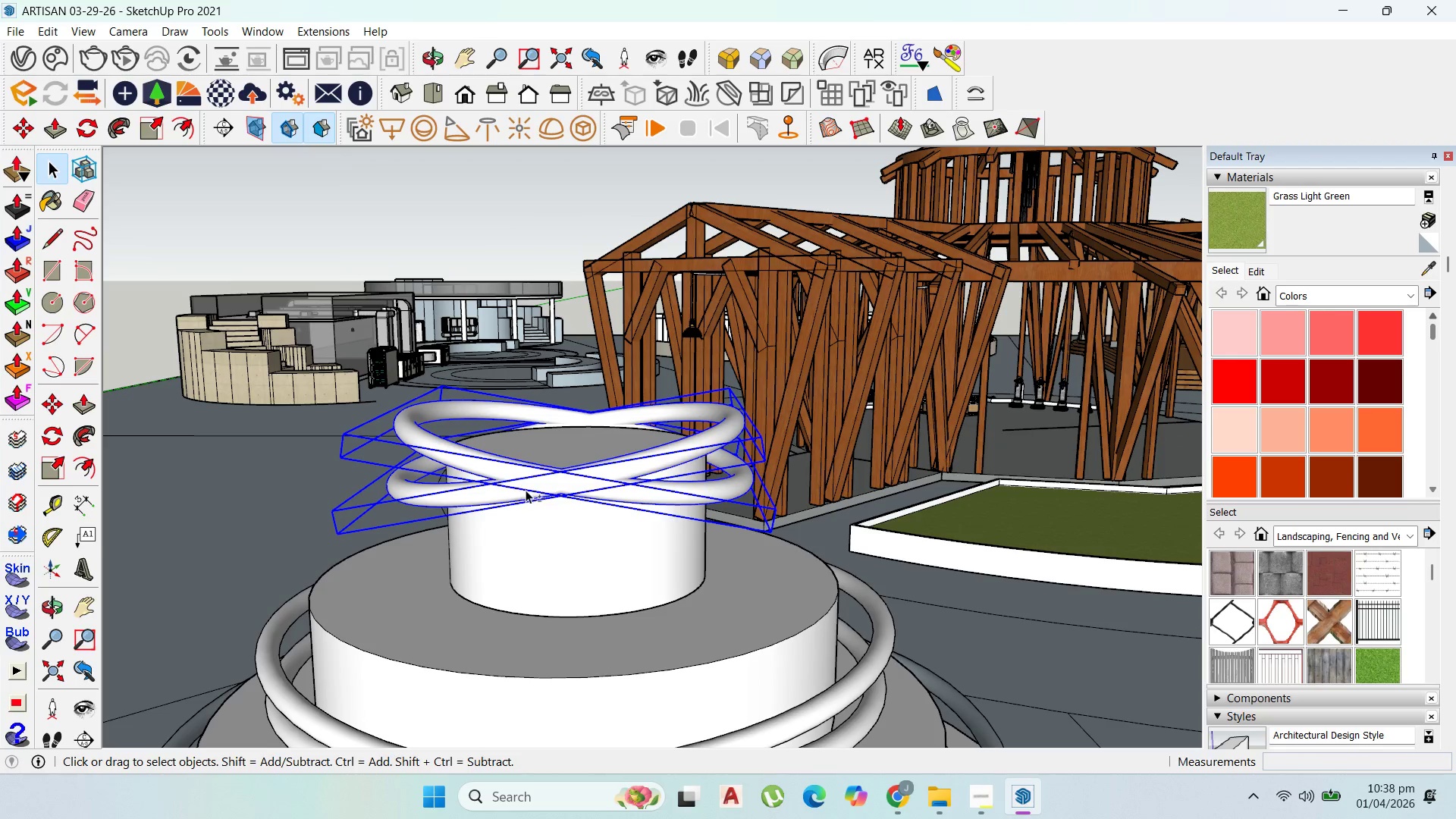 
right_click([532, 486])
 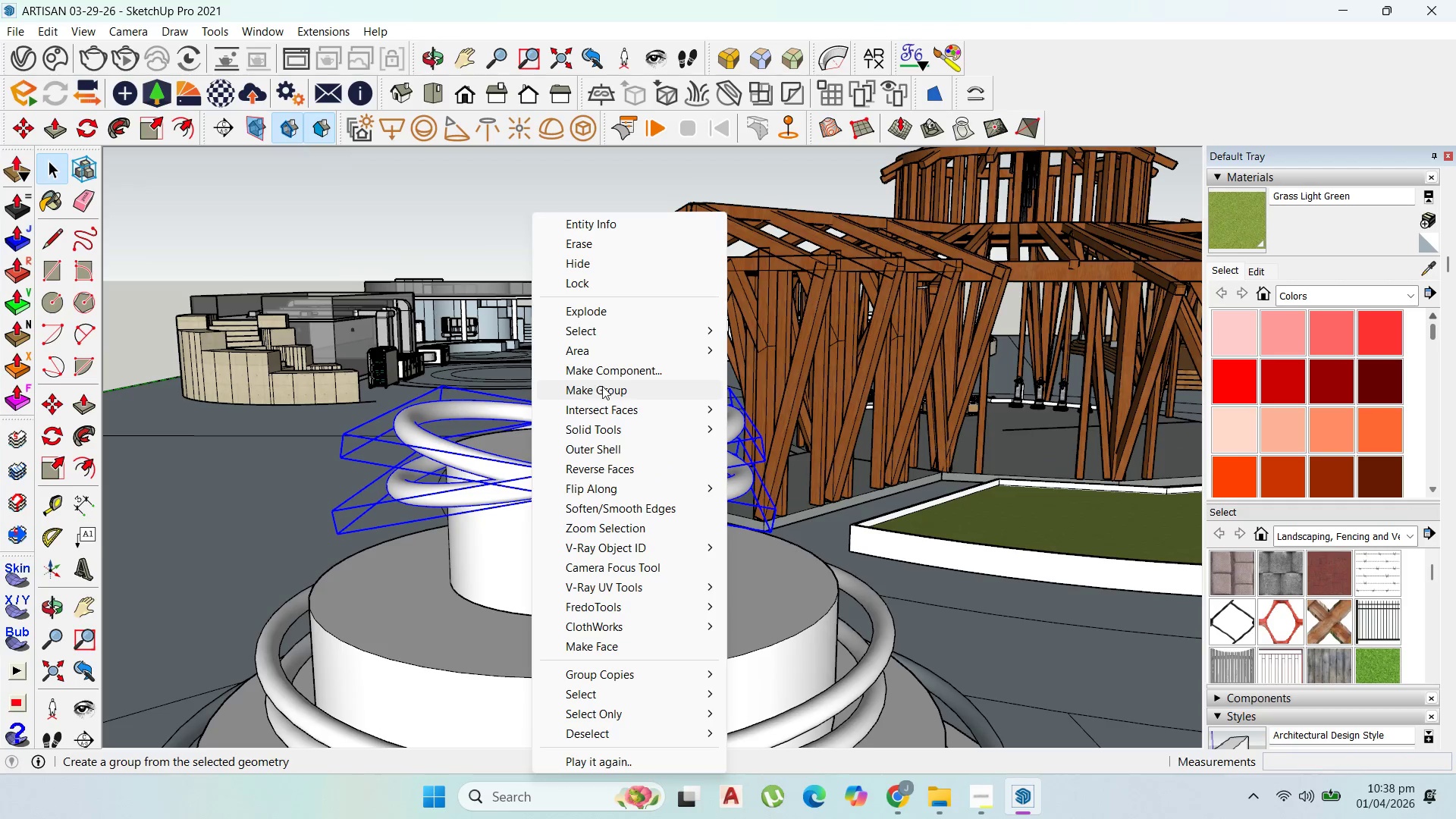 
left_click([604, 388])
 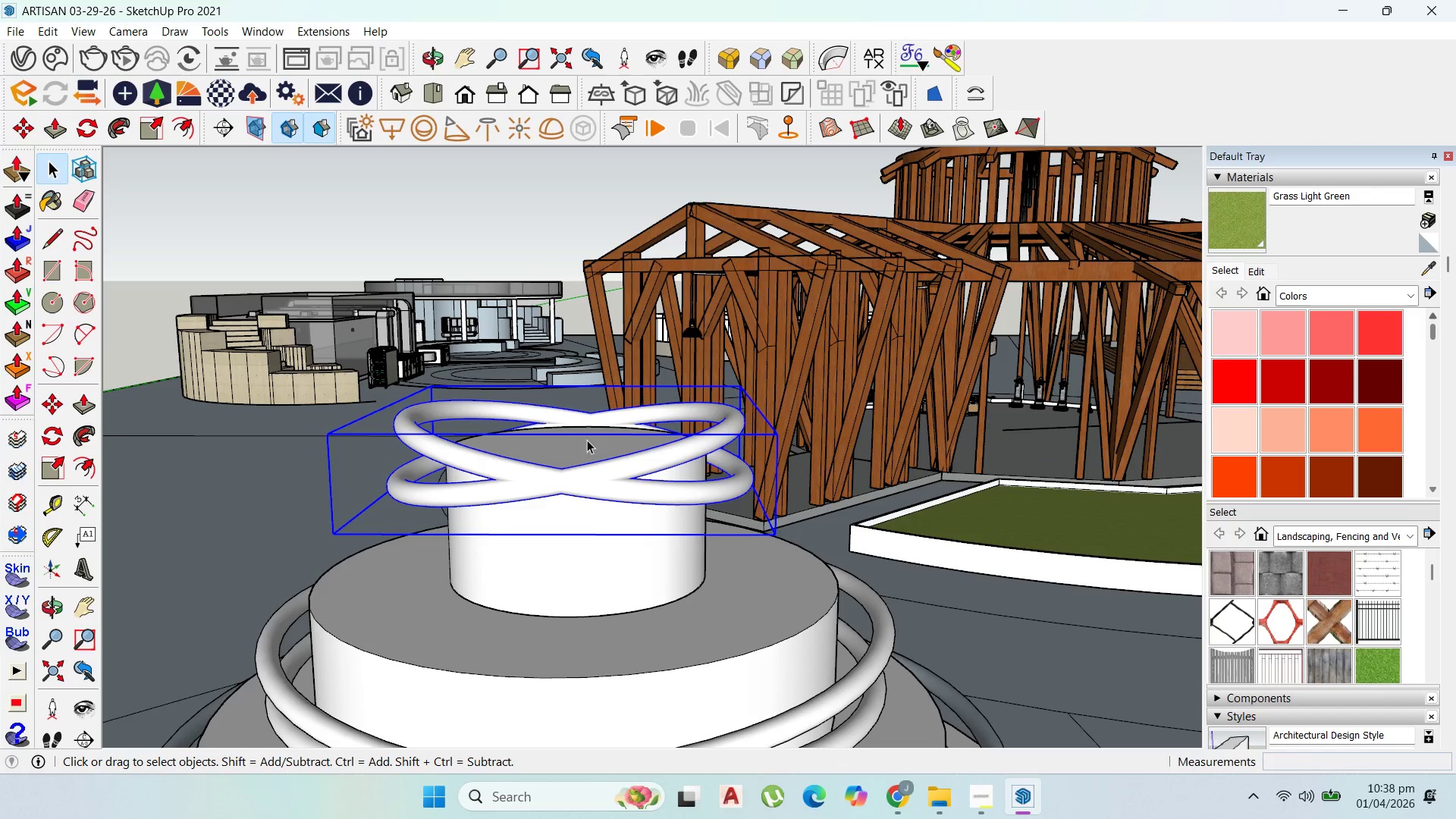 
key(M)
 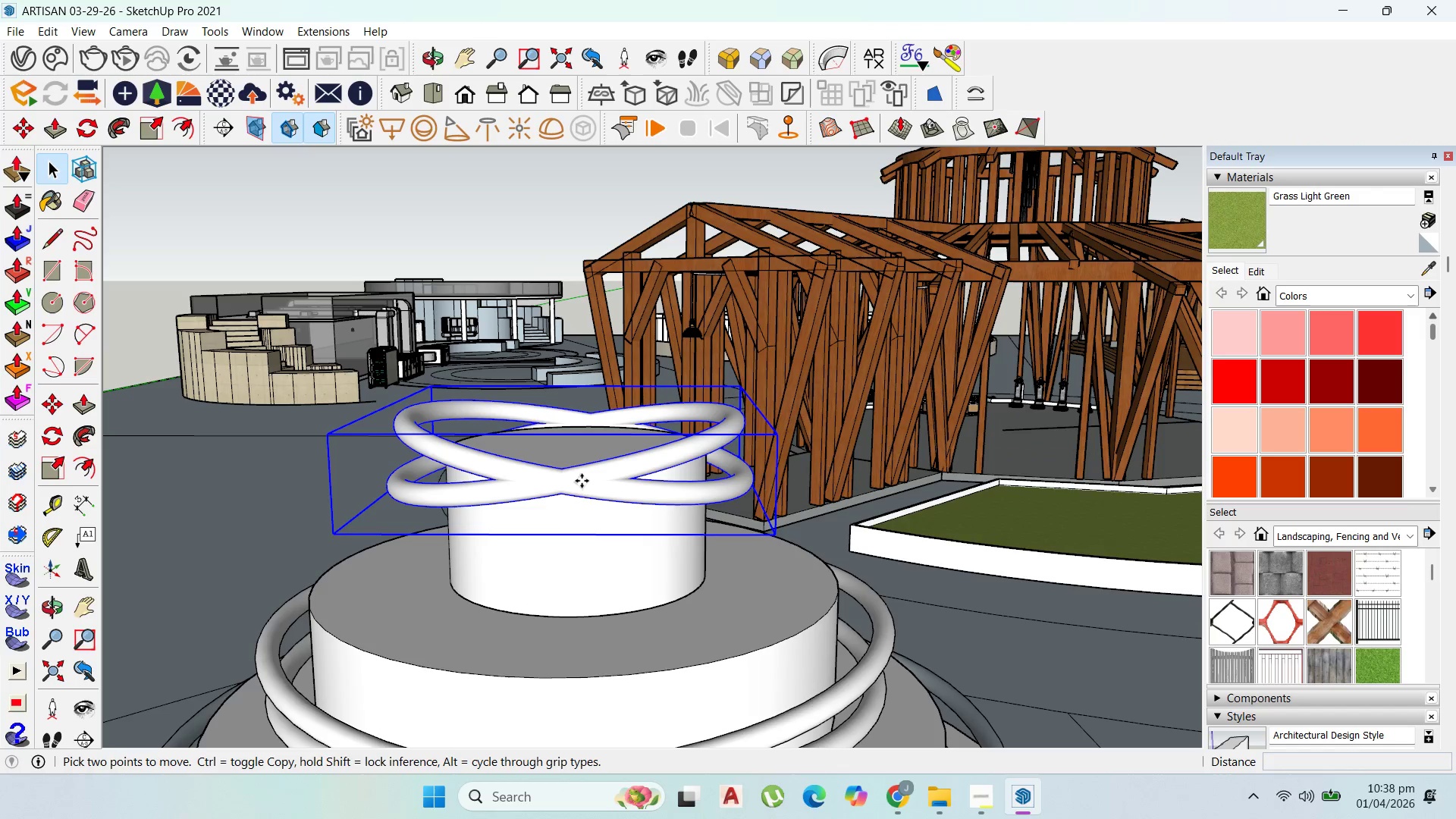 
left_click([580, 481])
 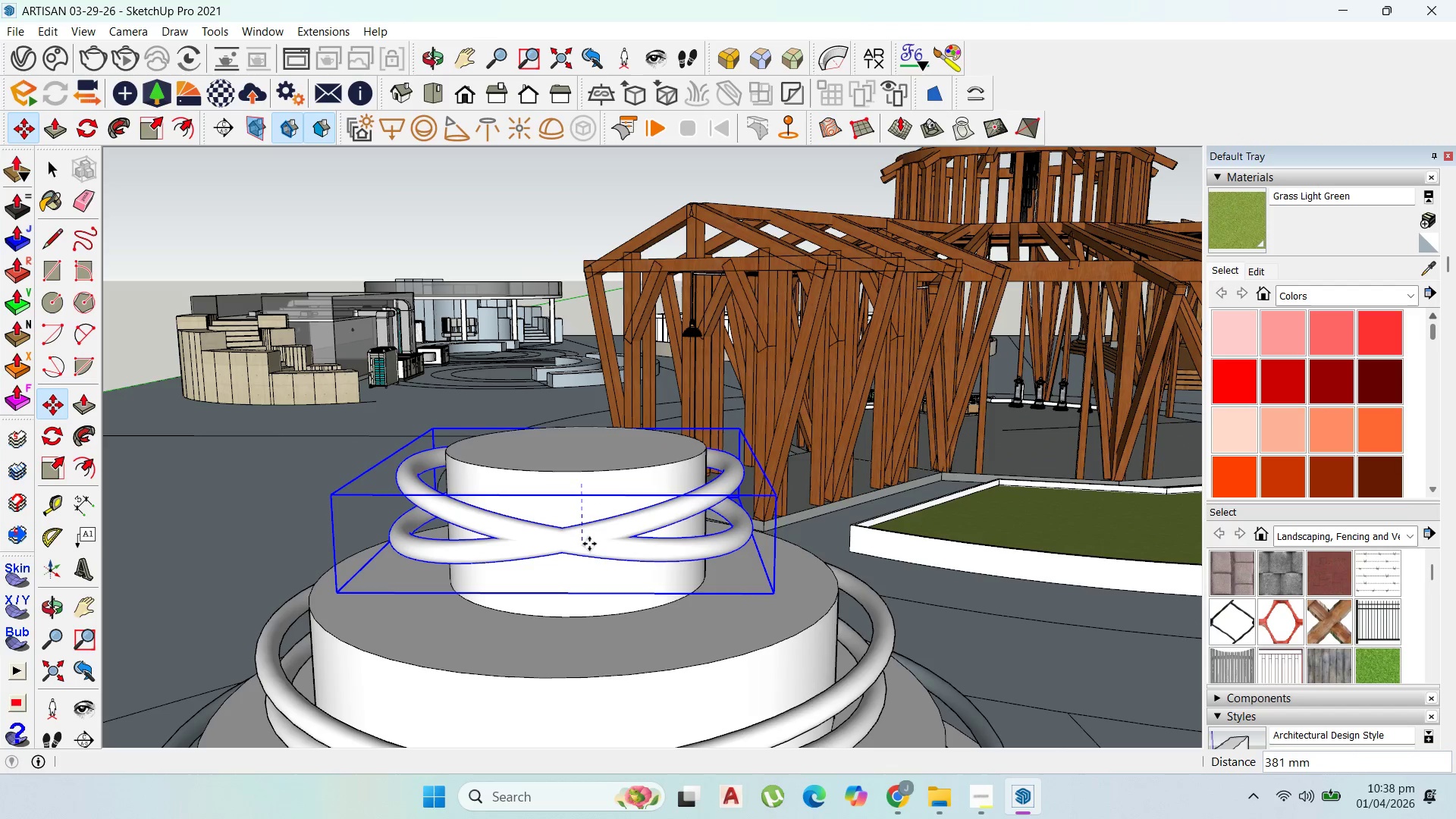 
scroll: coordinate [824, 568], scroll_direction: down, amount: 20.0
 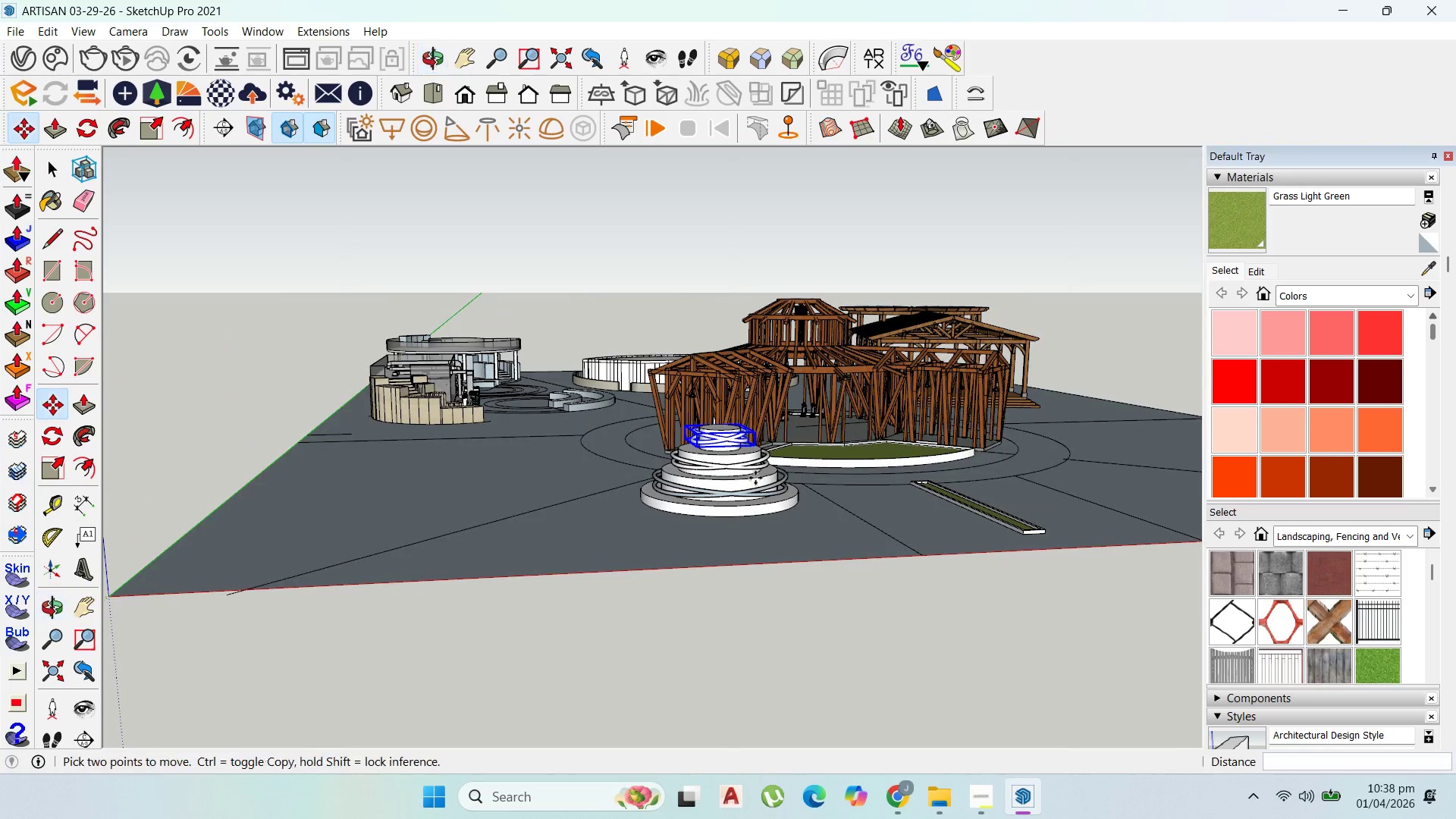 
scroll: coordinate [740, 435], scroll_direction: up, amount: 12.0
 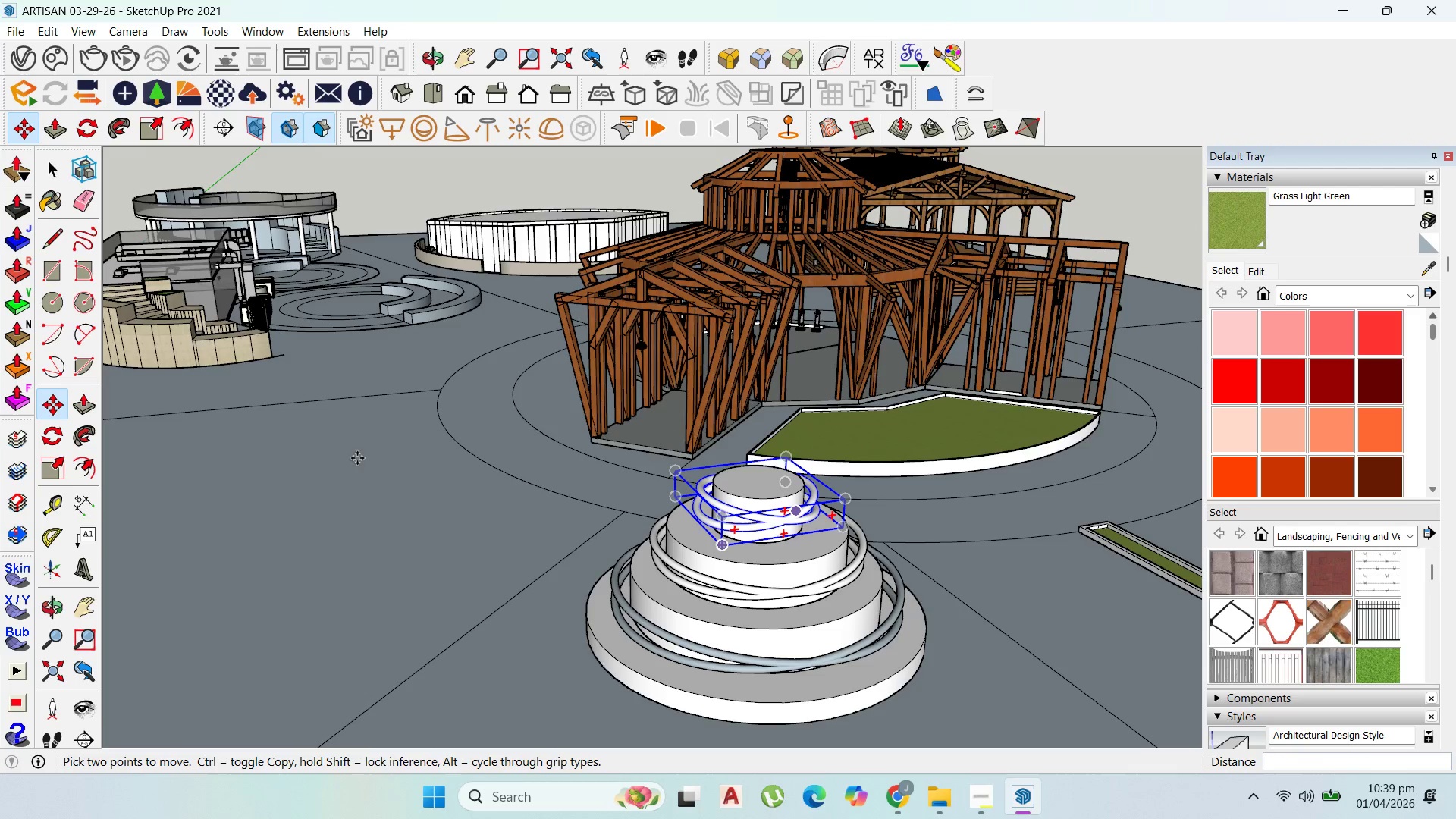 
wait(6.98)
 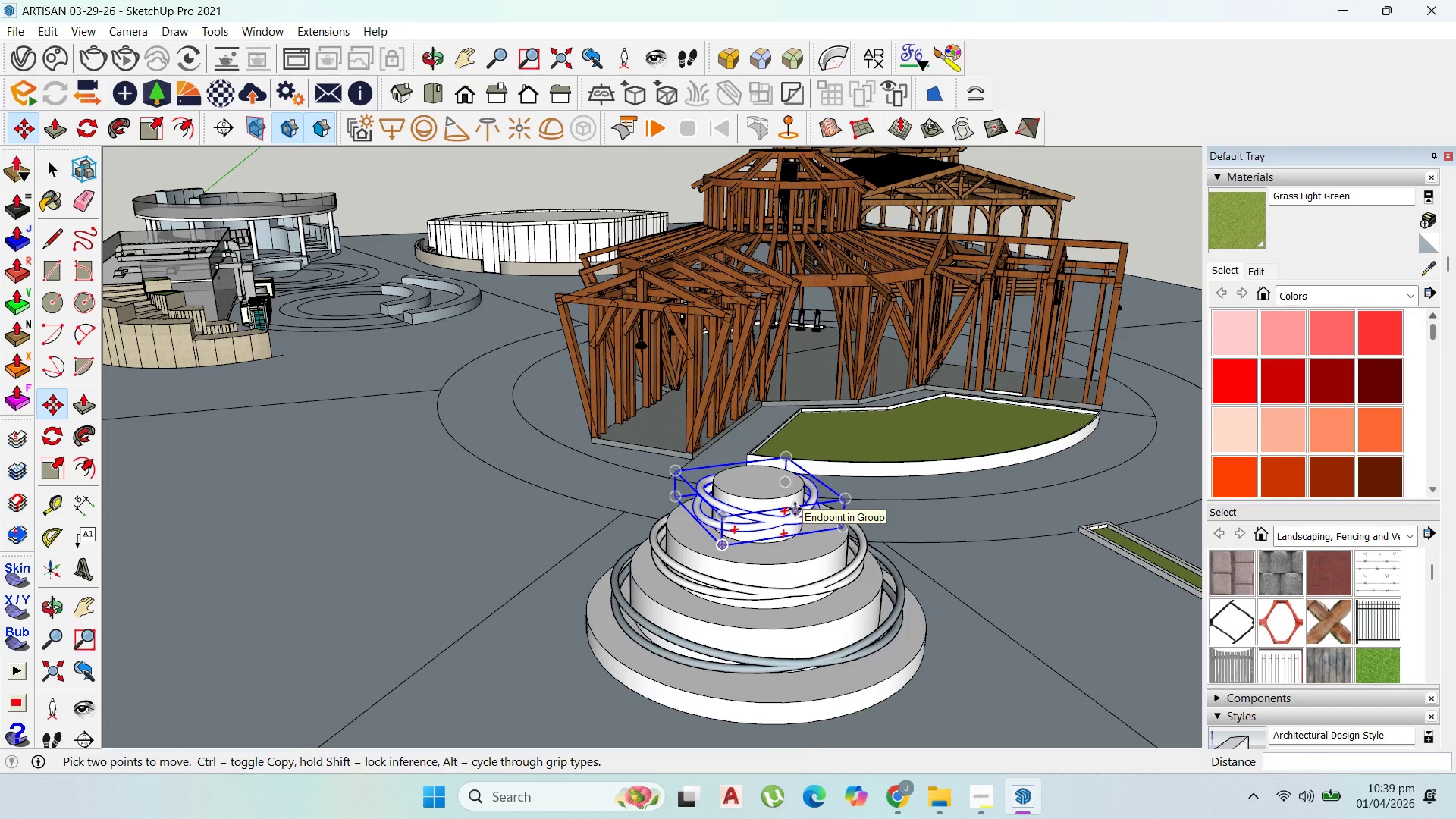 
left_click_drag(start_coordinate=[52, 240], to_coordinate=[49, 235])
 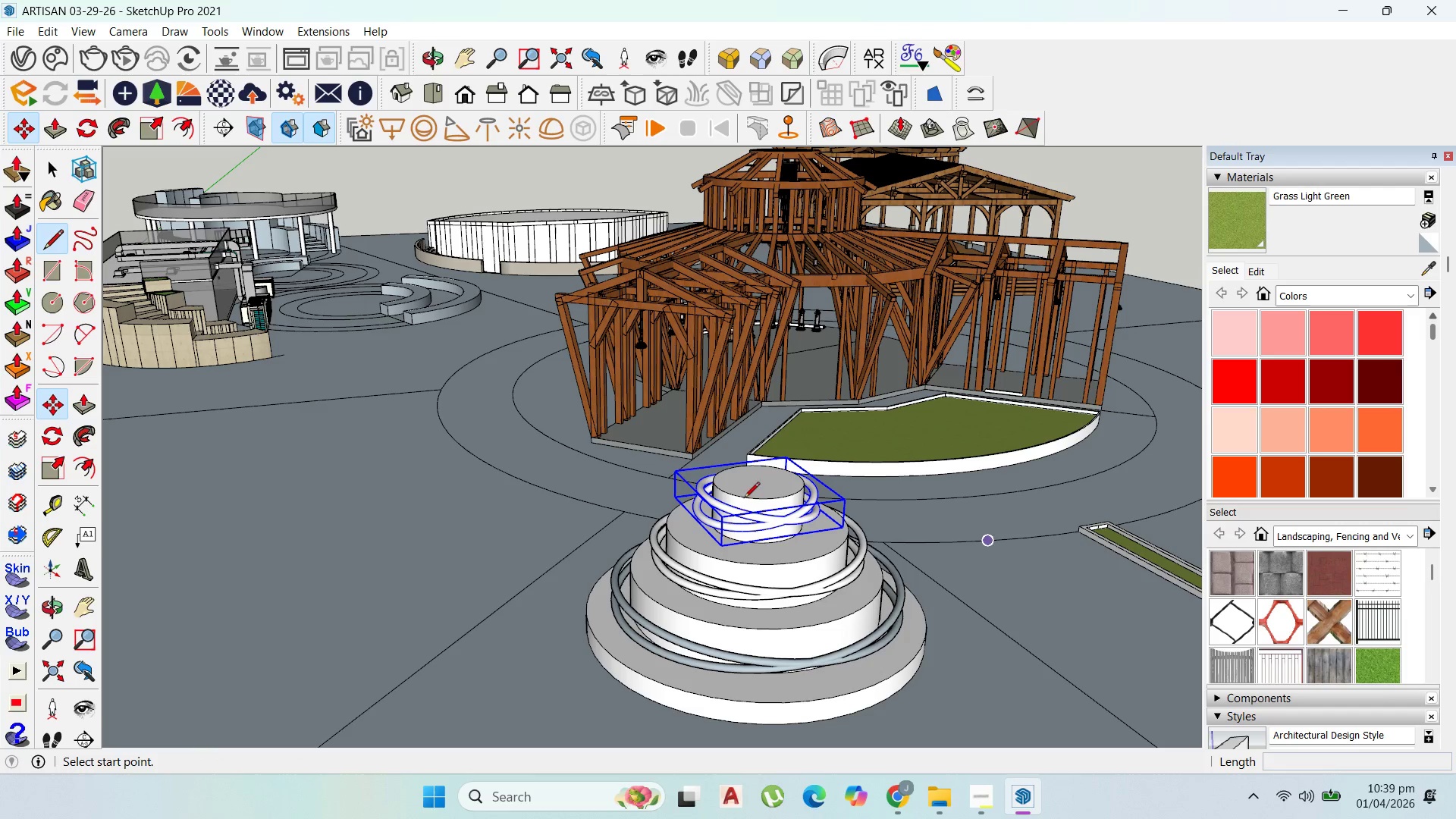 
scroll: coordinate [792, 494], scroll_direction: up, amount: 10.0
 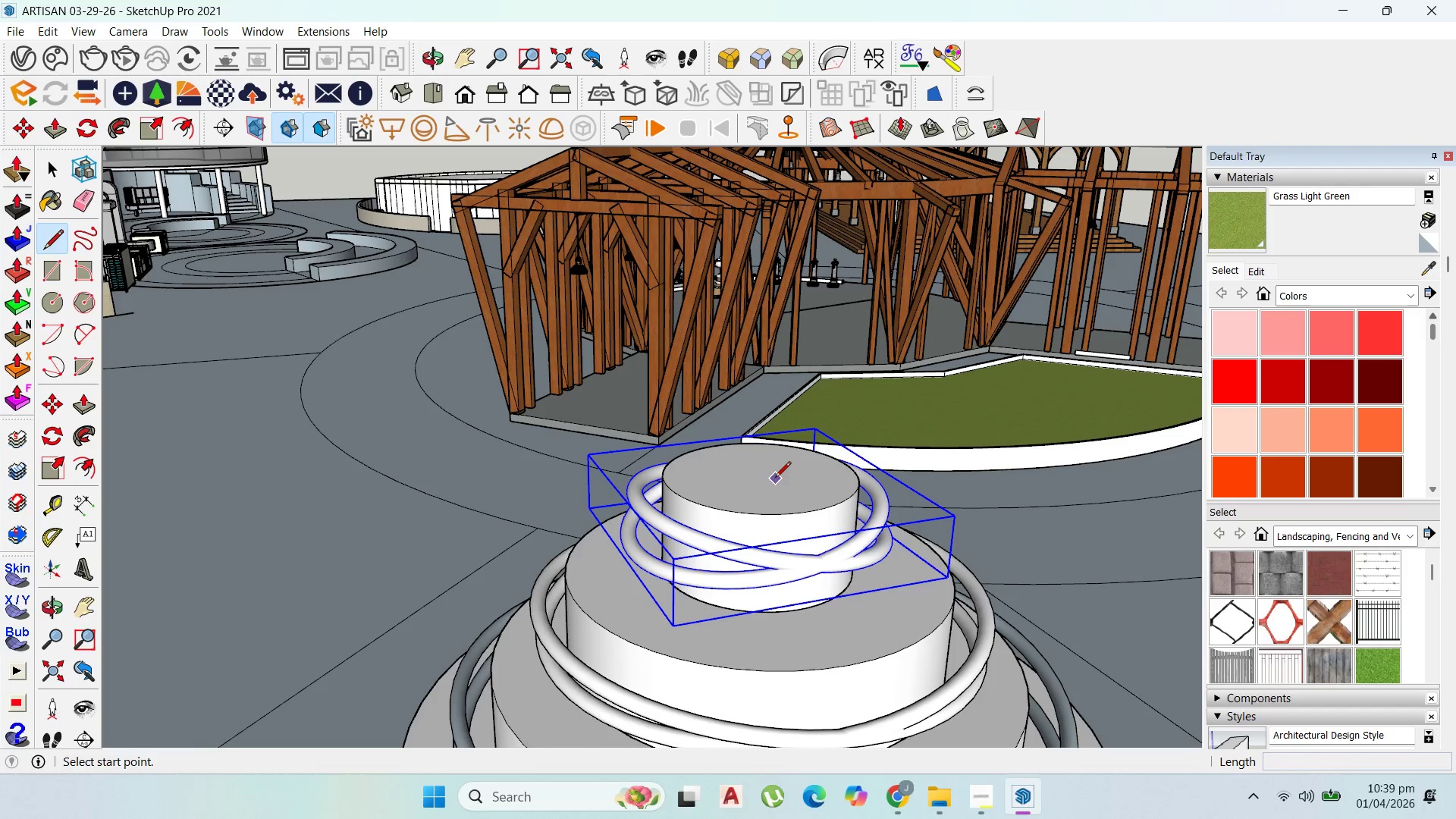 
wait(6.23)
 